 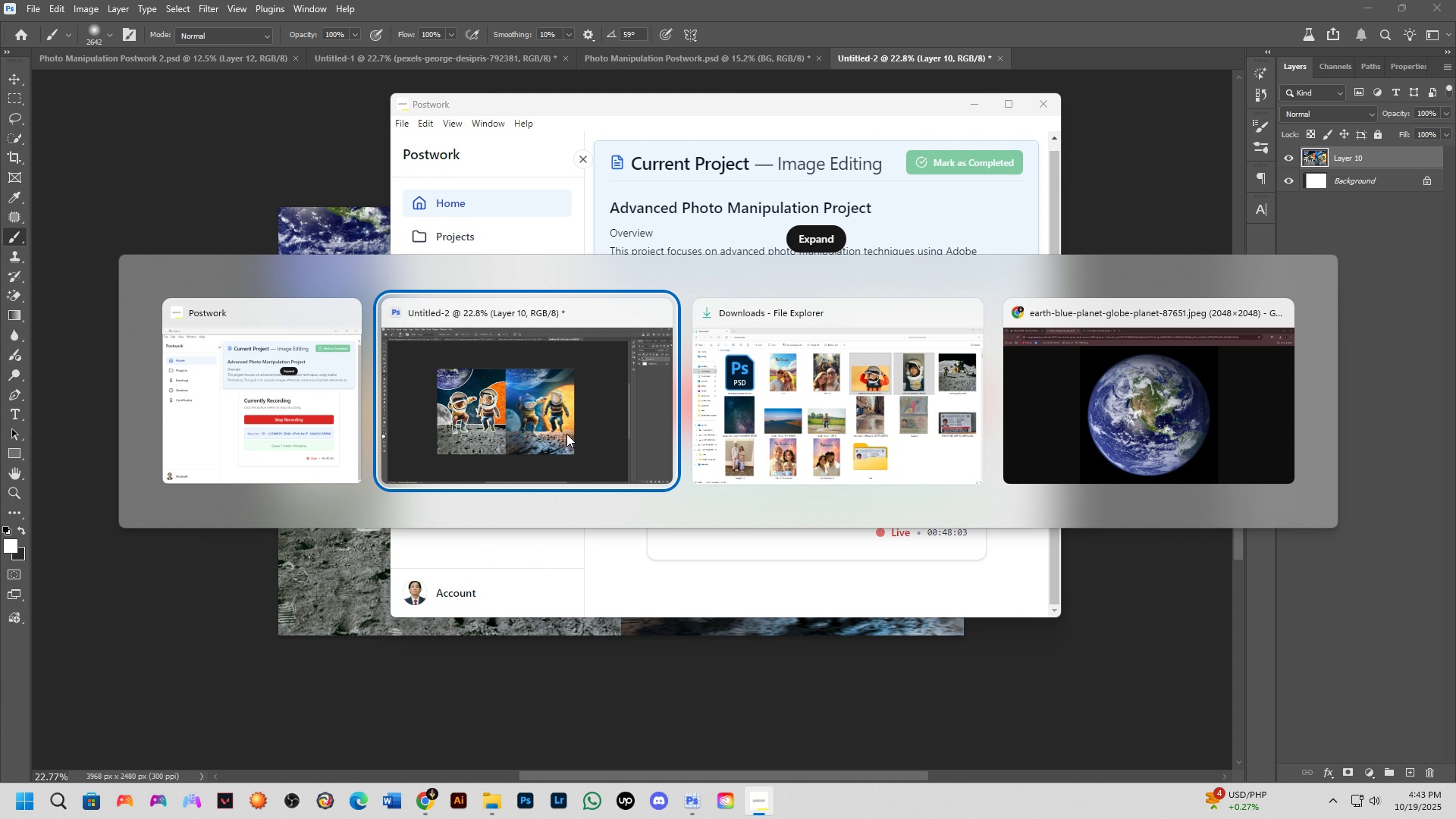 
key(Alt+Tab)
 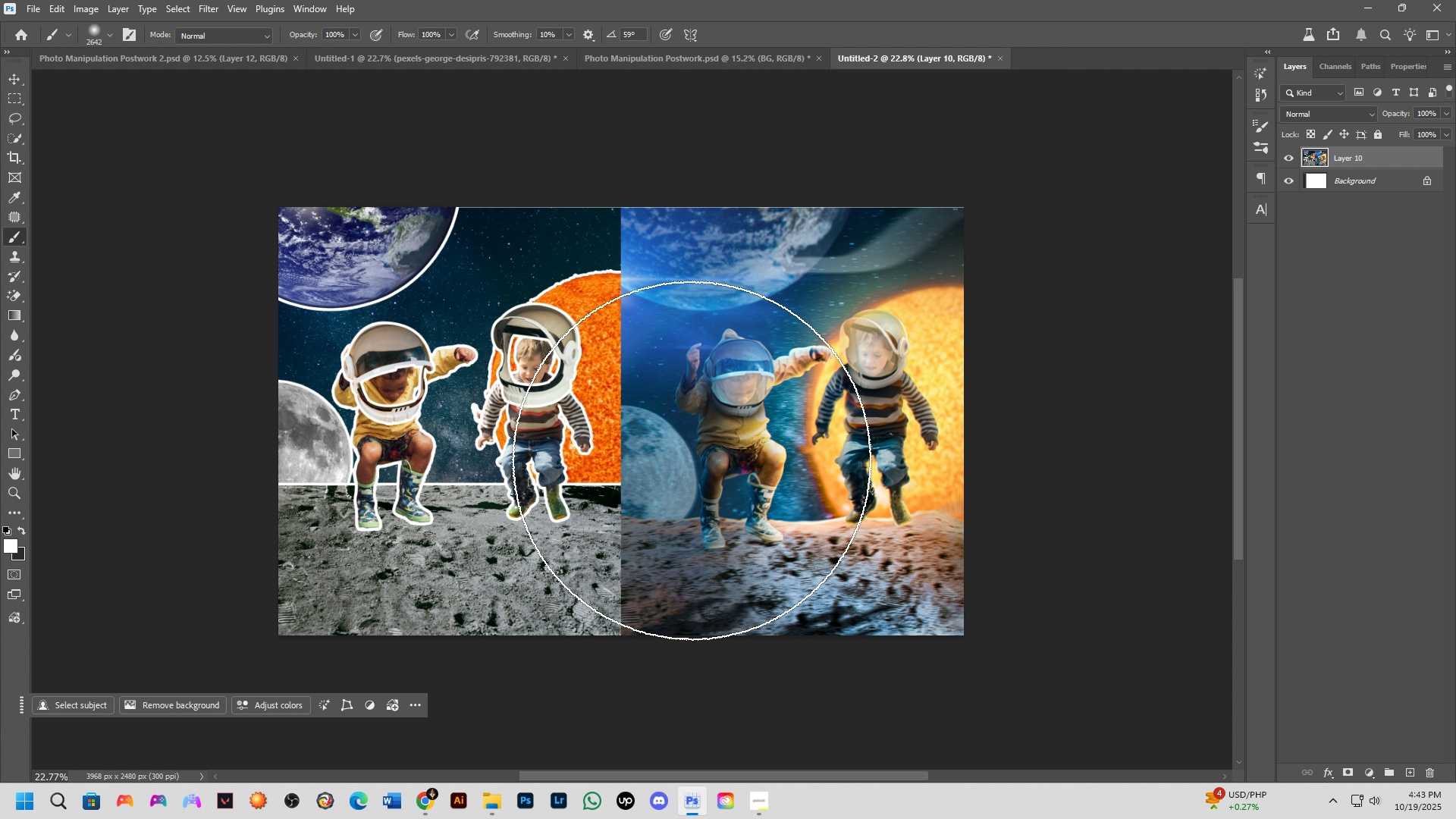 
scroll: coordinate [634, 450], scroll_direction: down, amount: 1.0
 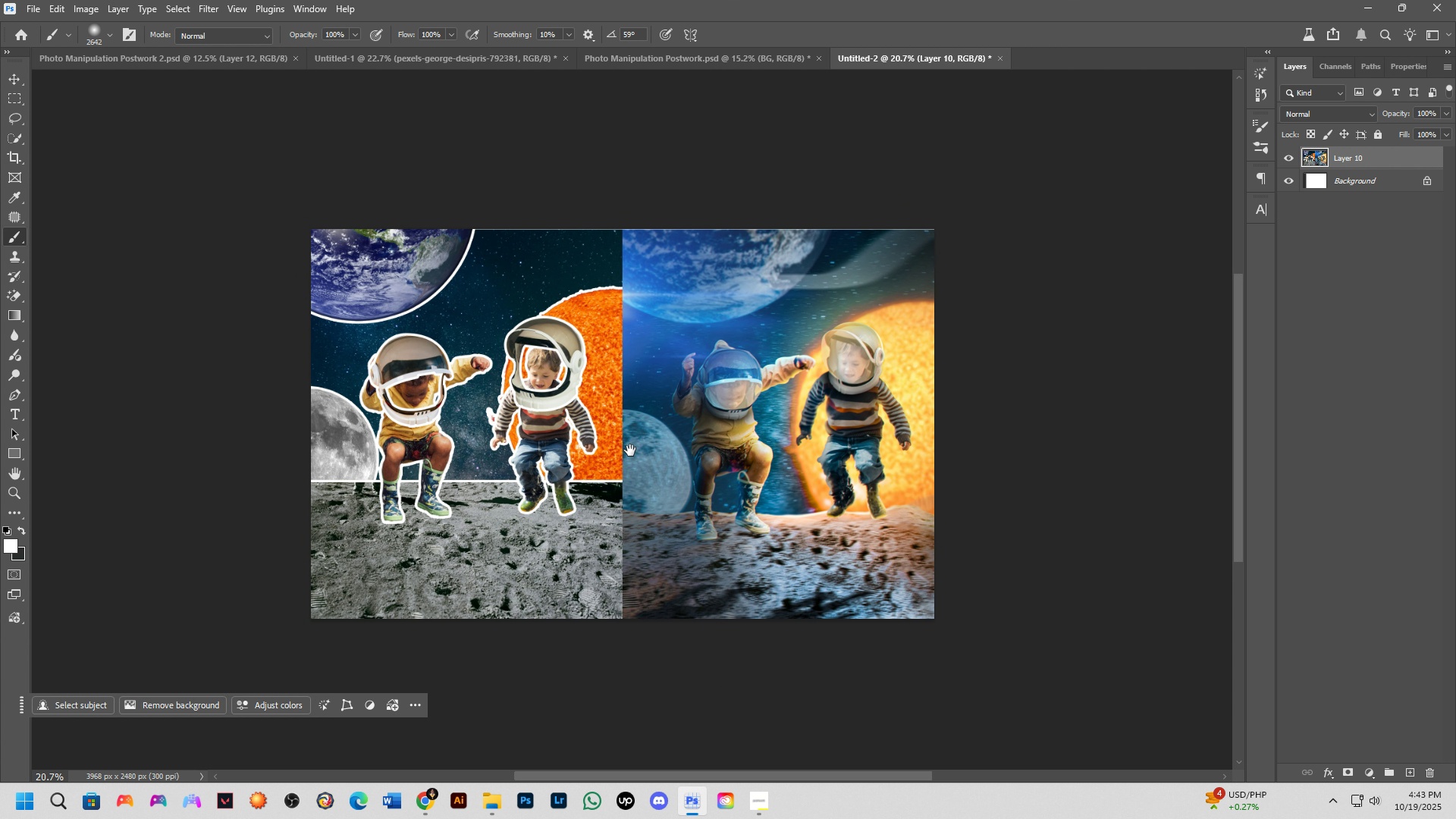 
hold_key(key=Space, duration=1.37)
 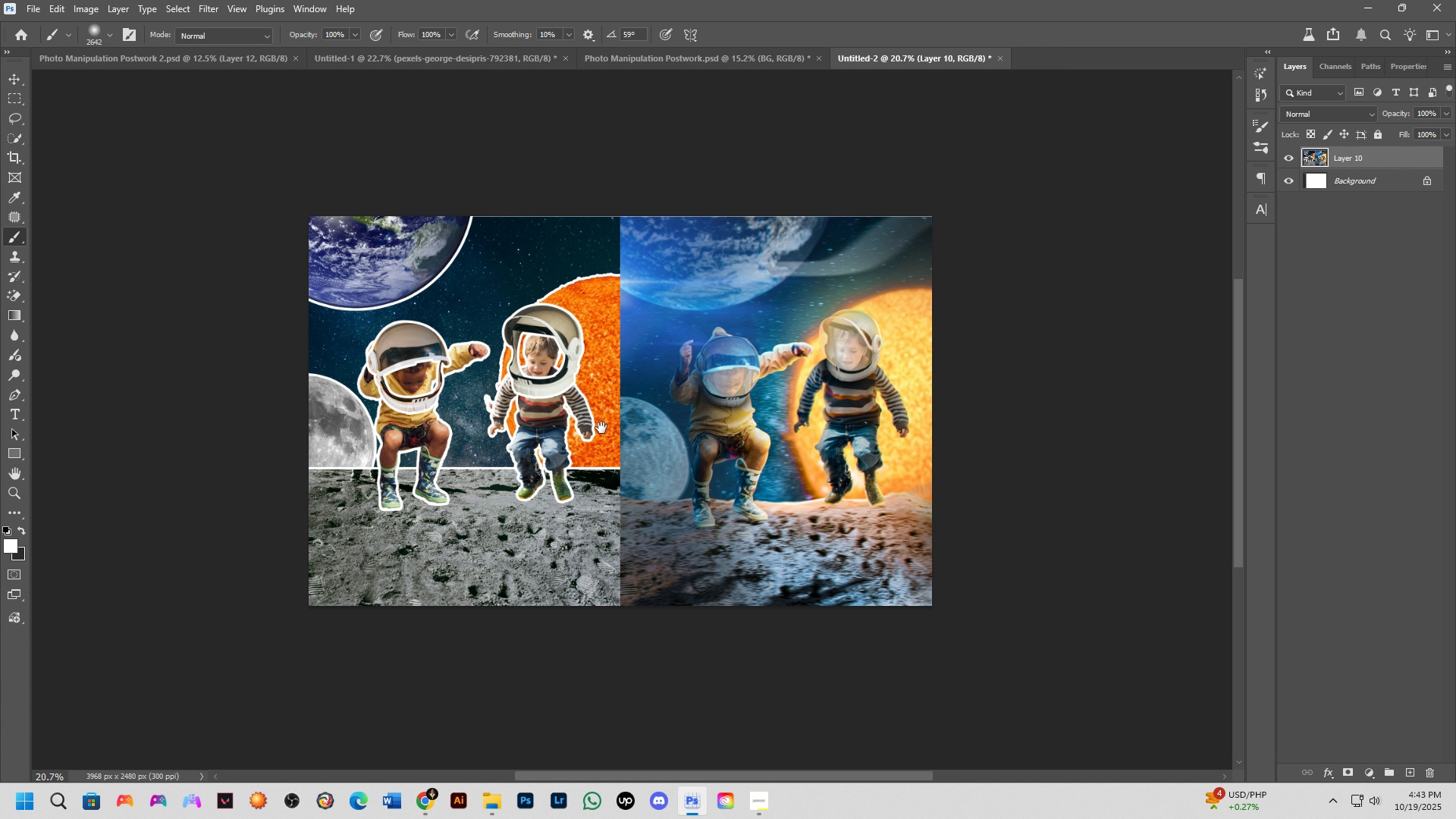 
left_click_drag(start_coordinate=[624, 444], to_coordinate=[644, 438])
 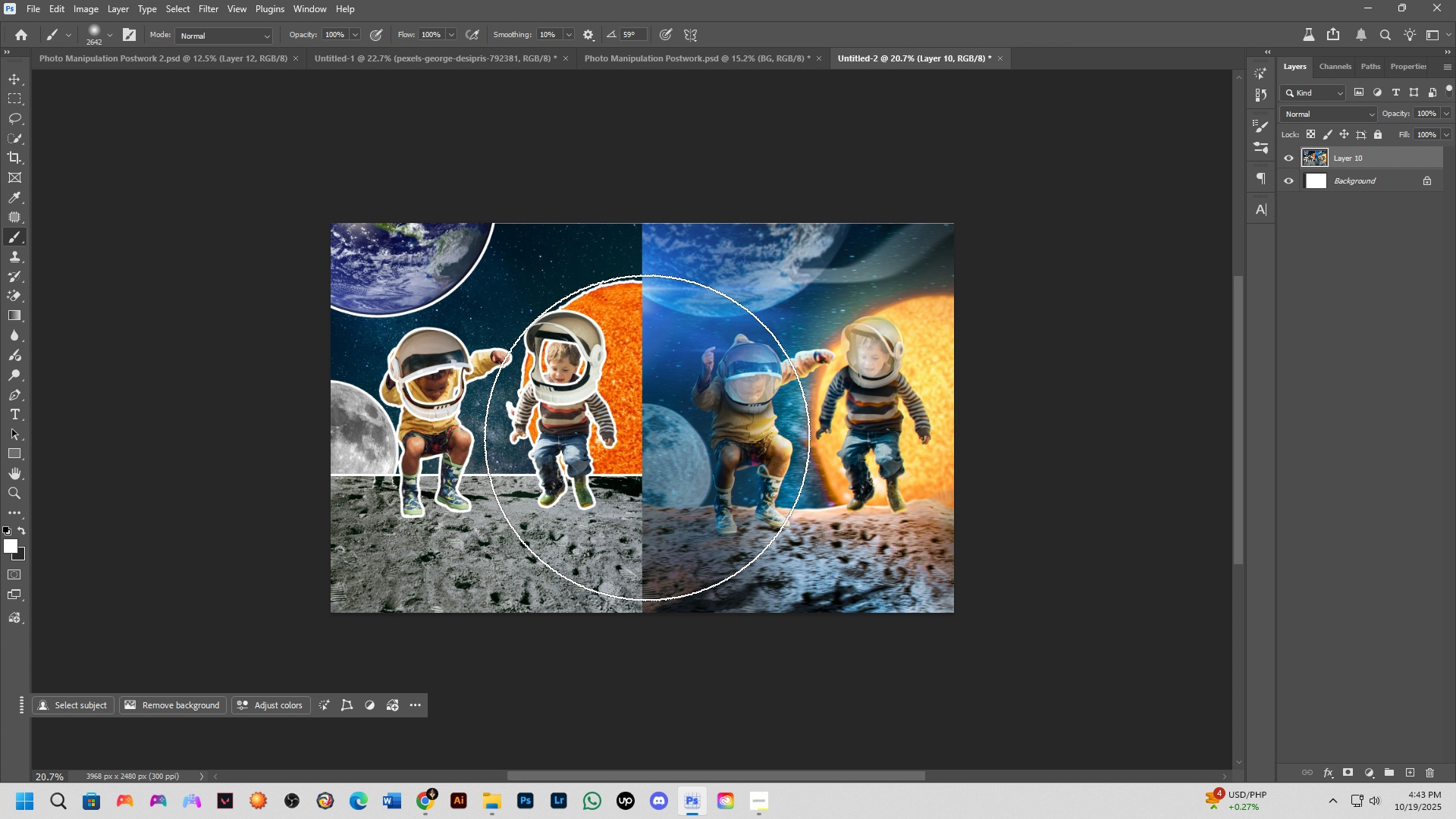 
hold_key(key=Space, duration=0.49)
 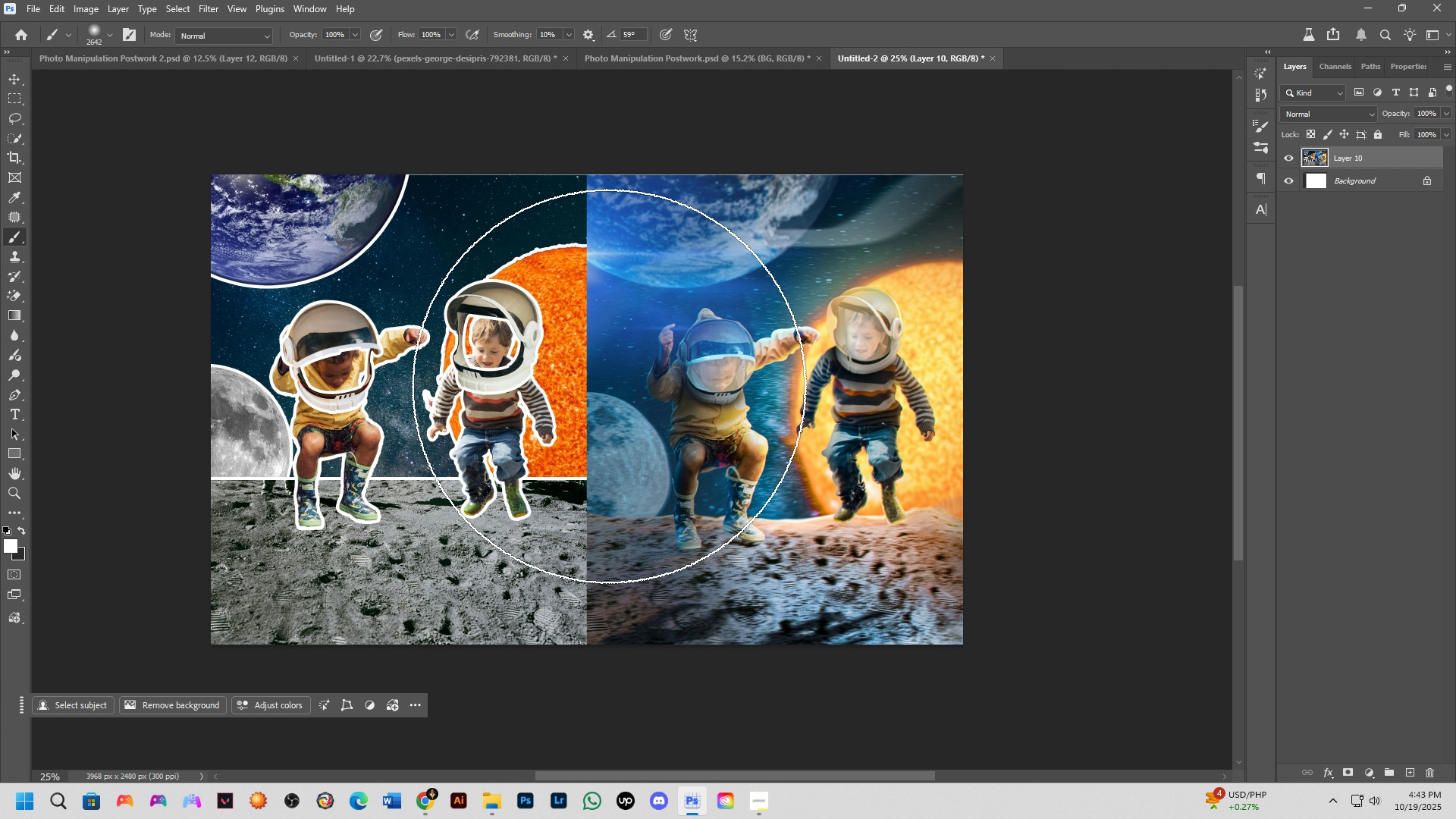 
left_click_drag(start_coordinate=[647, 438], to_coordinate=[595, 425])
 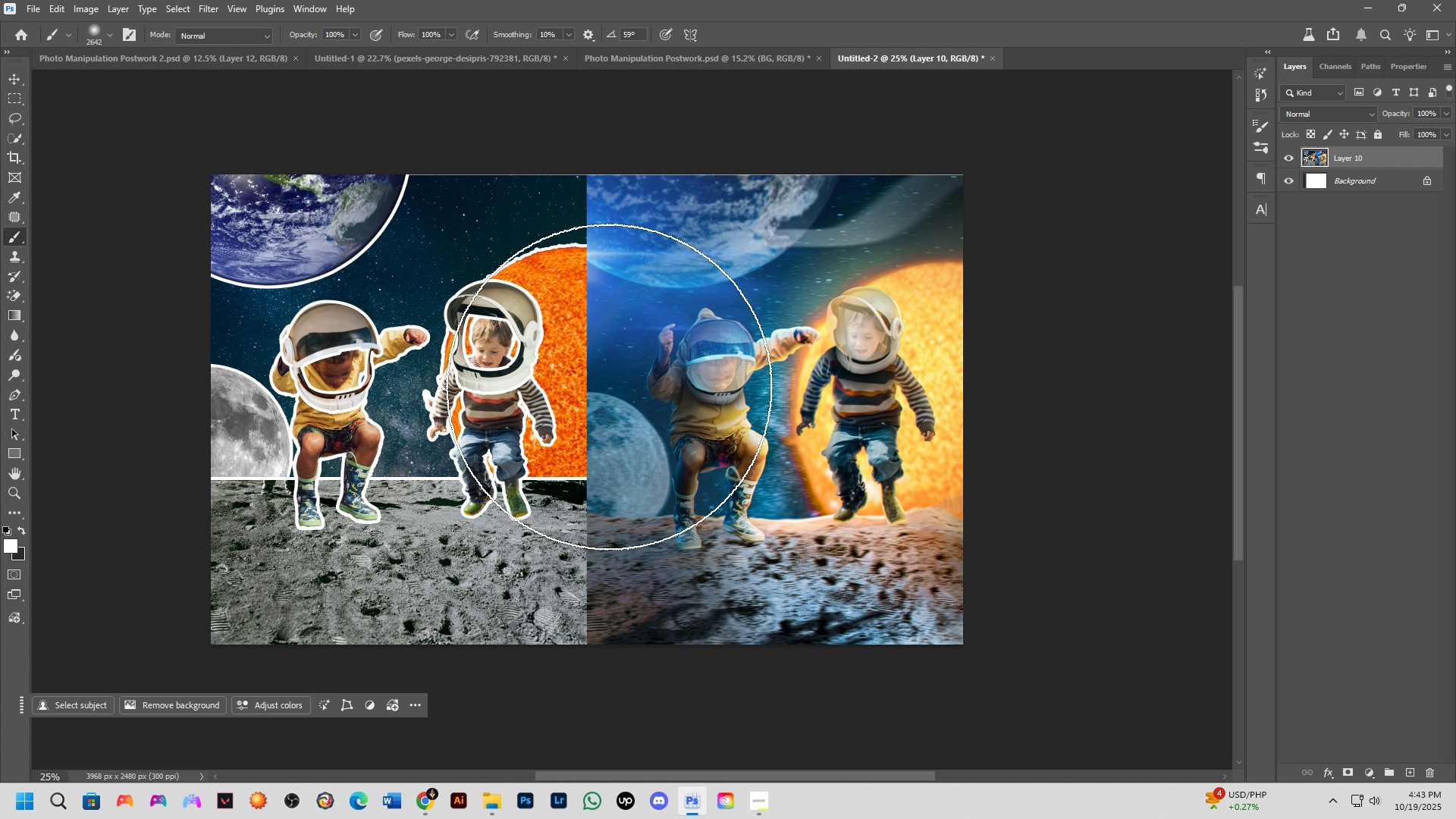 
key(Shift+ShiftLeft)
 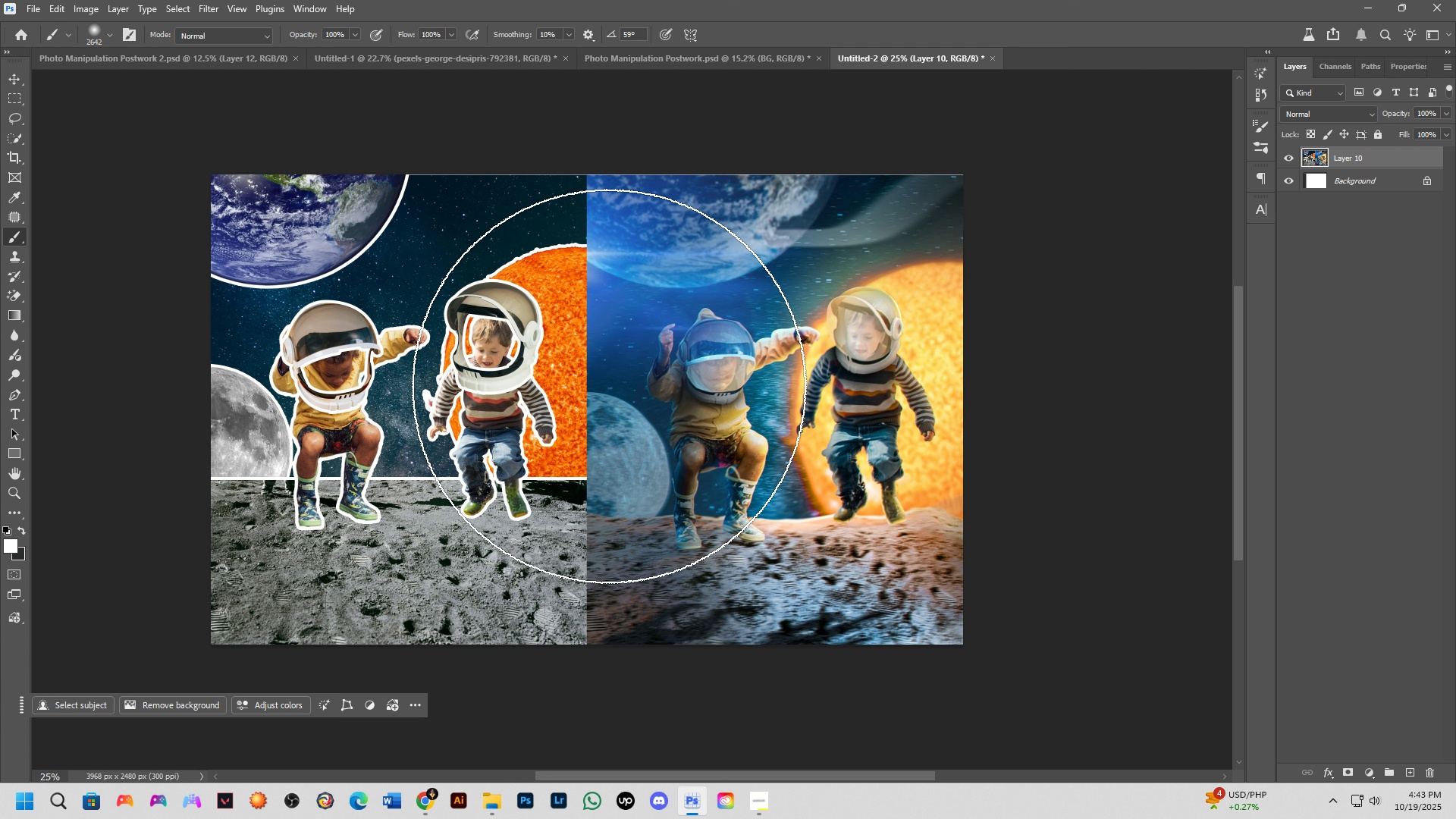 
scroll: coordinate [609, 387], scroll_direction: up, amount: 1.0
 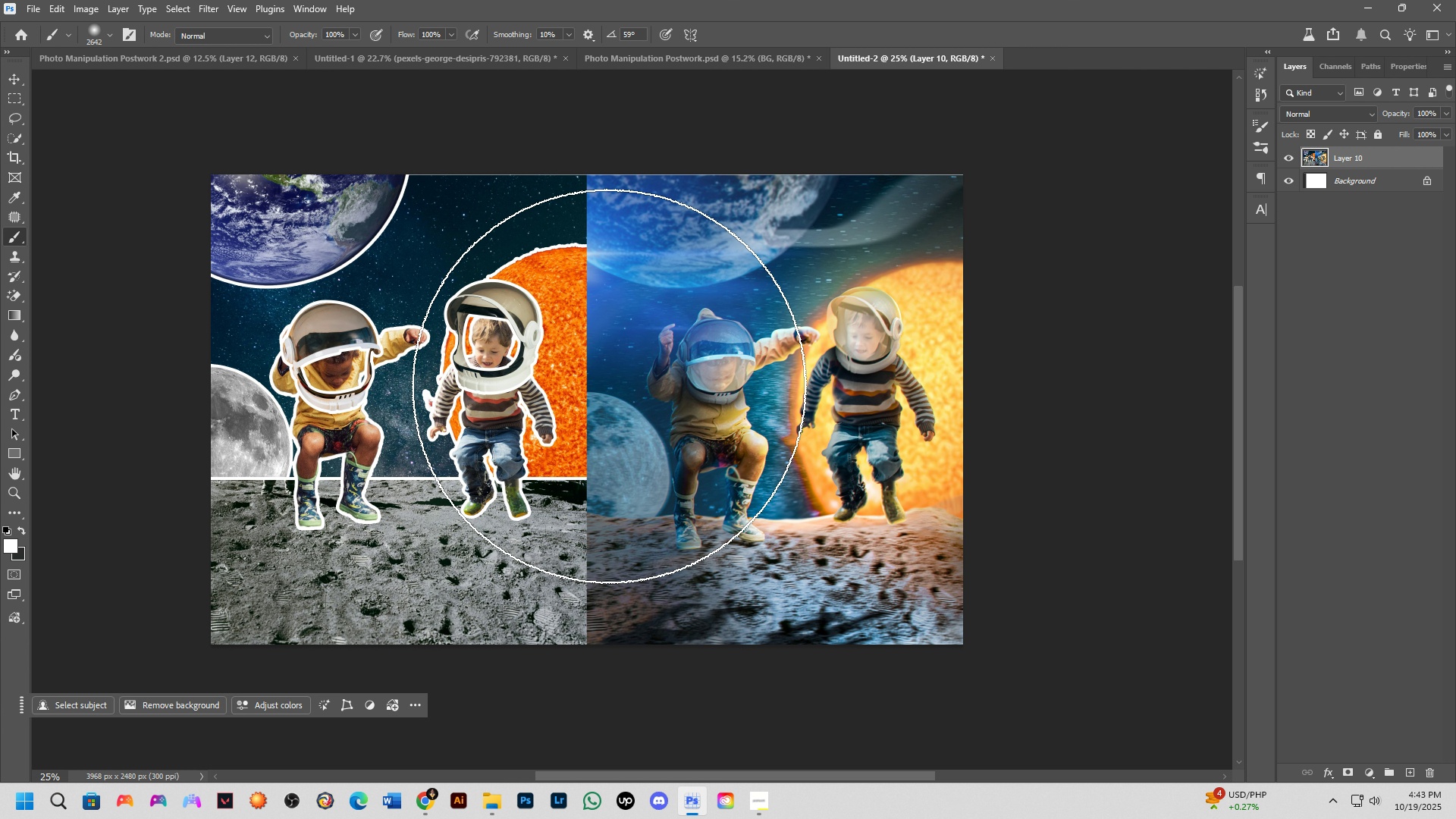 
key(Control+Shift+S)
 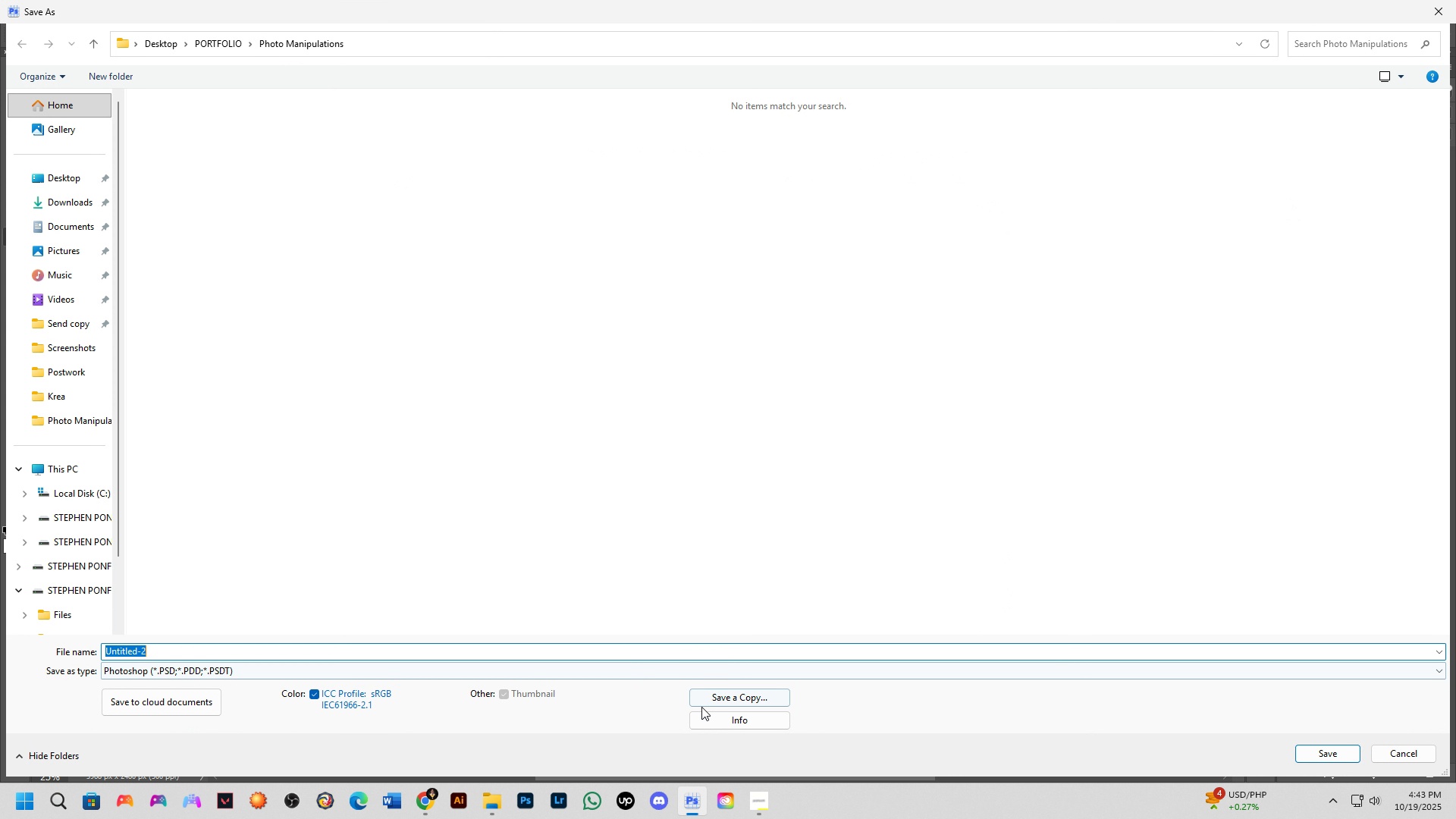 
left_click([705, 692])
 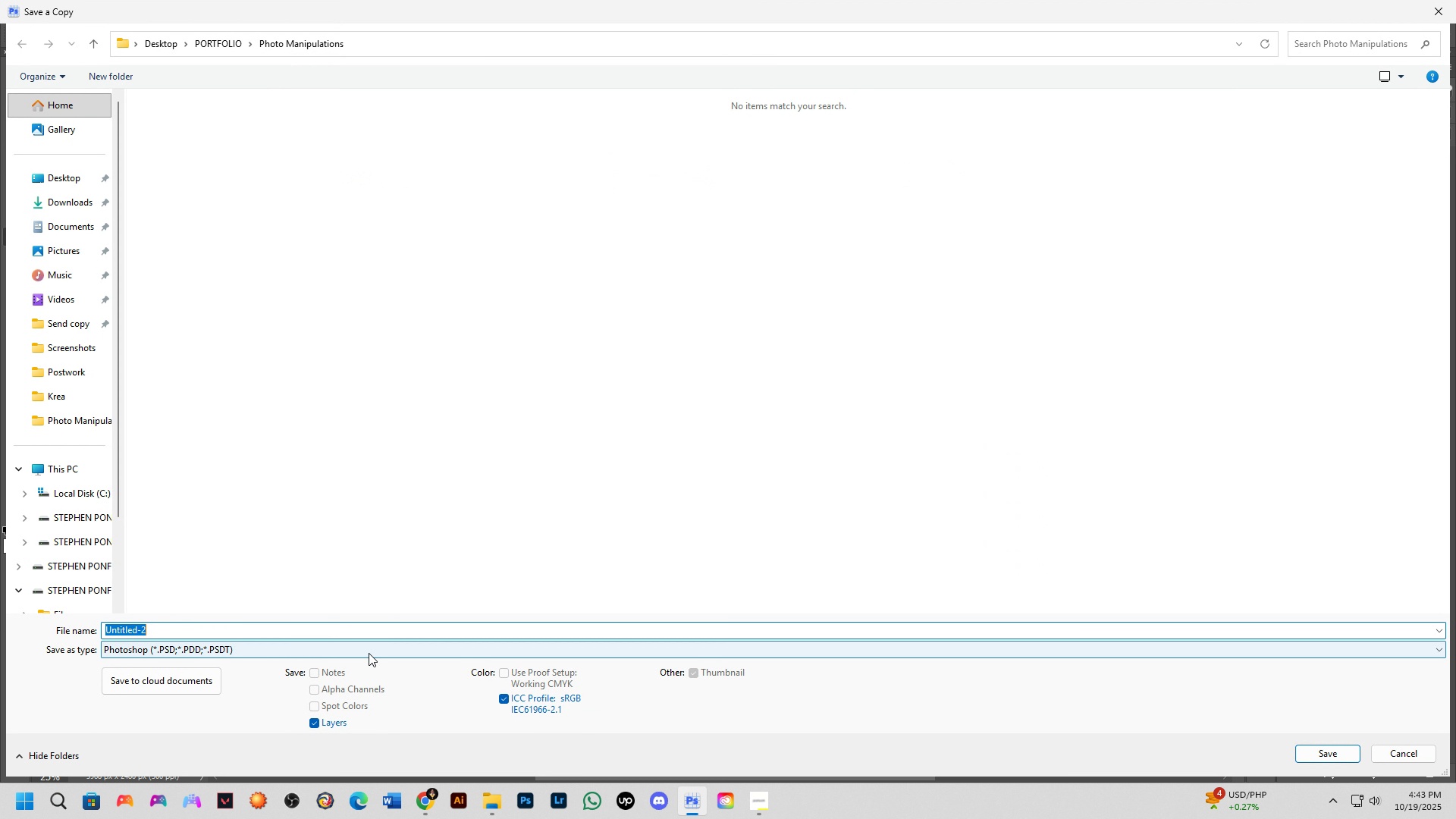 
left_click([369, 654])
 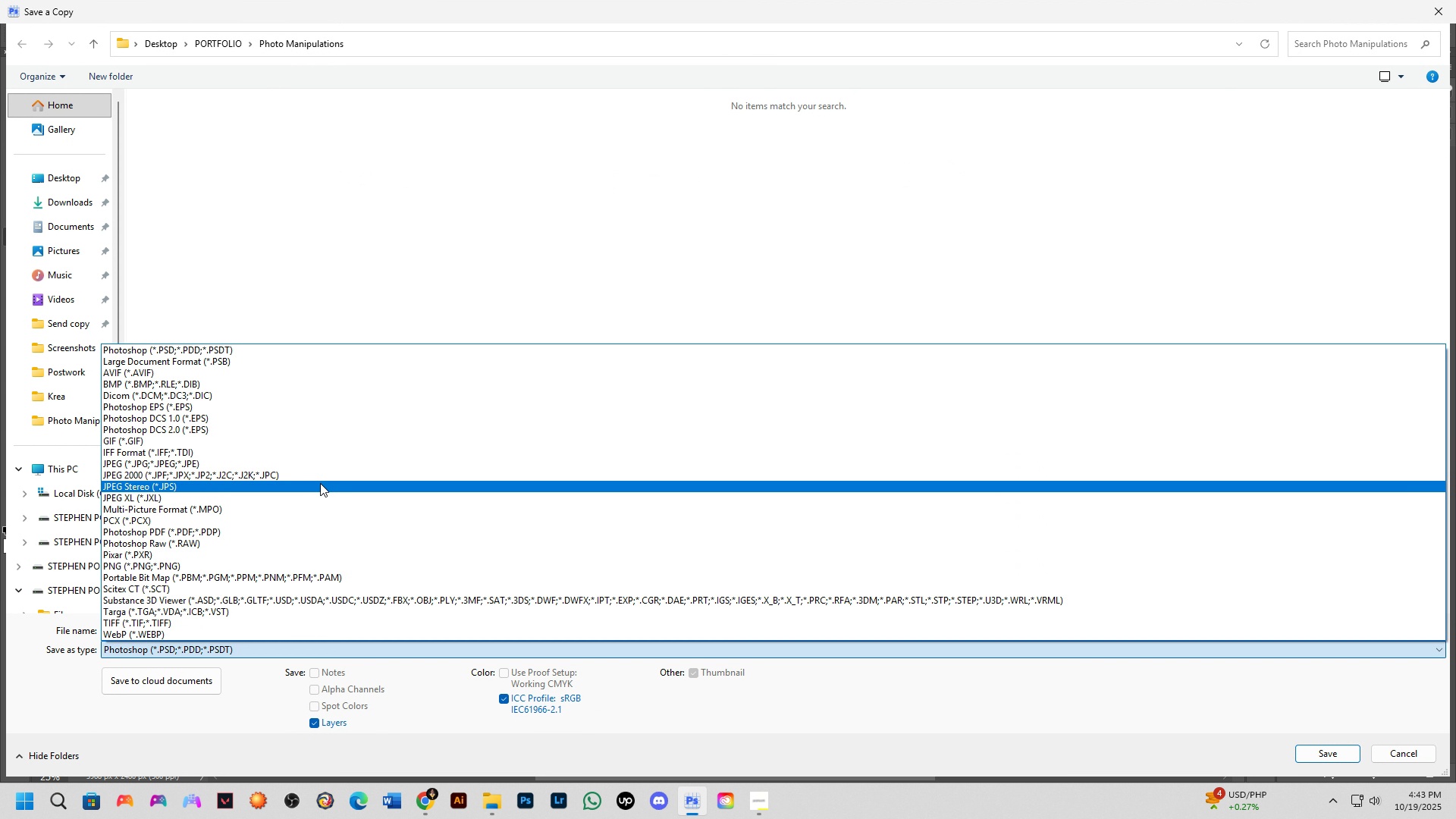 
left_click_drag(start_coordinate=[320, 483], to_coordinate=[347, 467])
 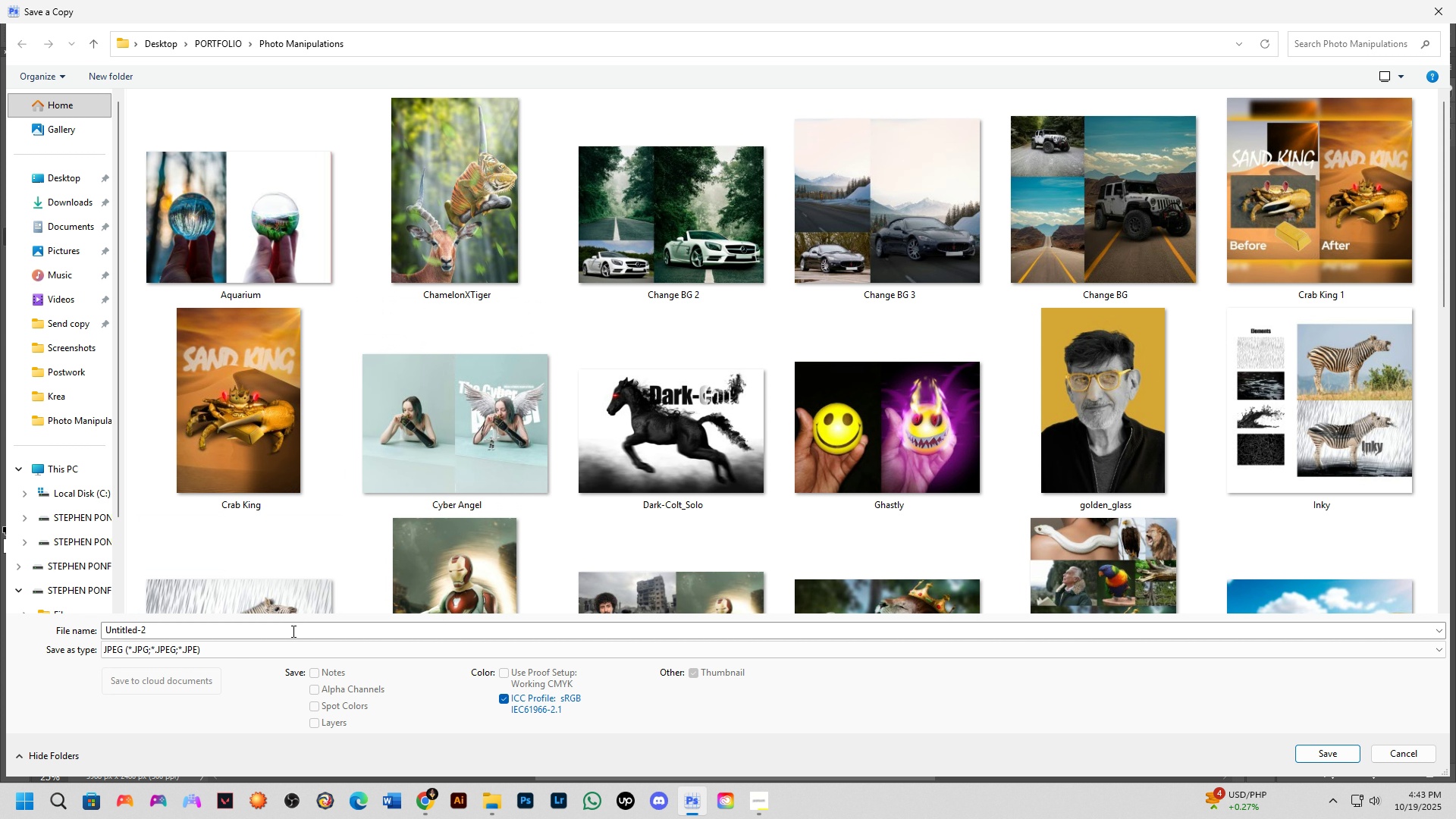 
left_click([285, 635])
 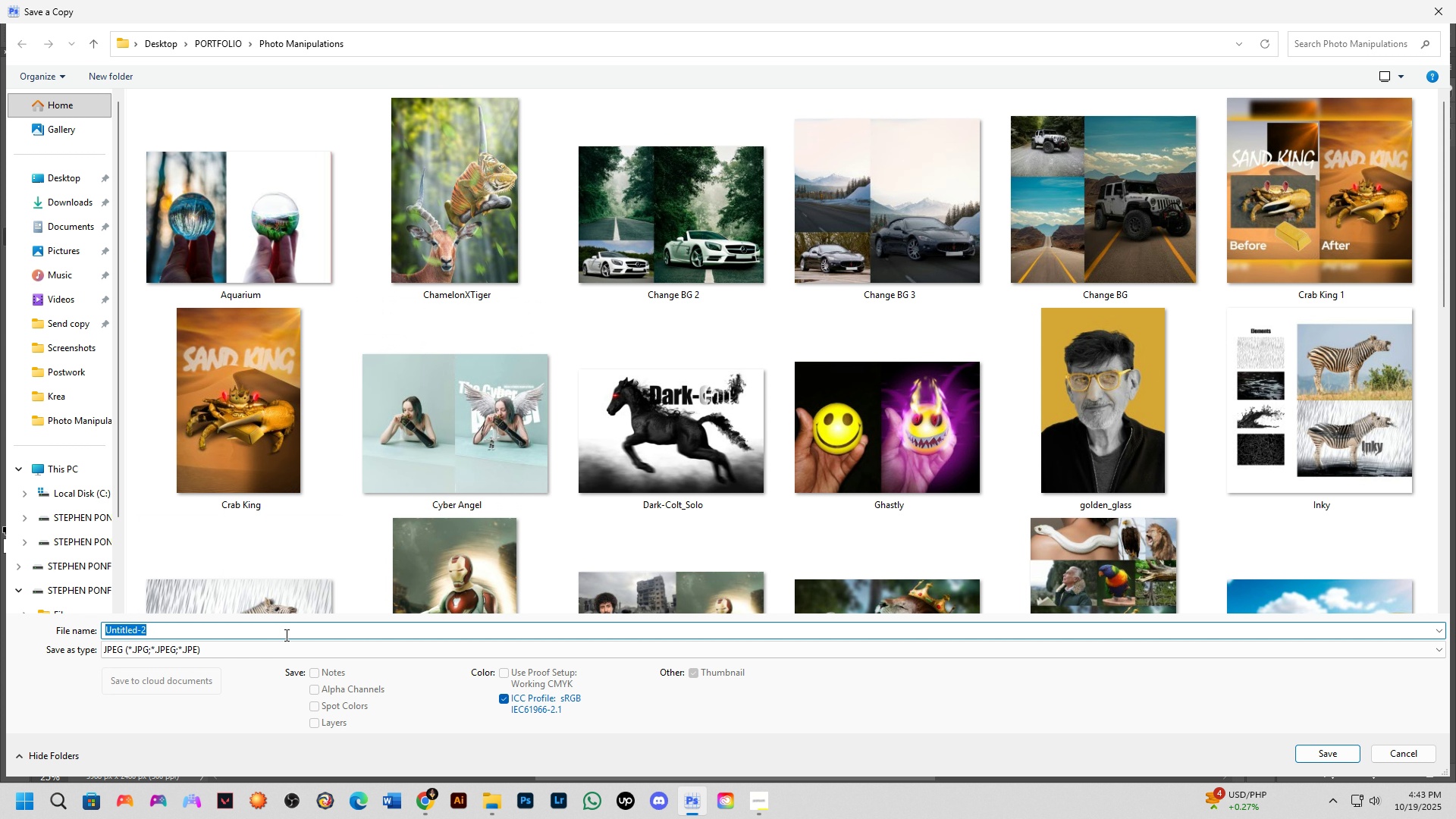 
type(Moon Landing)
 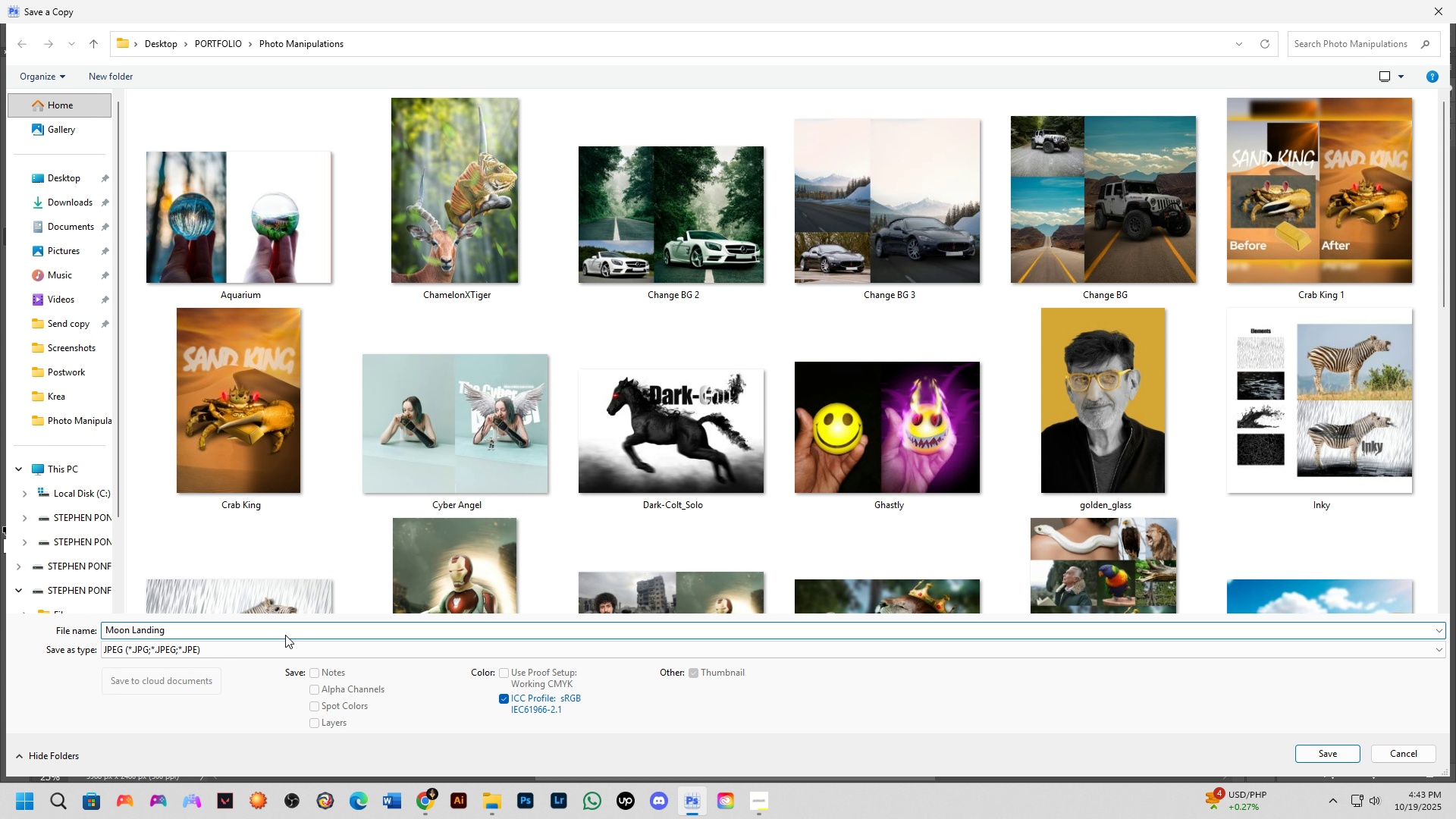 
key(Enter)
 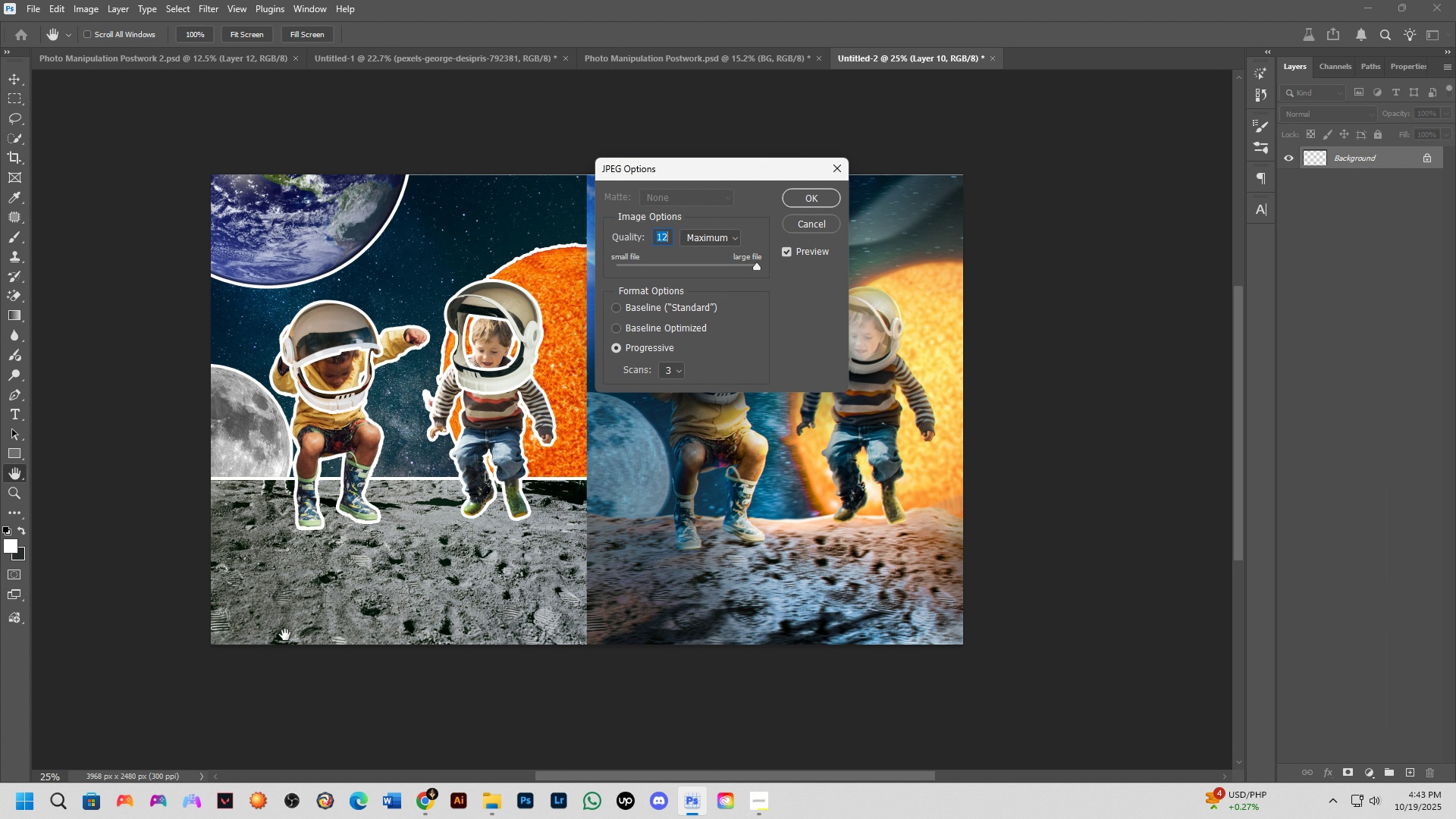 
key(Enter)
 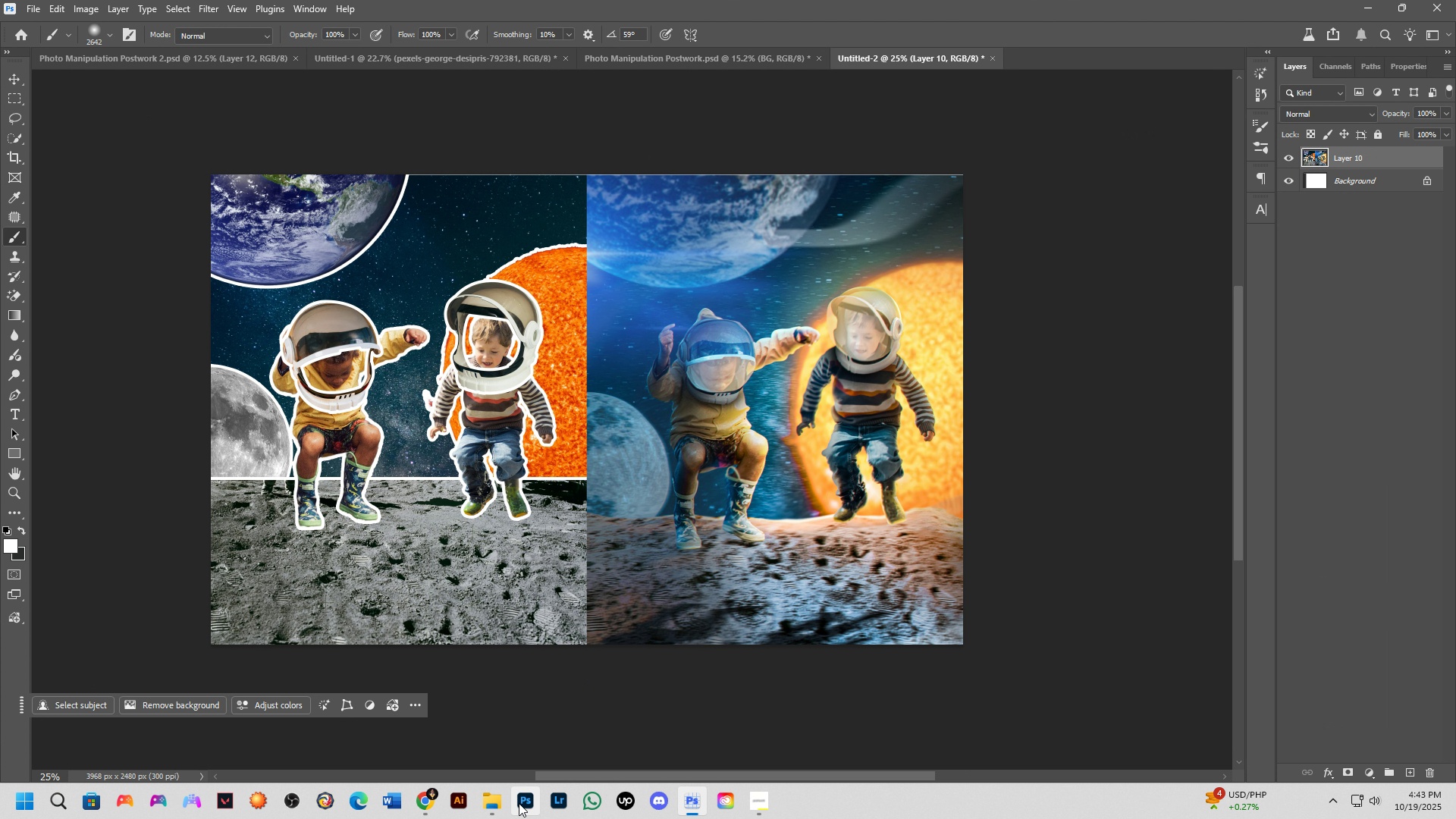 
left_click([497, 806])
 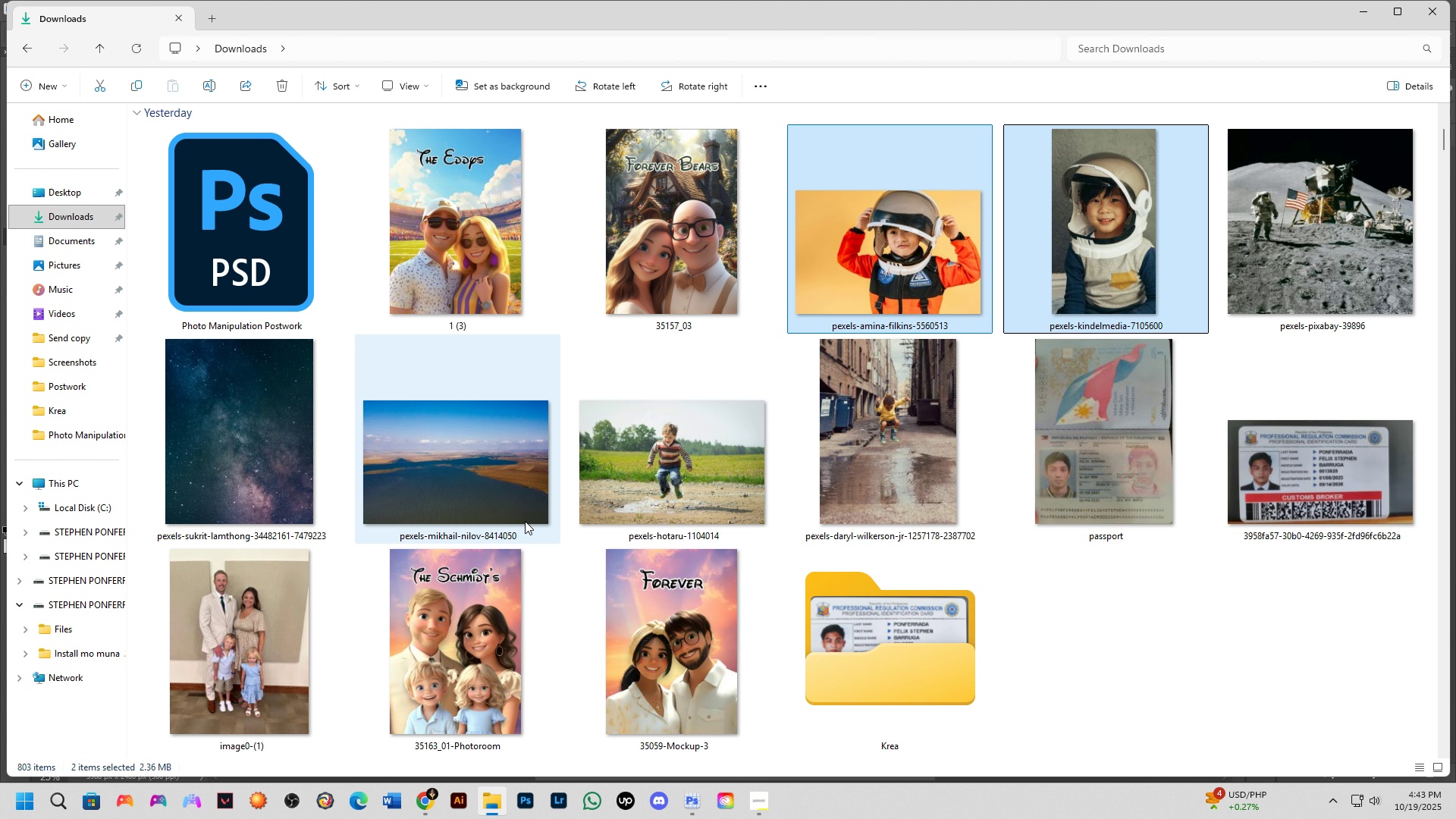 
scroll: coordinate [525, 521], scroll_direction: down, amount: 1.0
 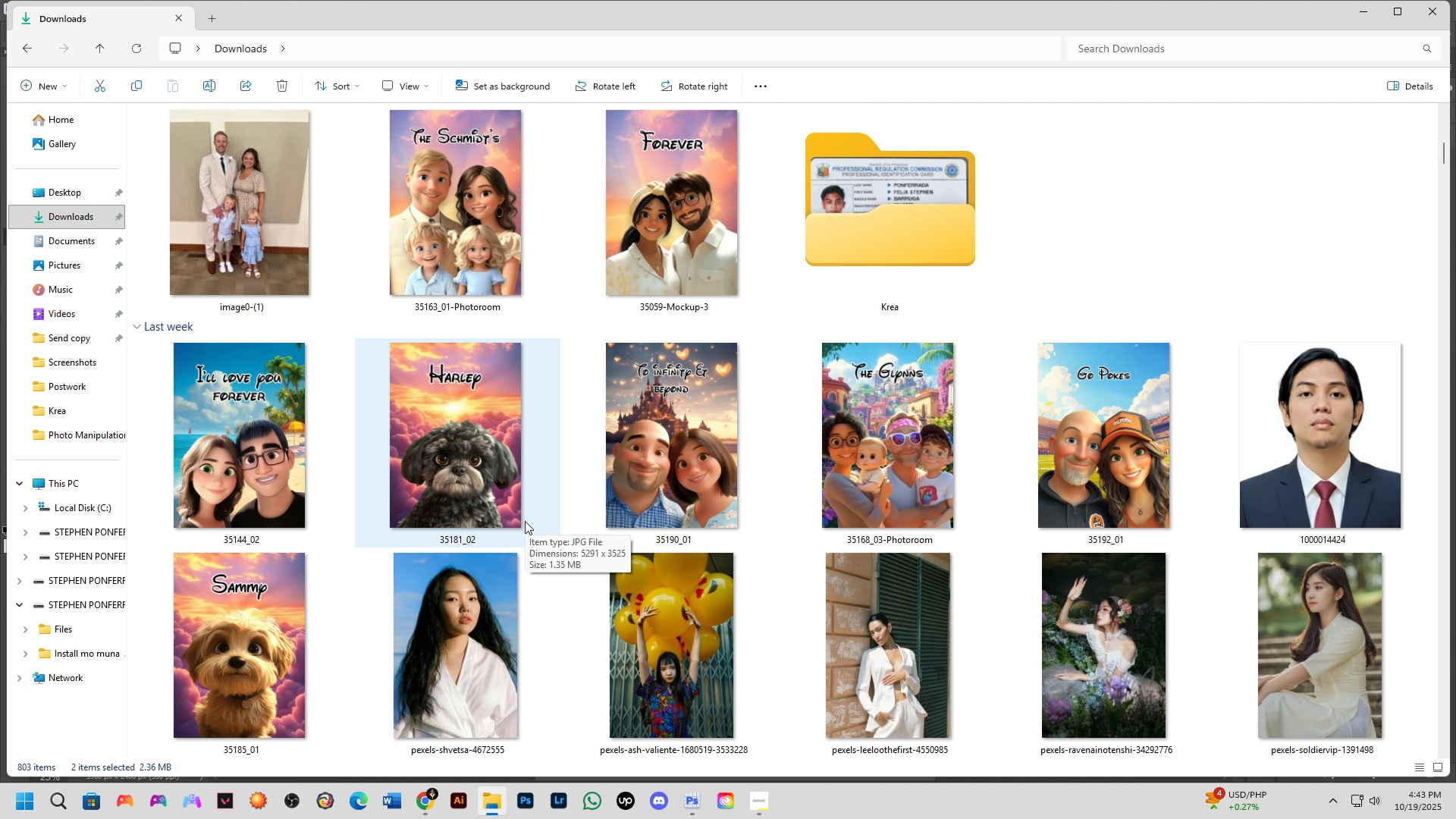 
scroll: coordinate [63, 388], scroll_direction: up, amount: 5.0
 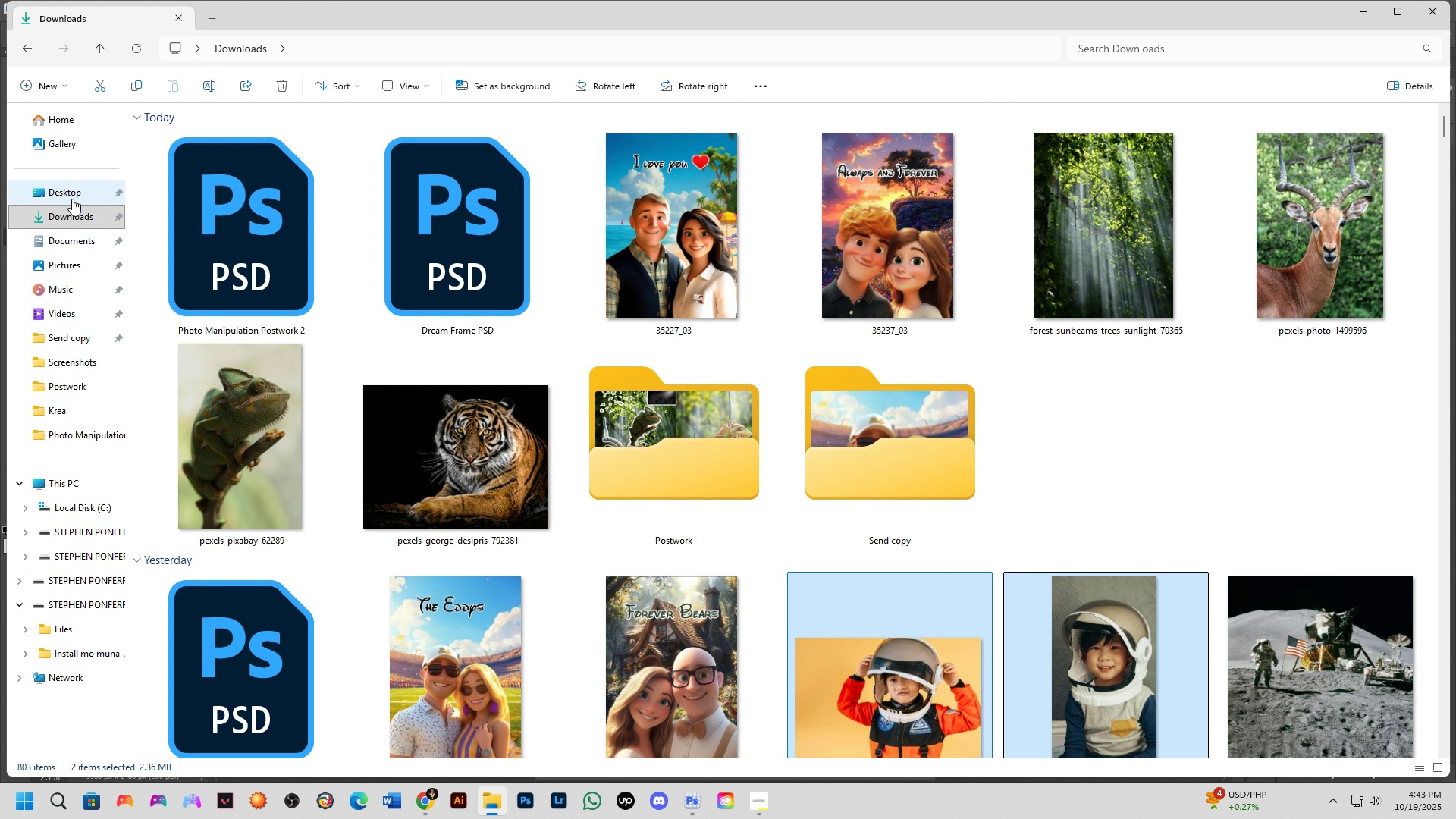 
left_click([72, 199])
 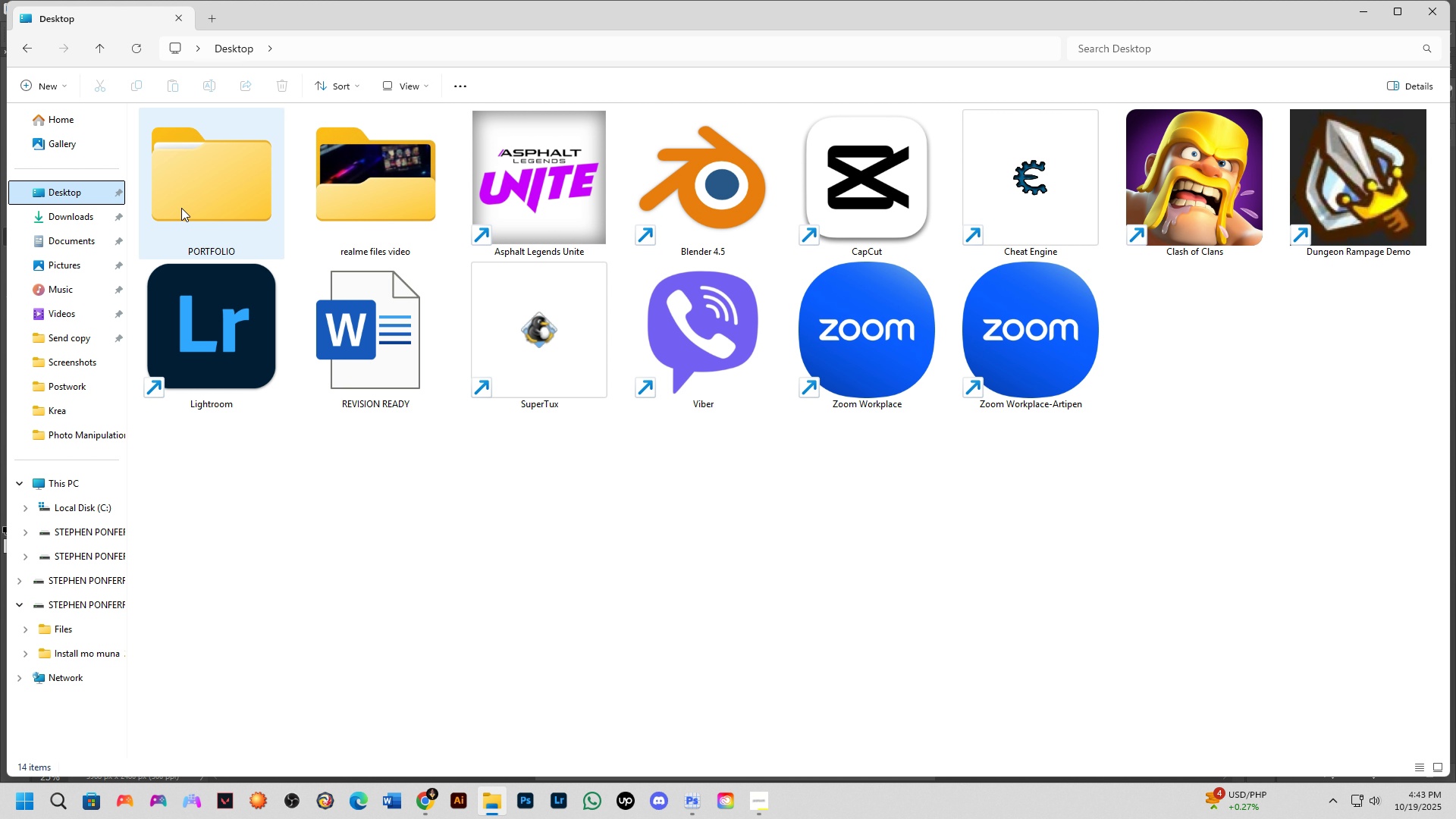 
double_click([182, 208])
 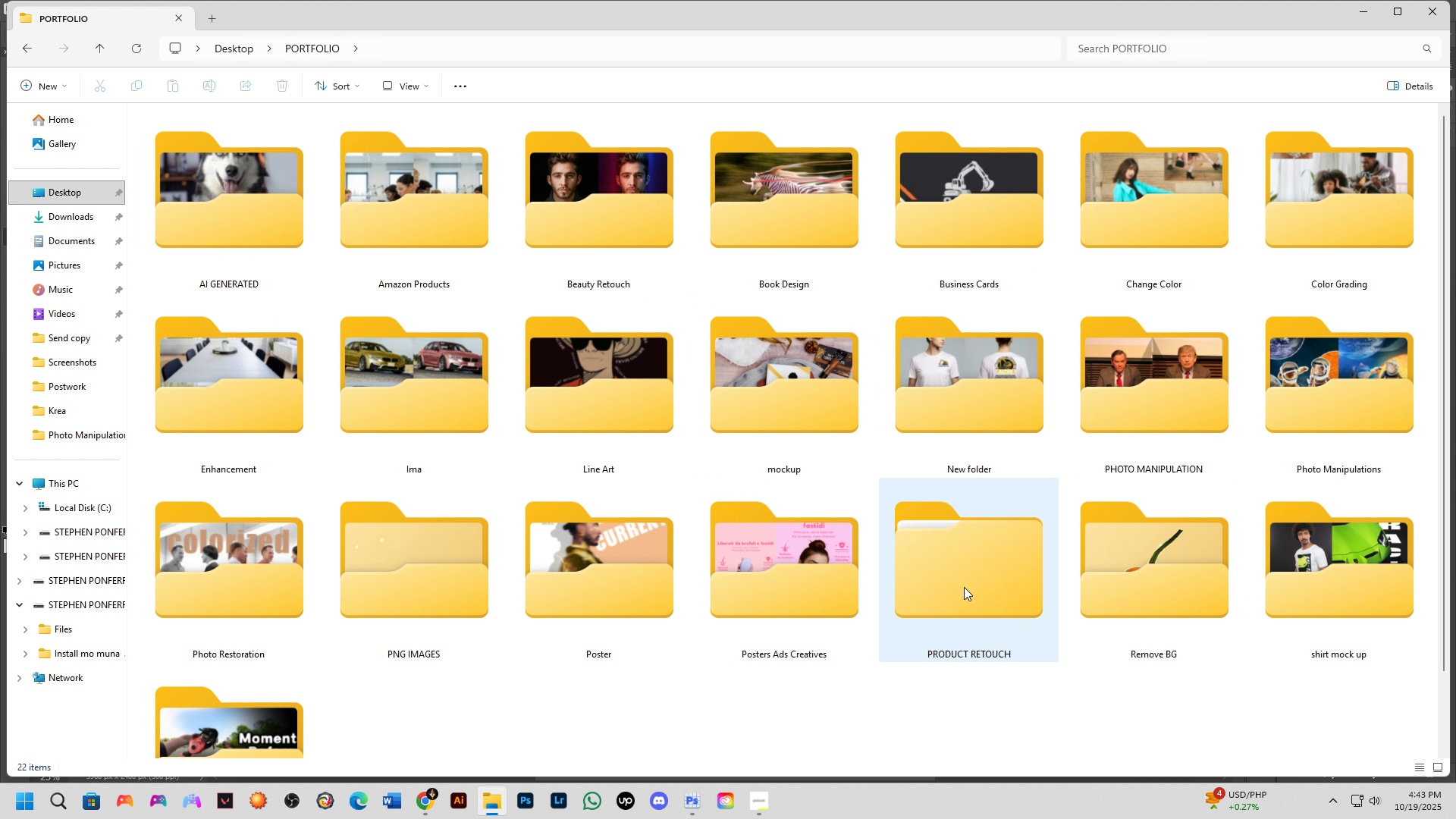 
scroll: coordinate [1088, 580], scroll_direction: down, amount: 1.0
 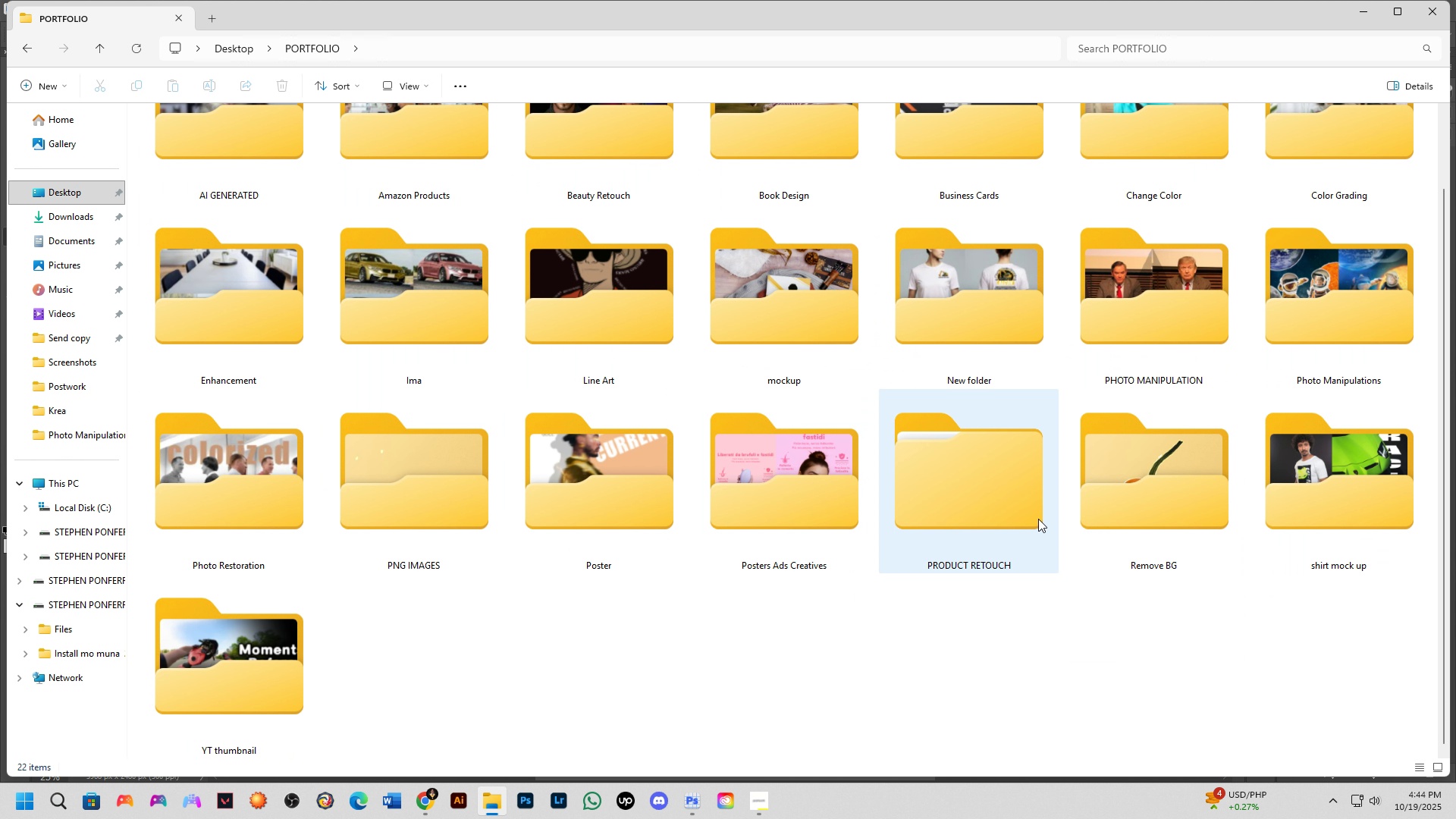 
wait(6.47)
 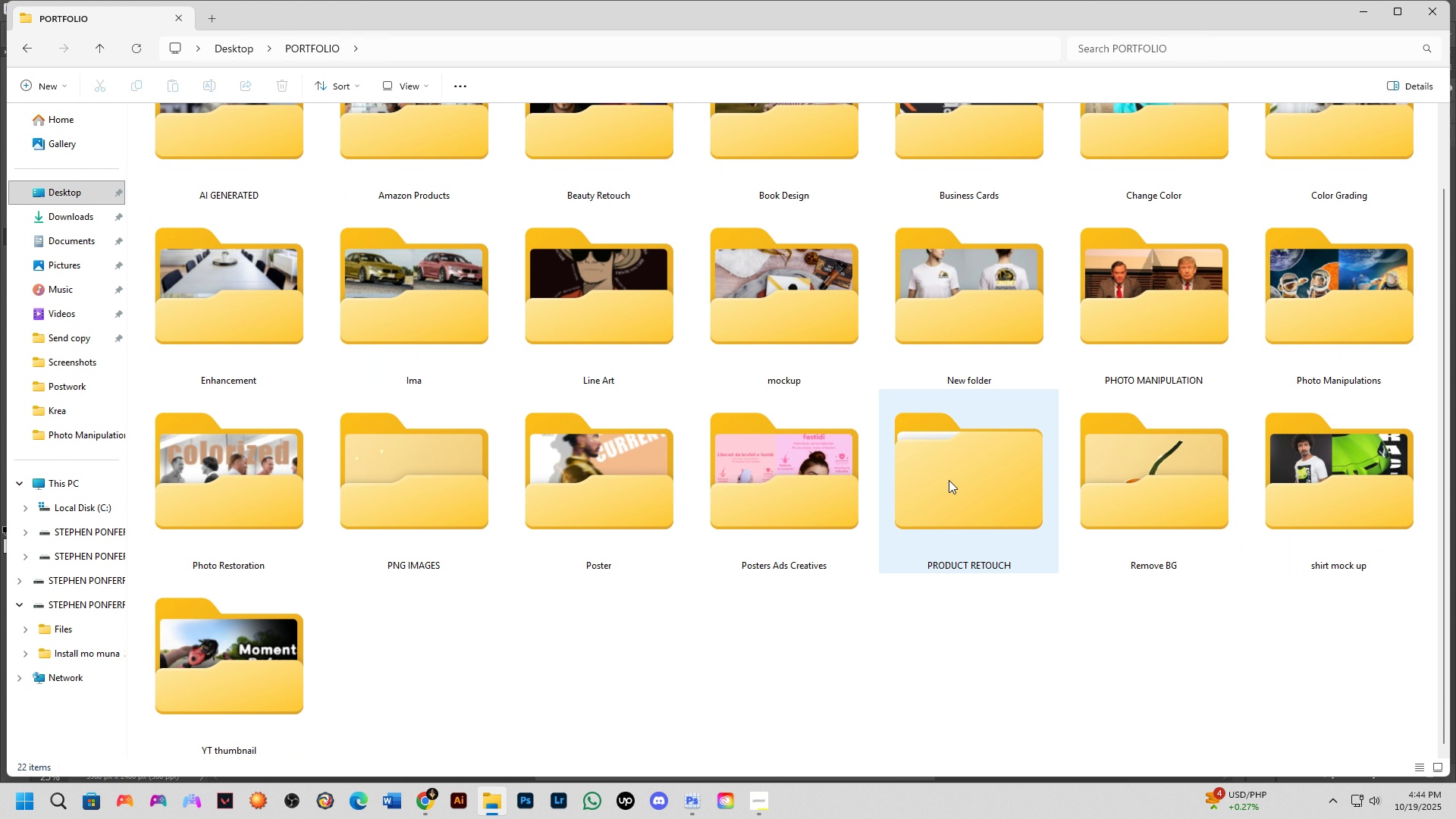 
double_click([1307, 304])
 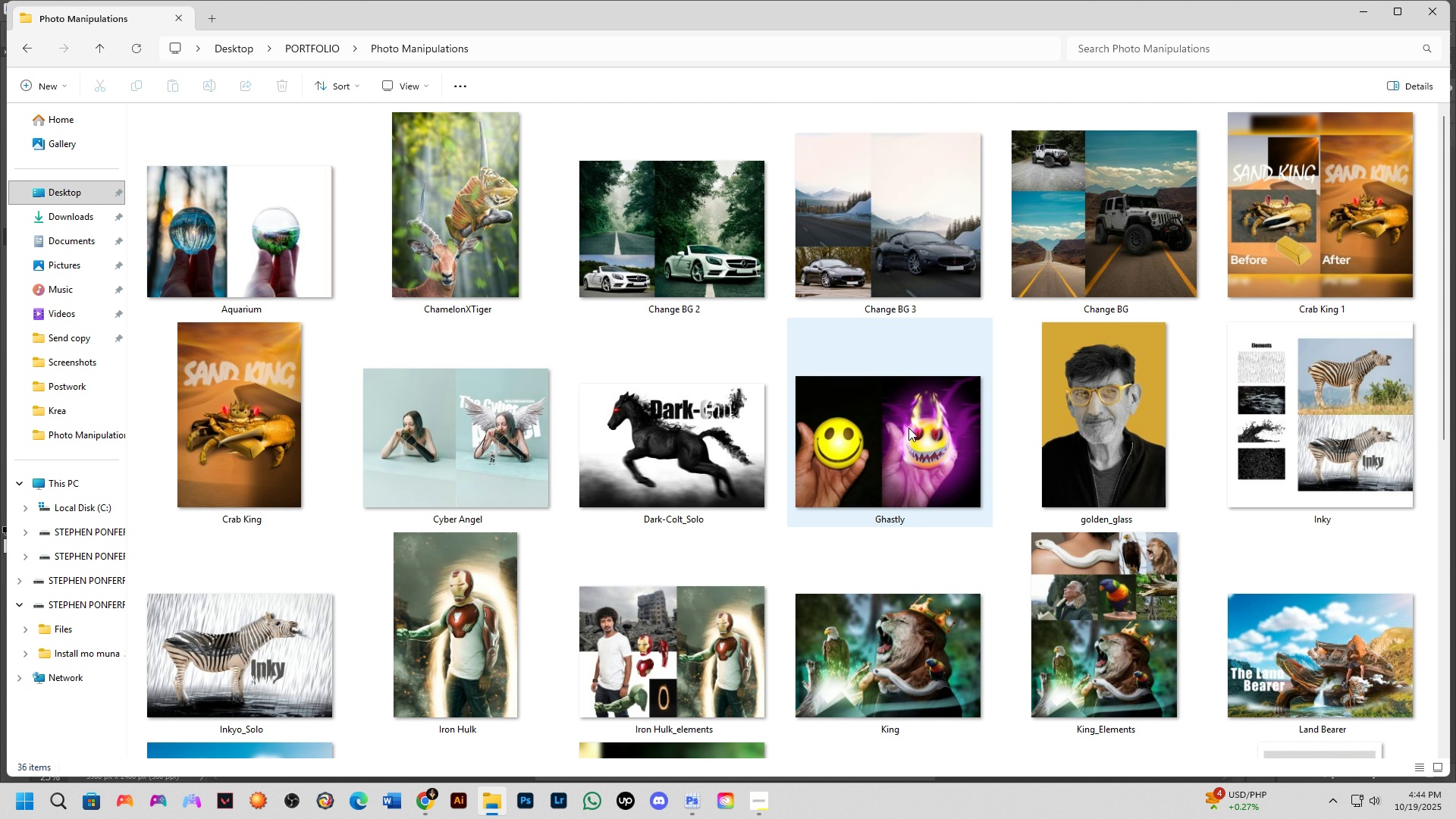 
scroll: coordinate [908, 428], scroll_direction: down, amount: 2.0
 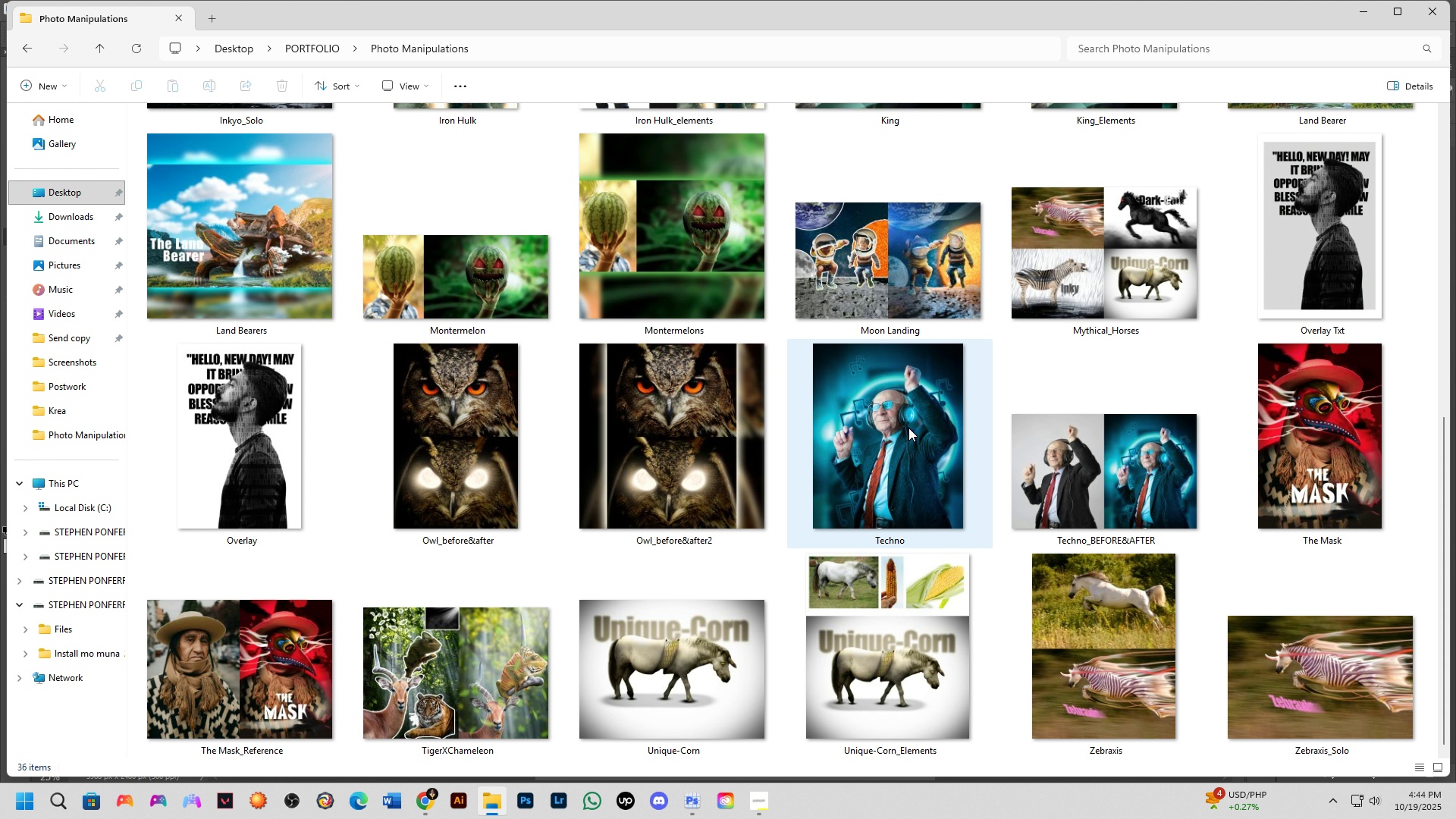 
scroll: coordinate [930, 420], scroll_direction: up, amount: 6.0
 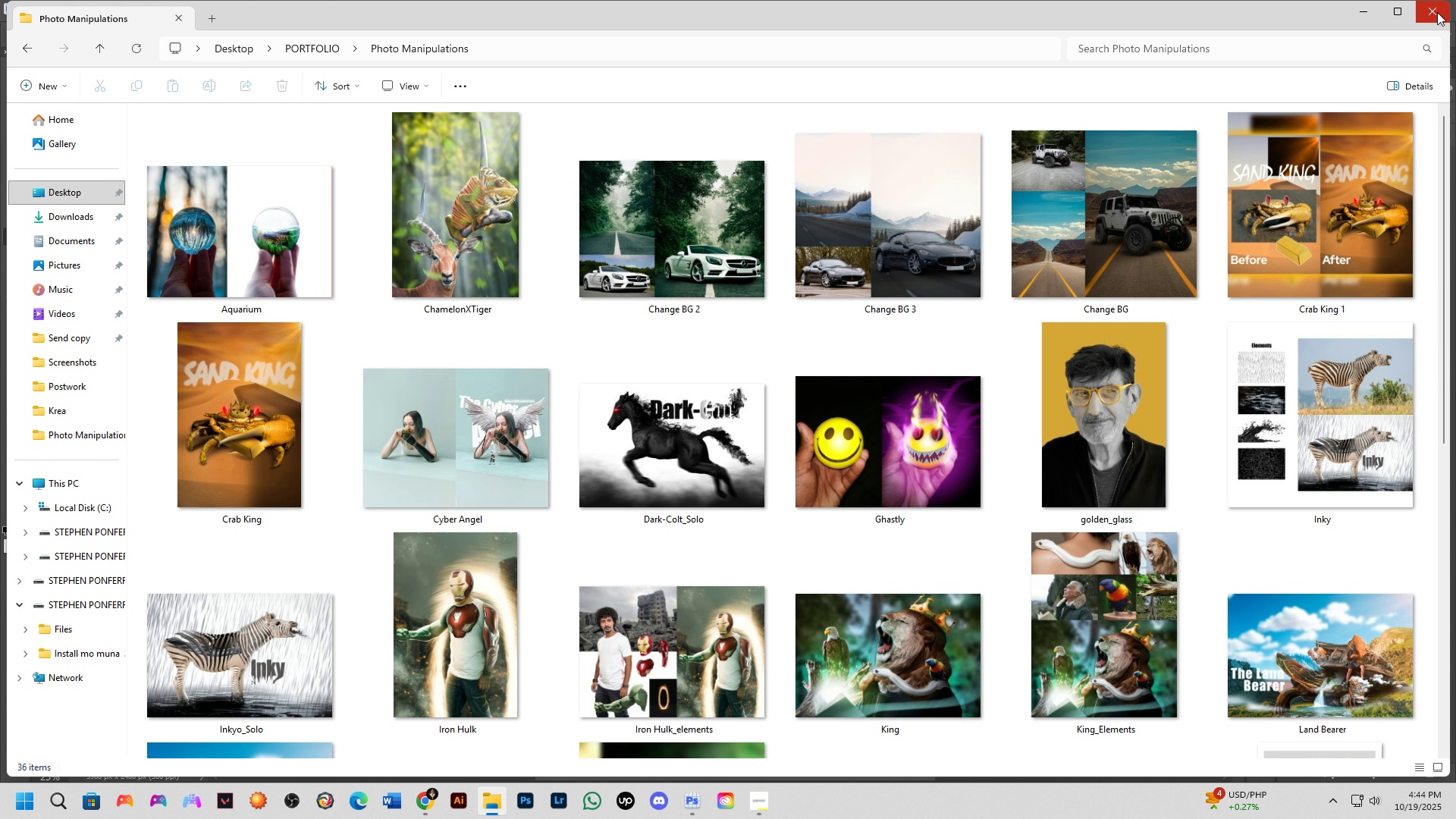 
left_click([1436, 12])
 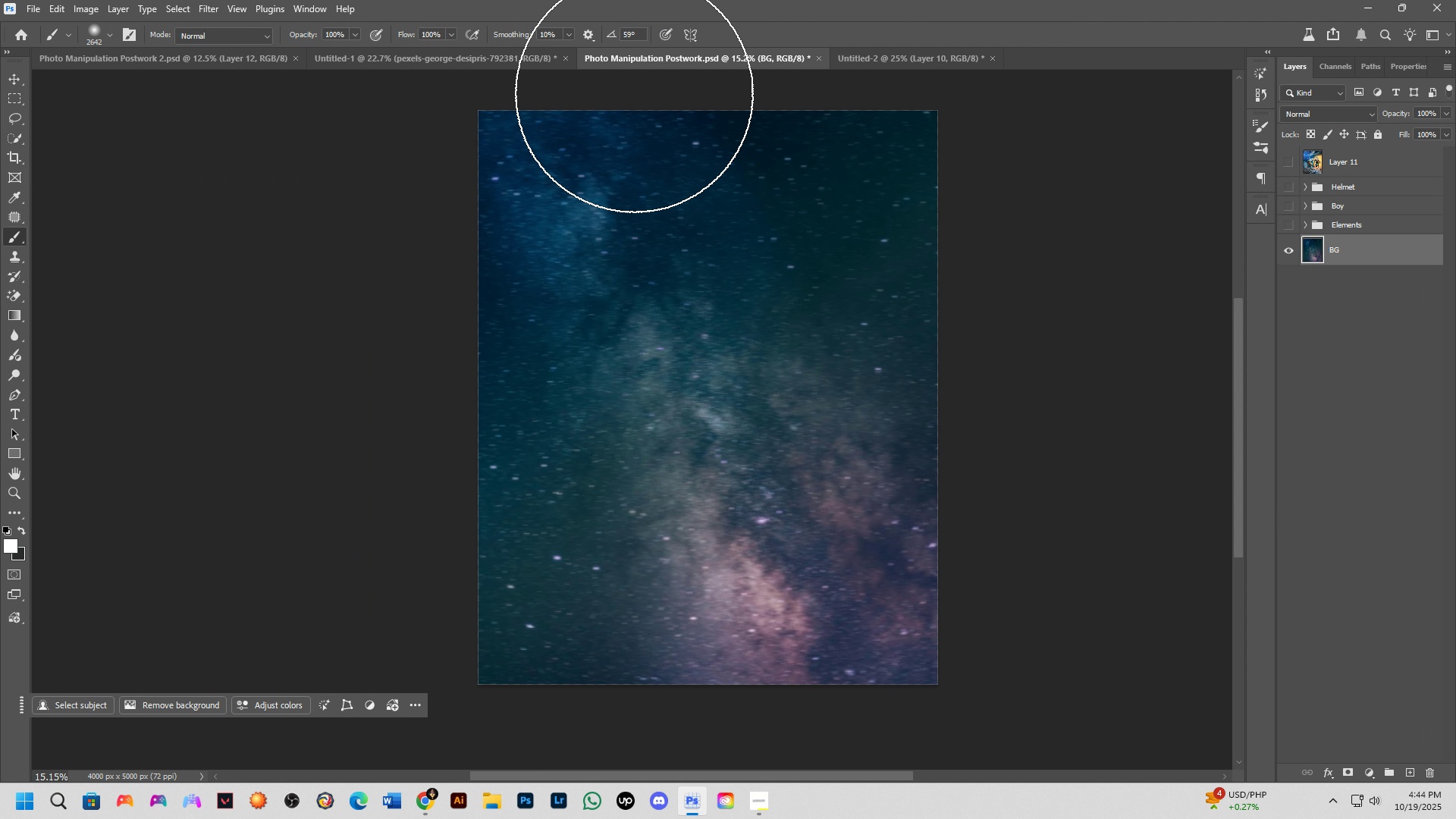 
left_click([1285, 162])
 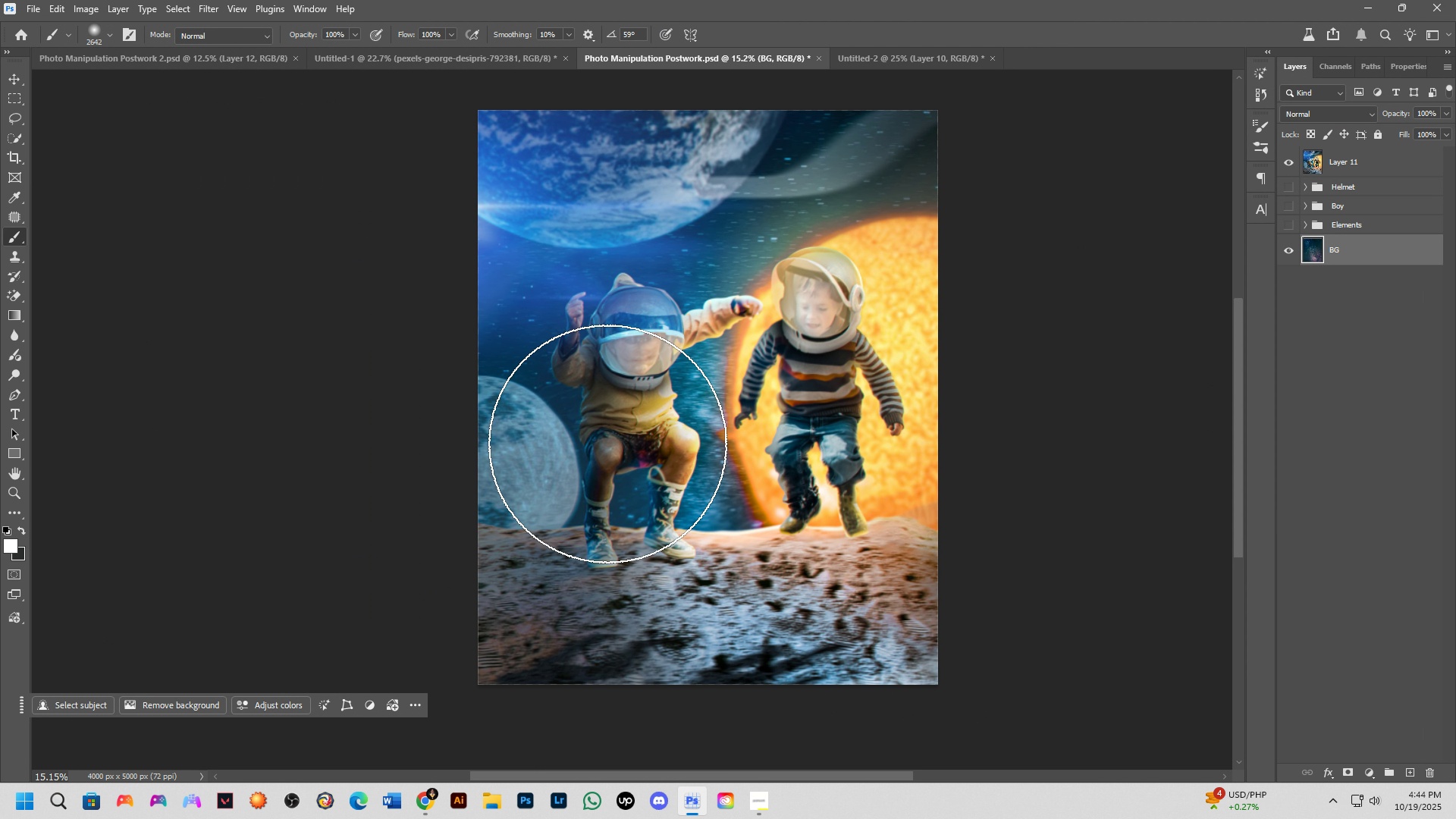 
hold_key(key=Space, duration=0.46)
 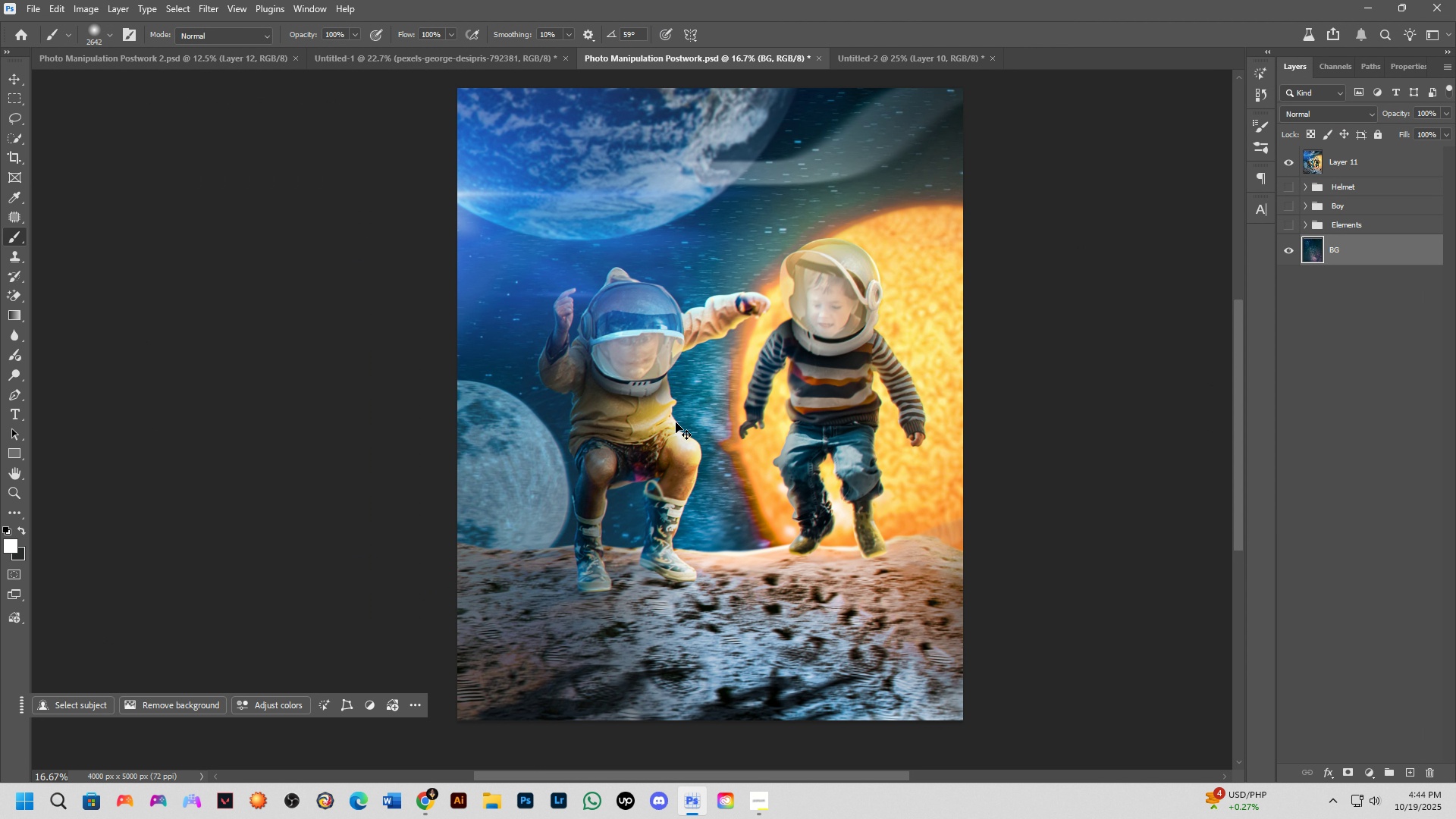 
left_click_drag(start_coordinate=[589, 428], to_coordinate=[588, 437])
 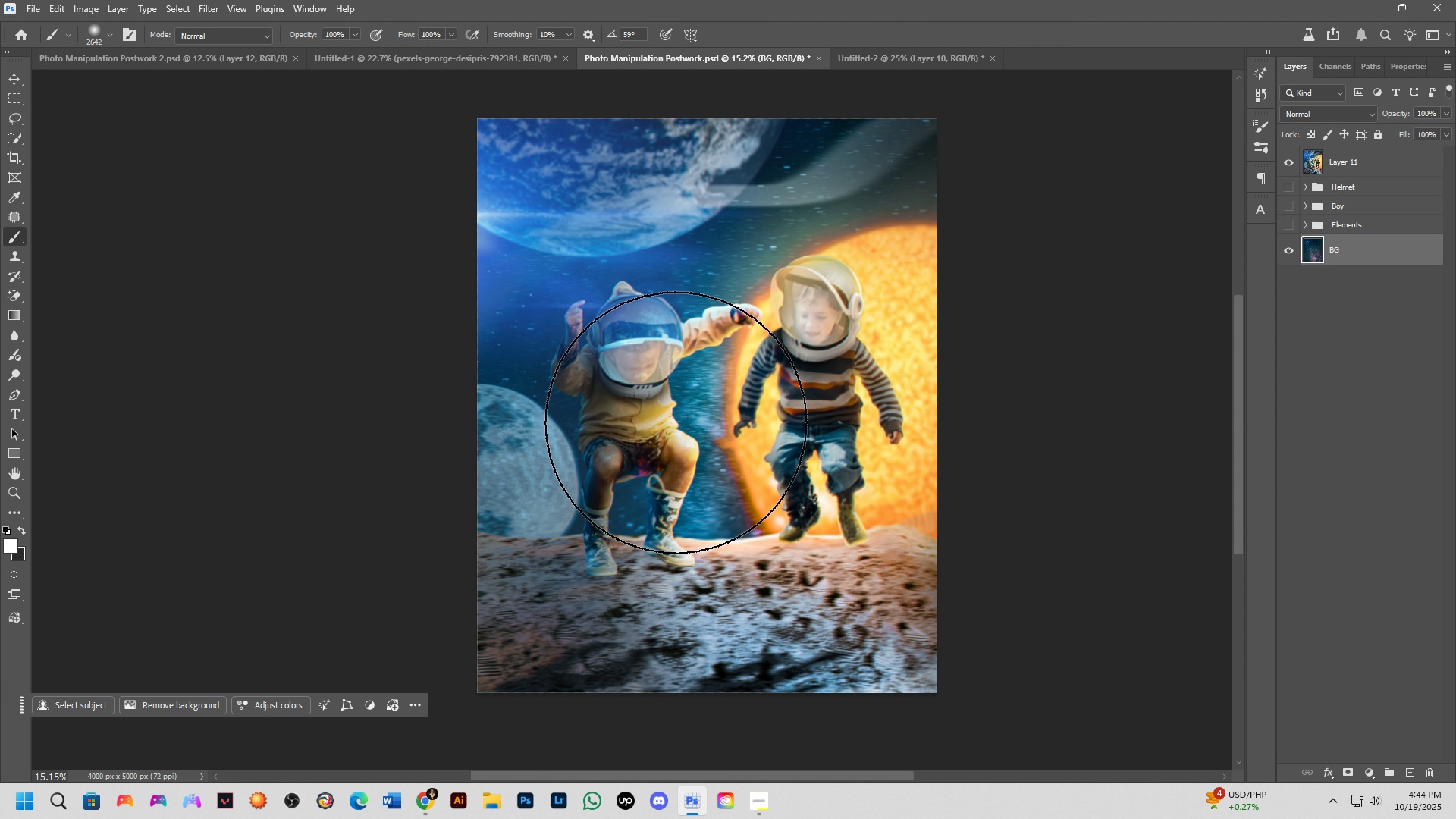 
scroll: coordinate [676, 422], scroll_direction: up, amount: 1.0
 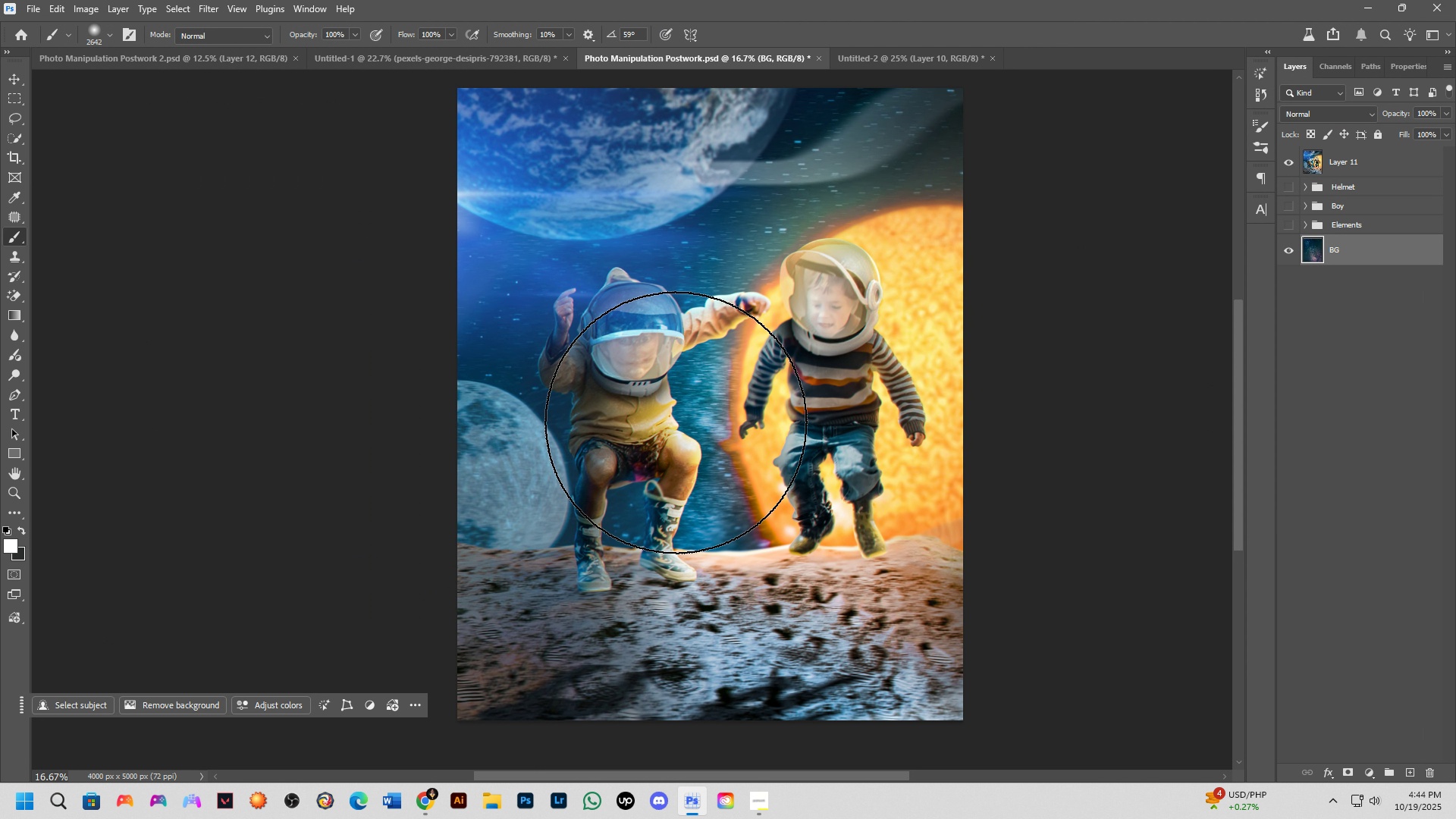 
key(Control+Shift+S)
 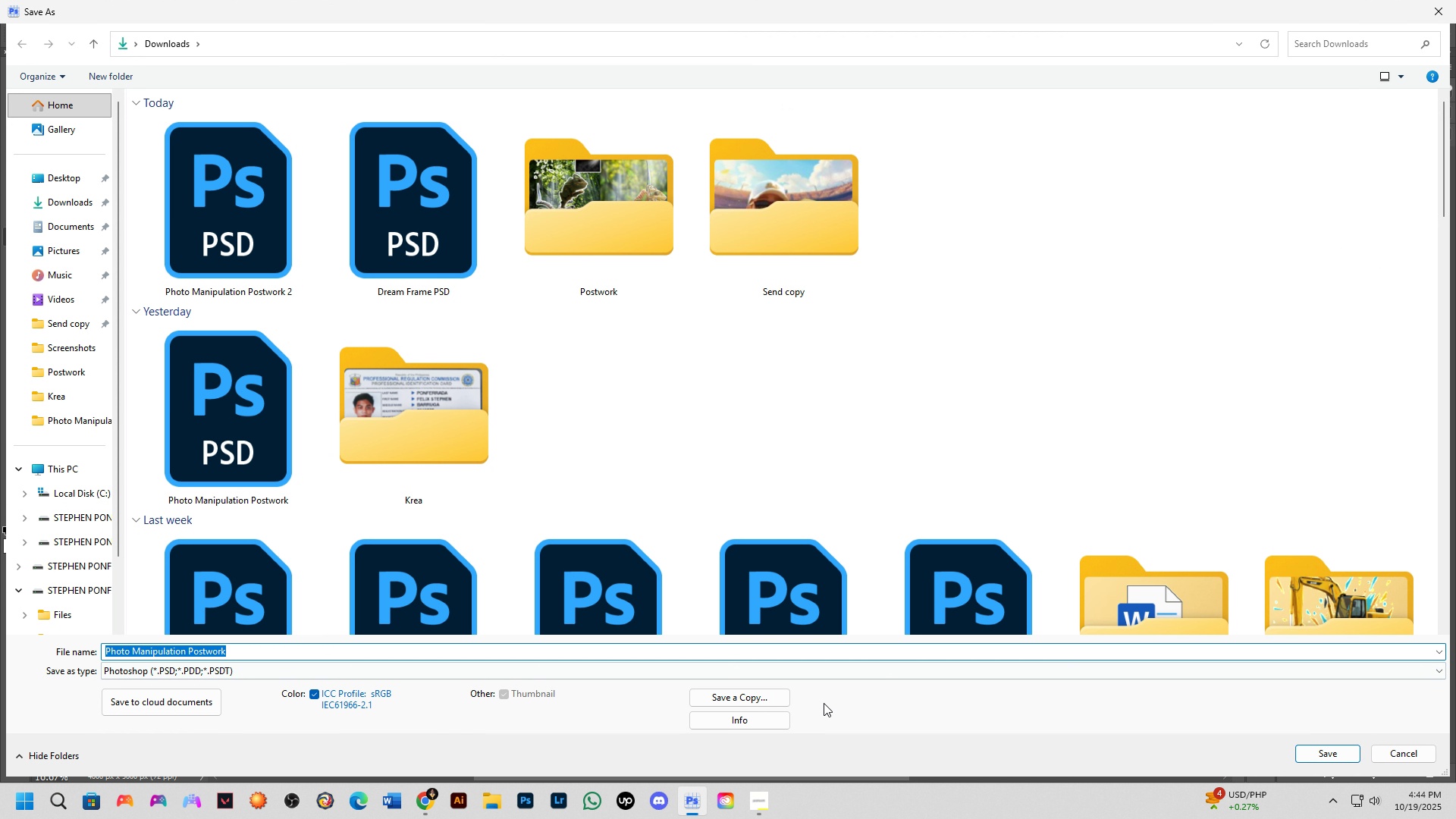 
left_click([752, 700])
 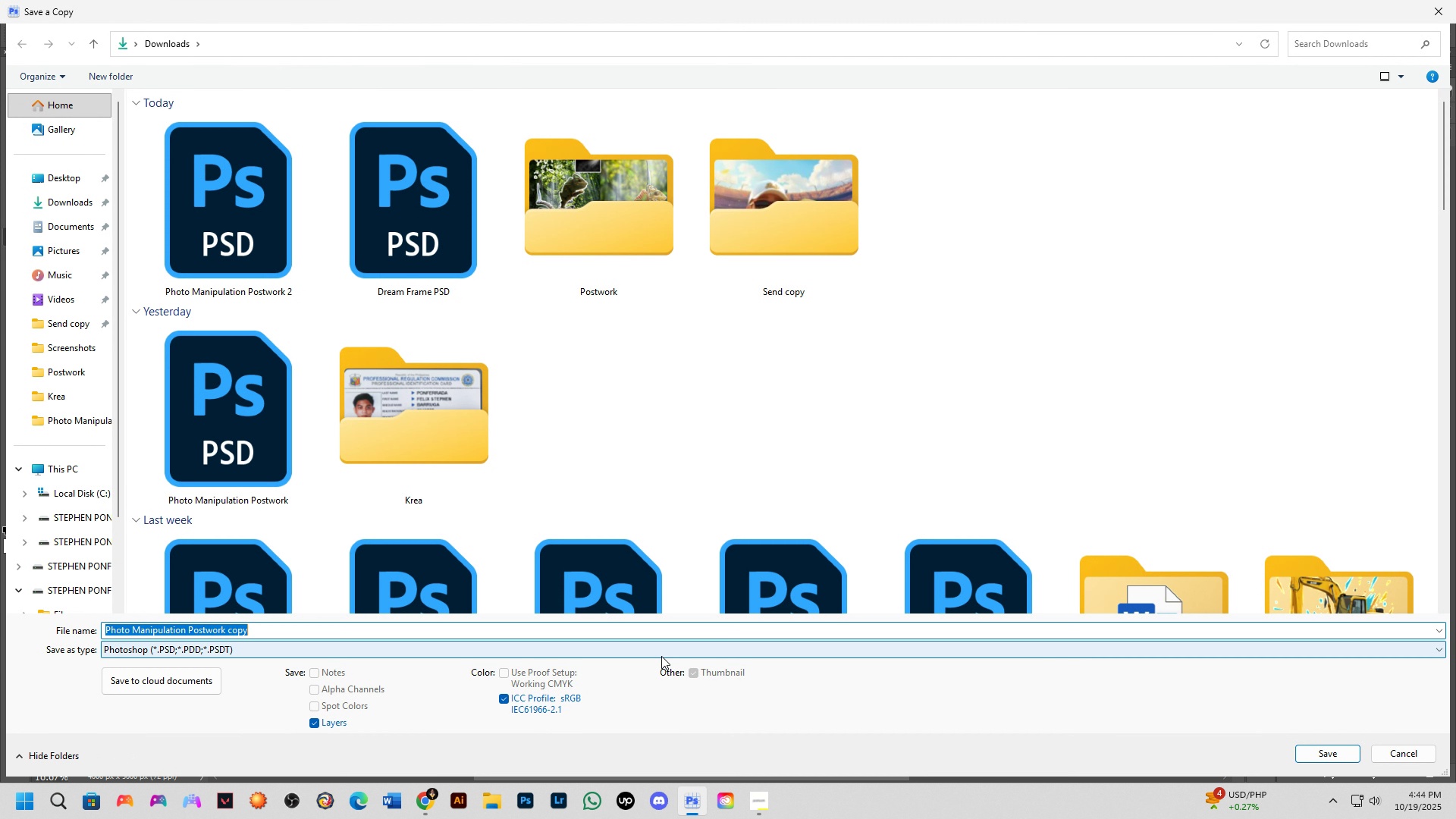 
left_click([661, 656])
 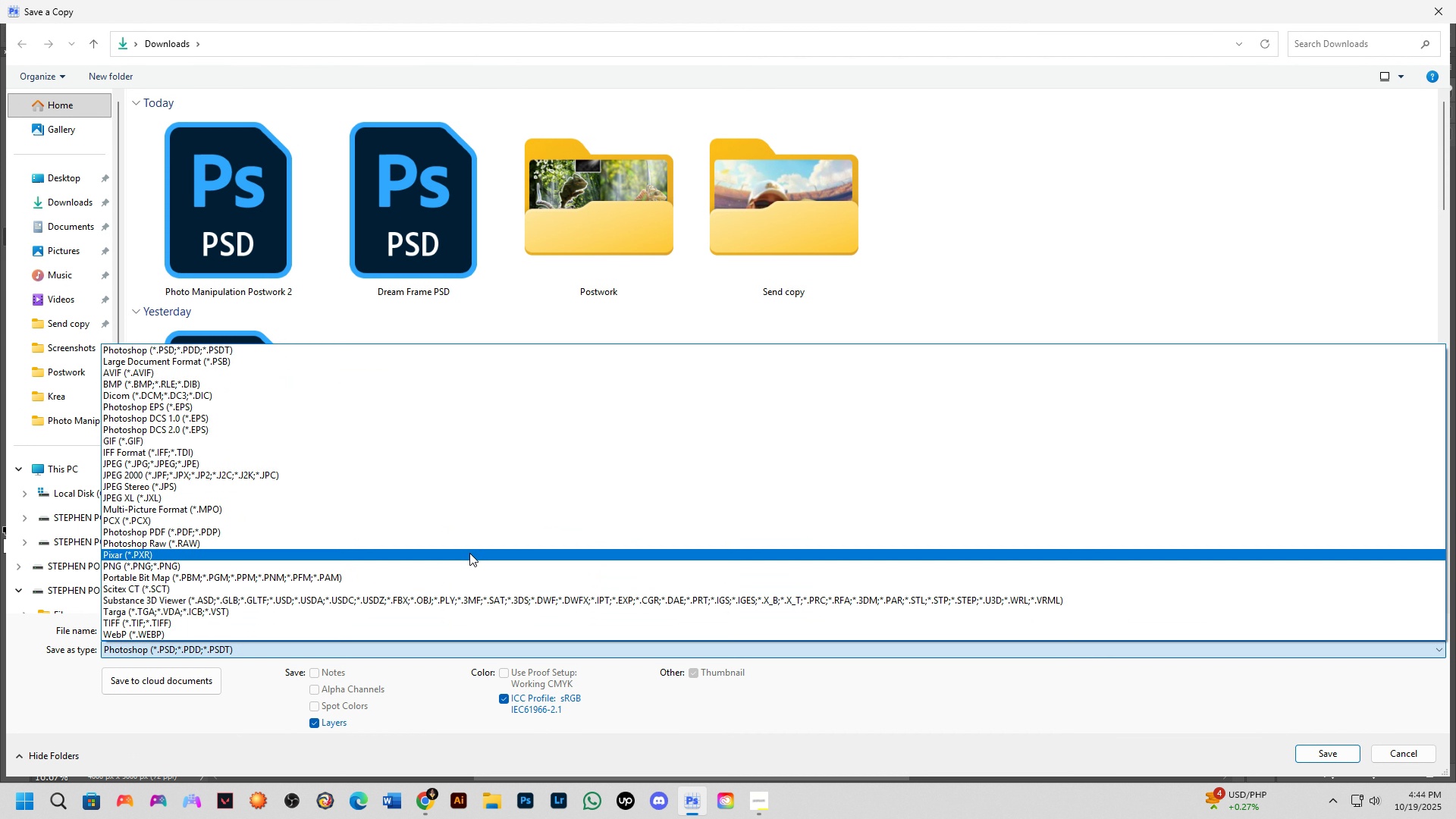 
left_click_drag(start_coordinate=[469, 553], to_coordinate=[520, 468])
 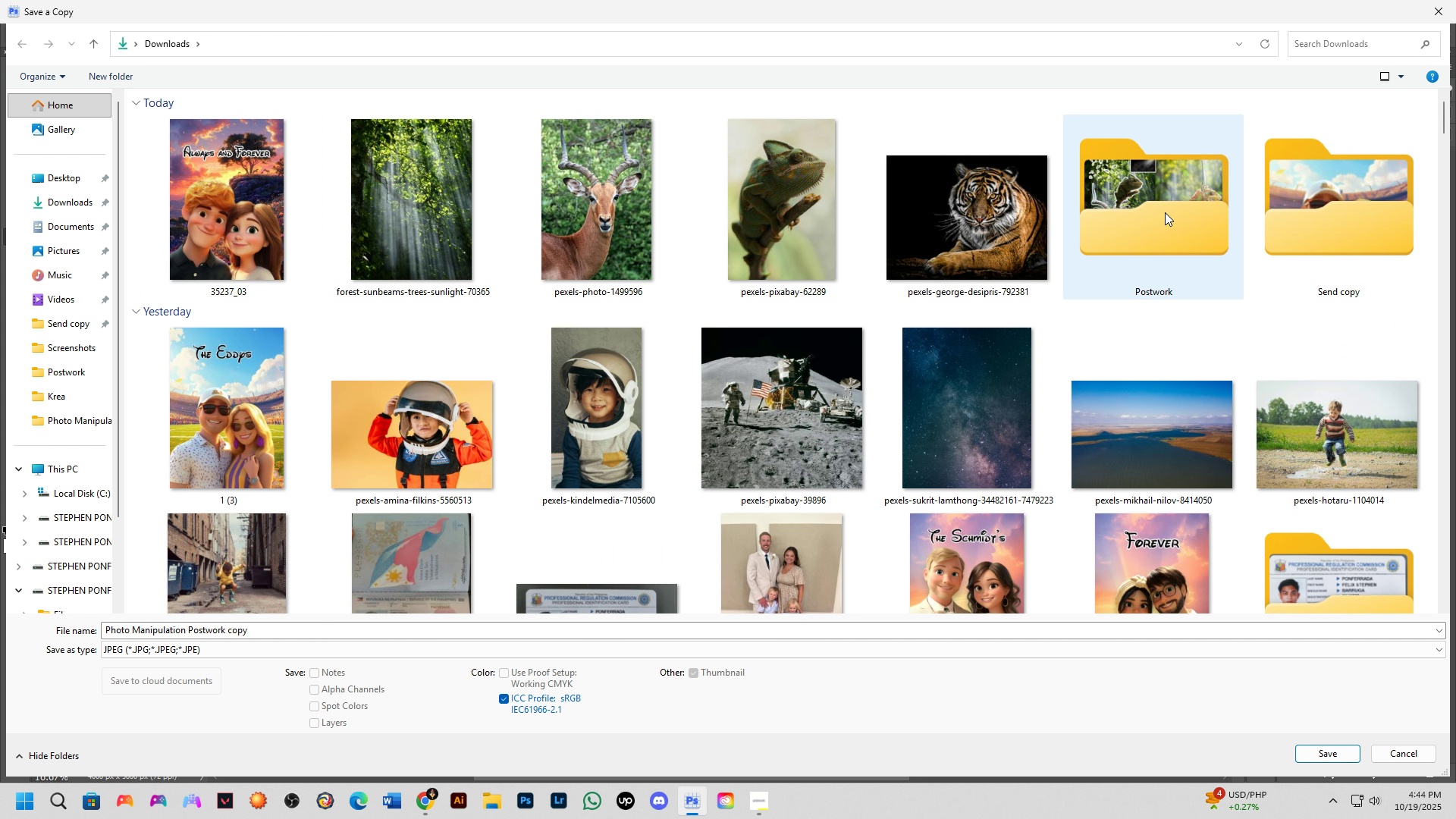 
double_click([1165, 212])
 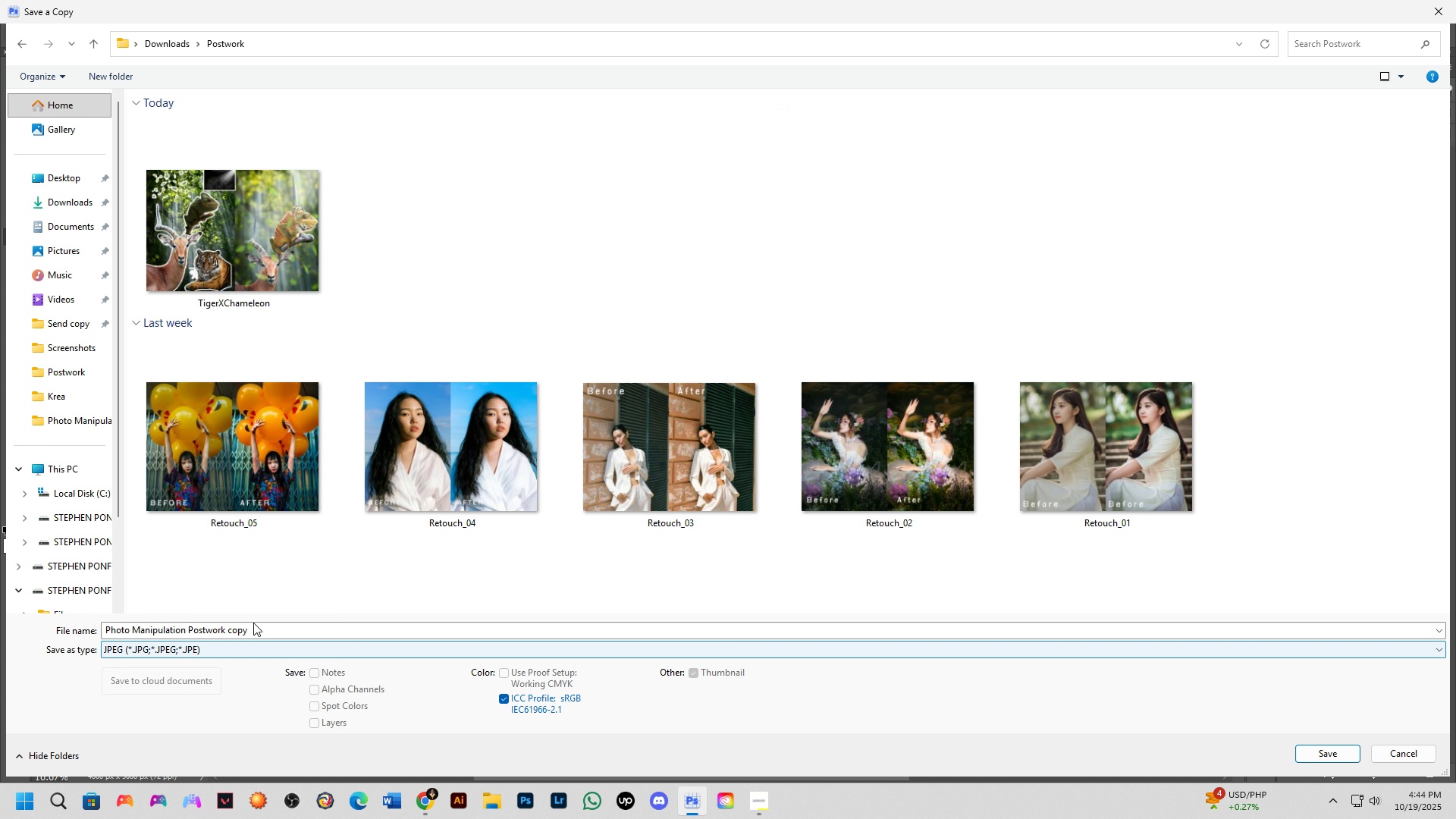 
left_click([259, 626])
 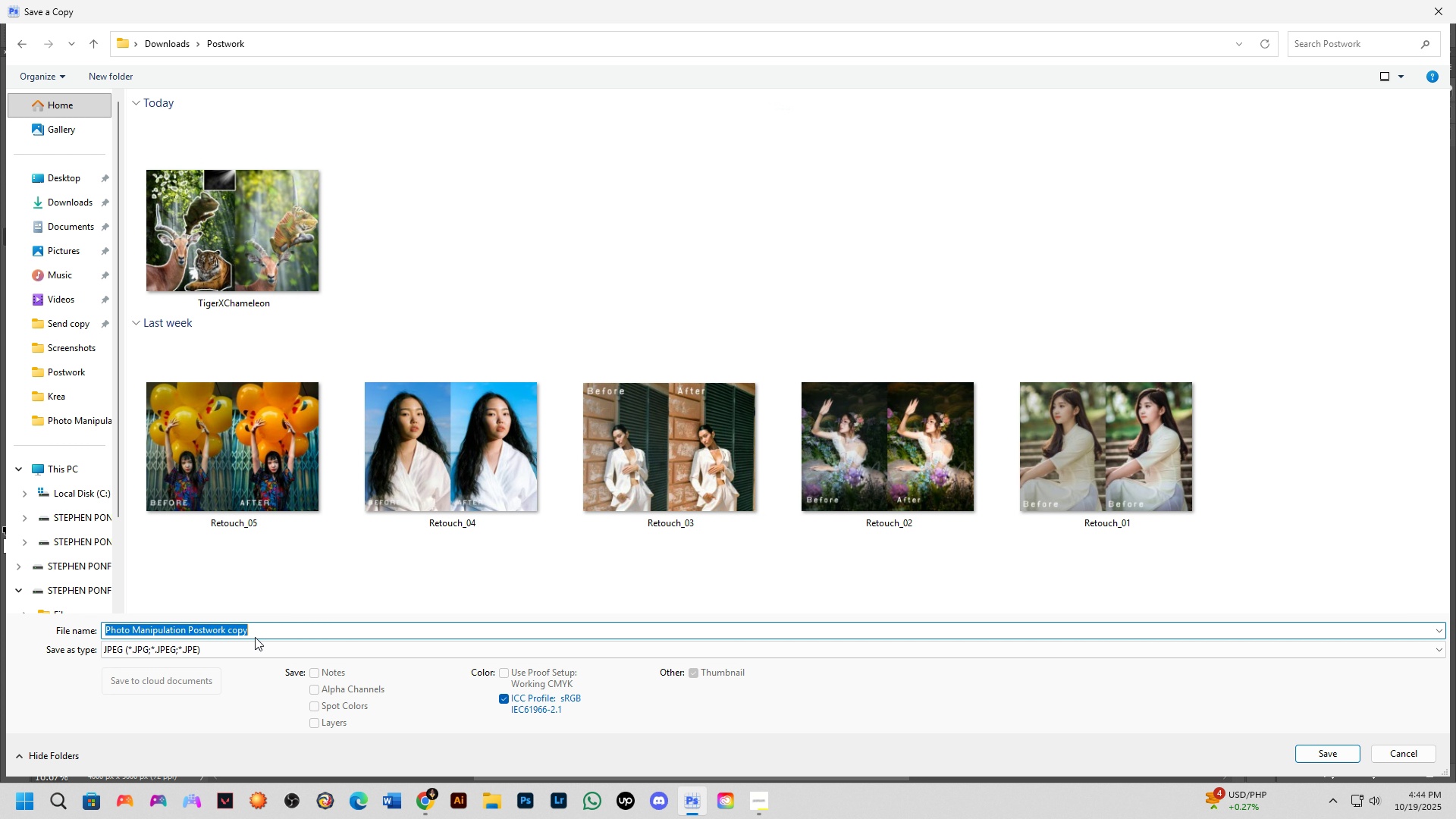 
type(Moon Oan)
key(Backspace)
key(Backspace)
key(Backspace)
type(Landing)
 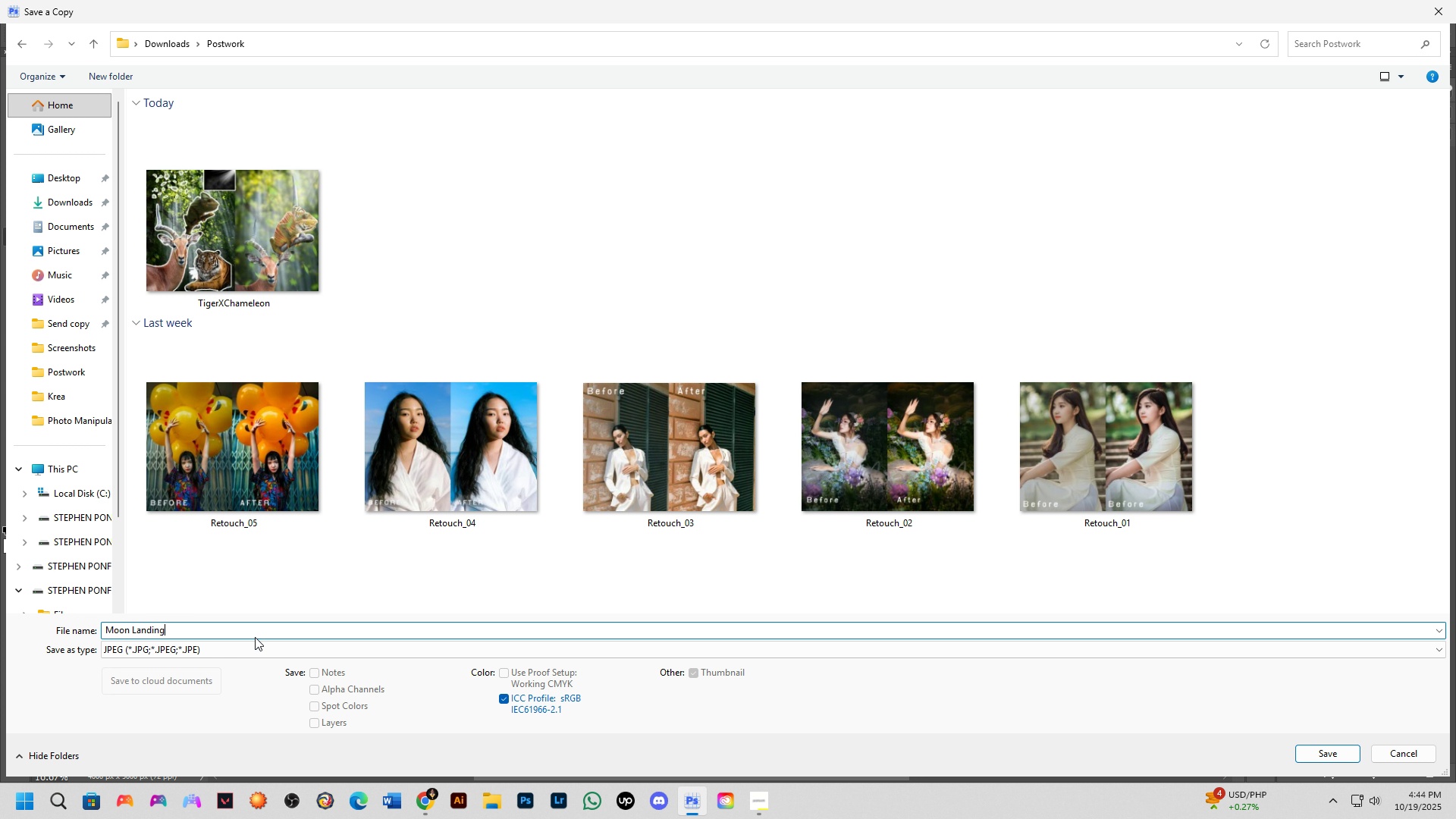 
key(Enter)
 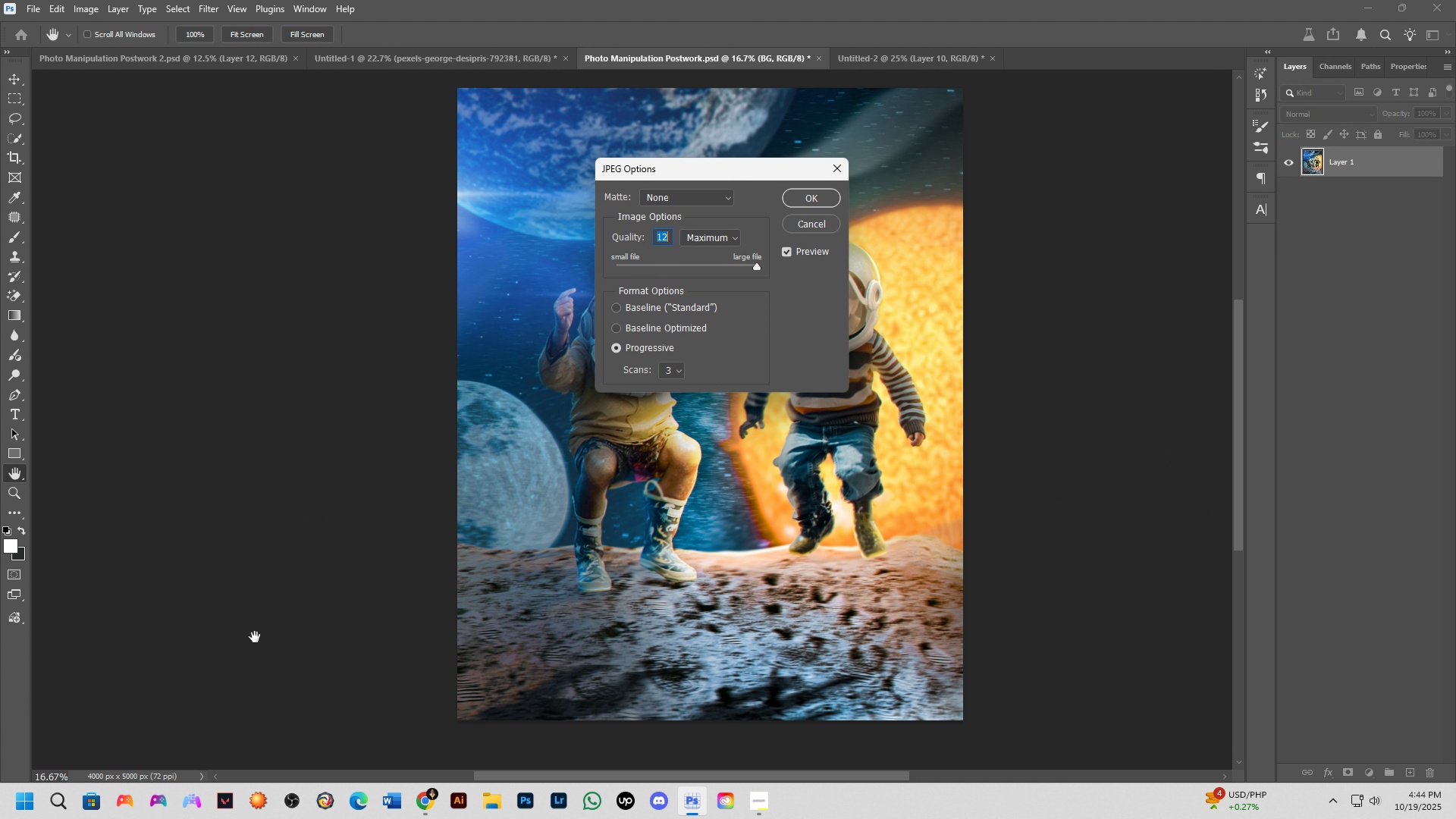 
key(NumpadEnter)
 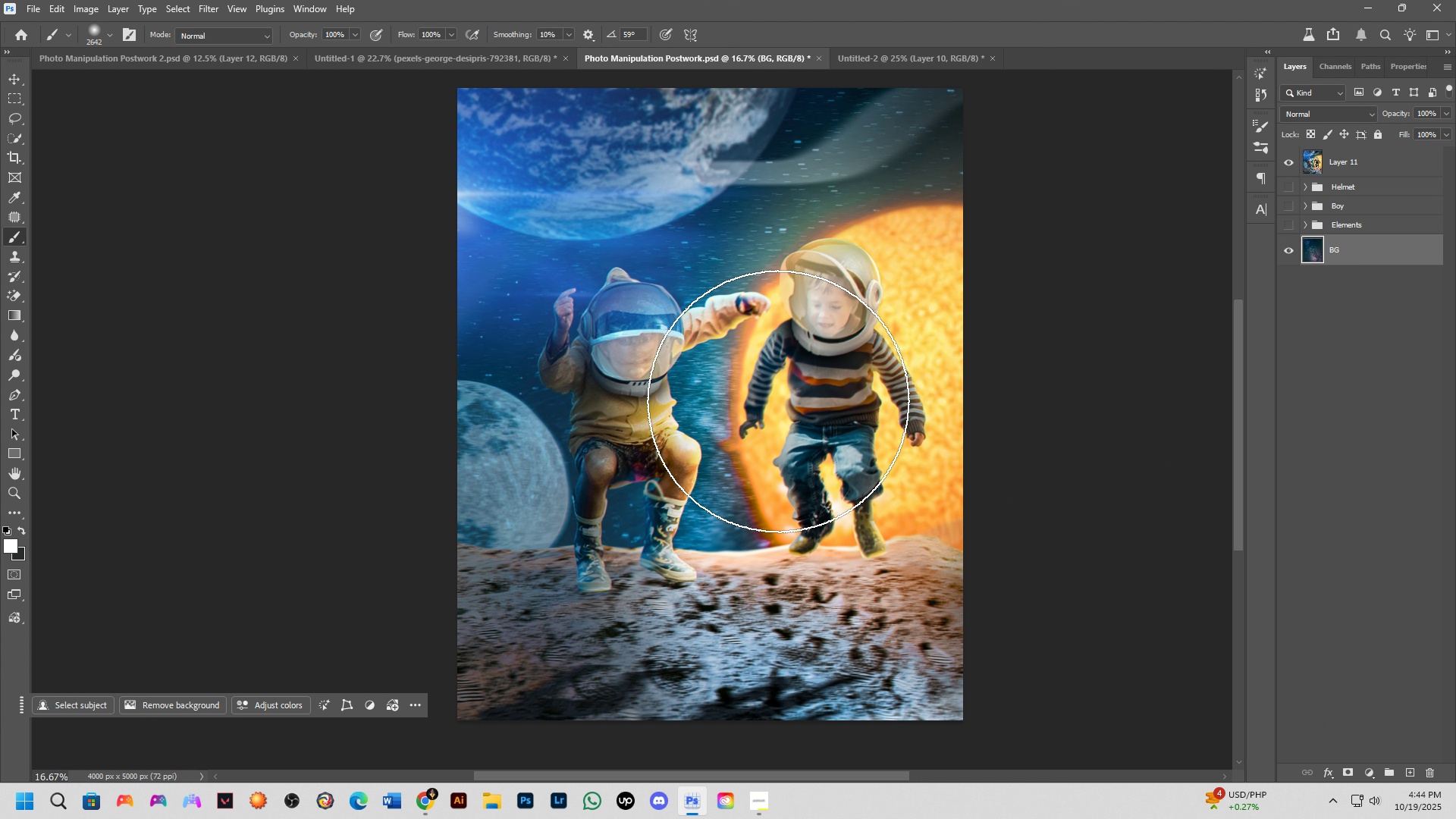 
scroll: coordinate [764, 404], scroll_direction: down, amount: 2.0
 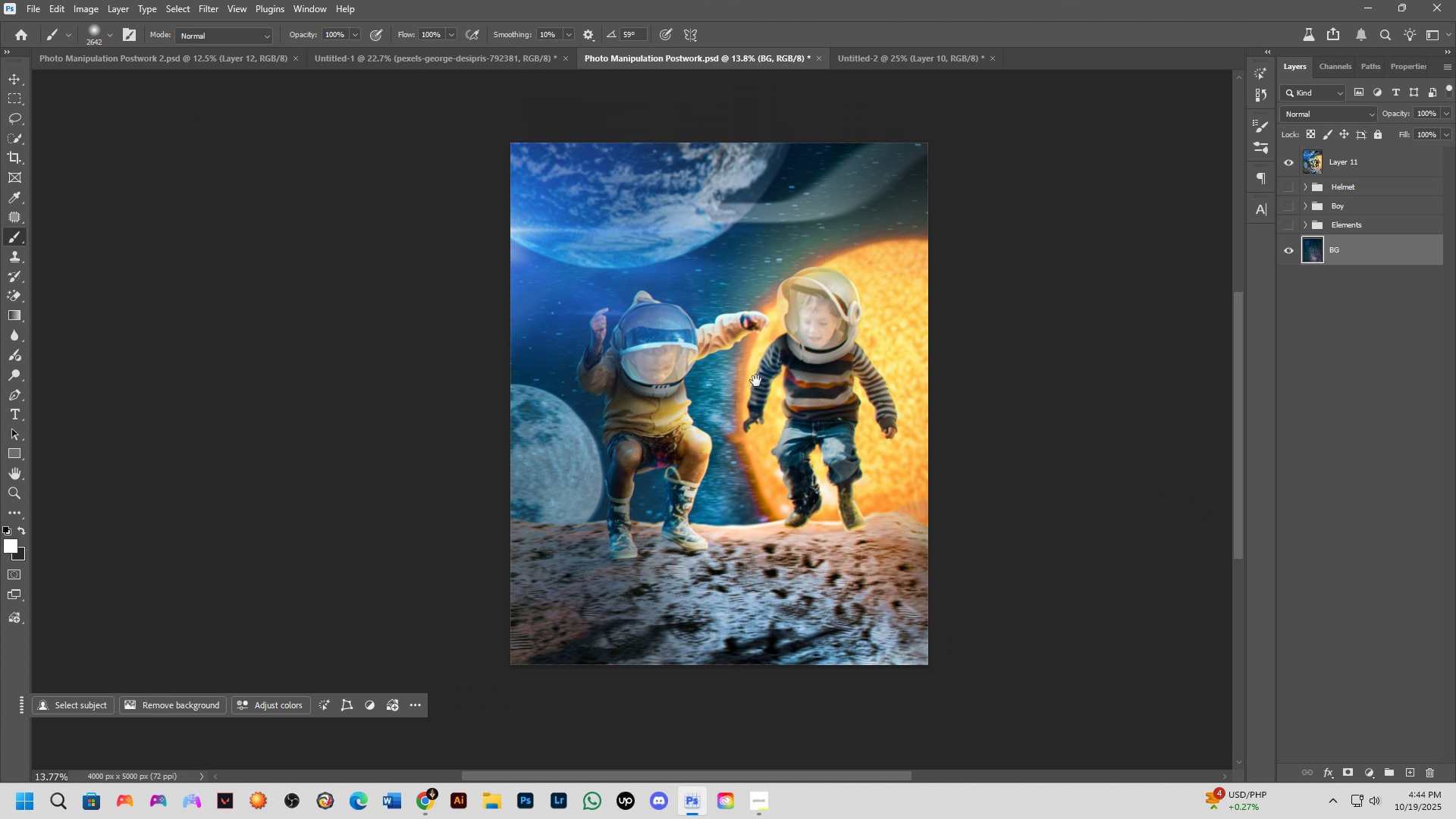 
hold_key(key=Space, duration=0.87)
 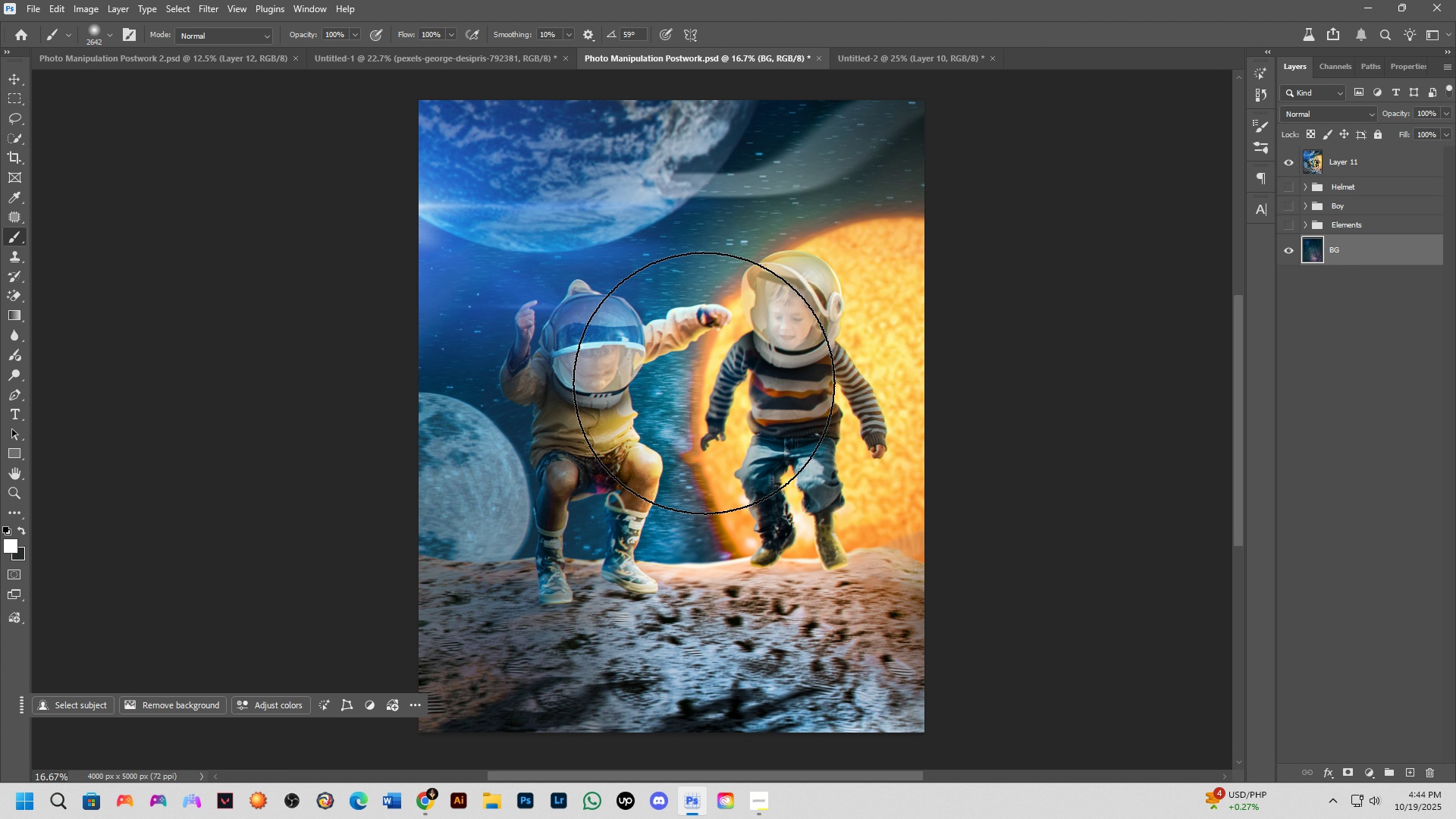 
left_click_drag(start_coordinate=[747, 377], to_coordinate=[704, 384])
 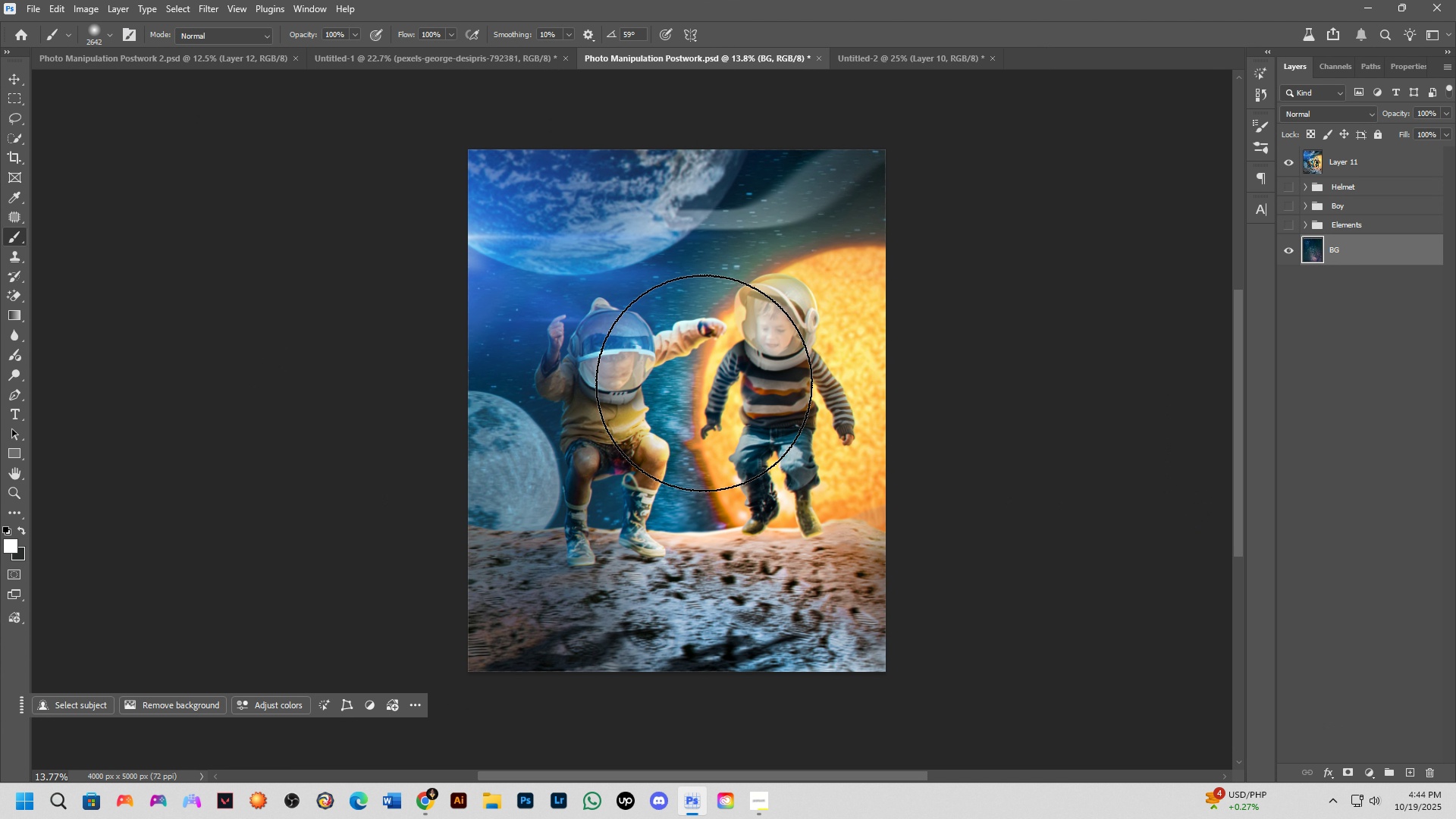 
scroll: coordinate [704, 383], scroll_direction: up, amount: 2.0
 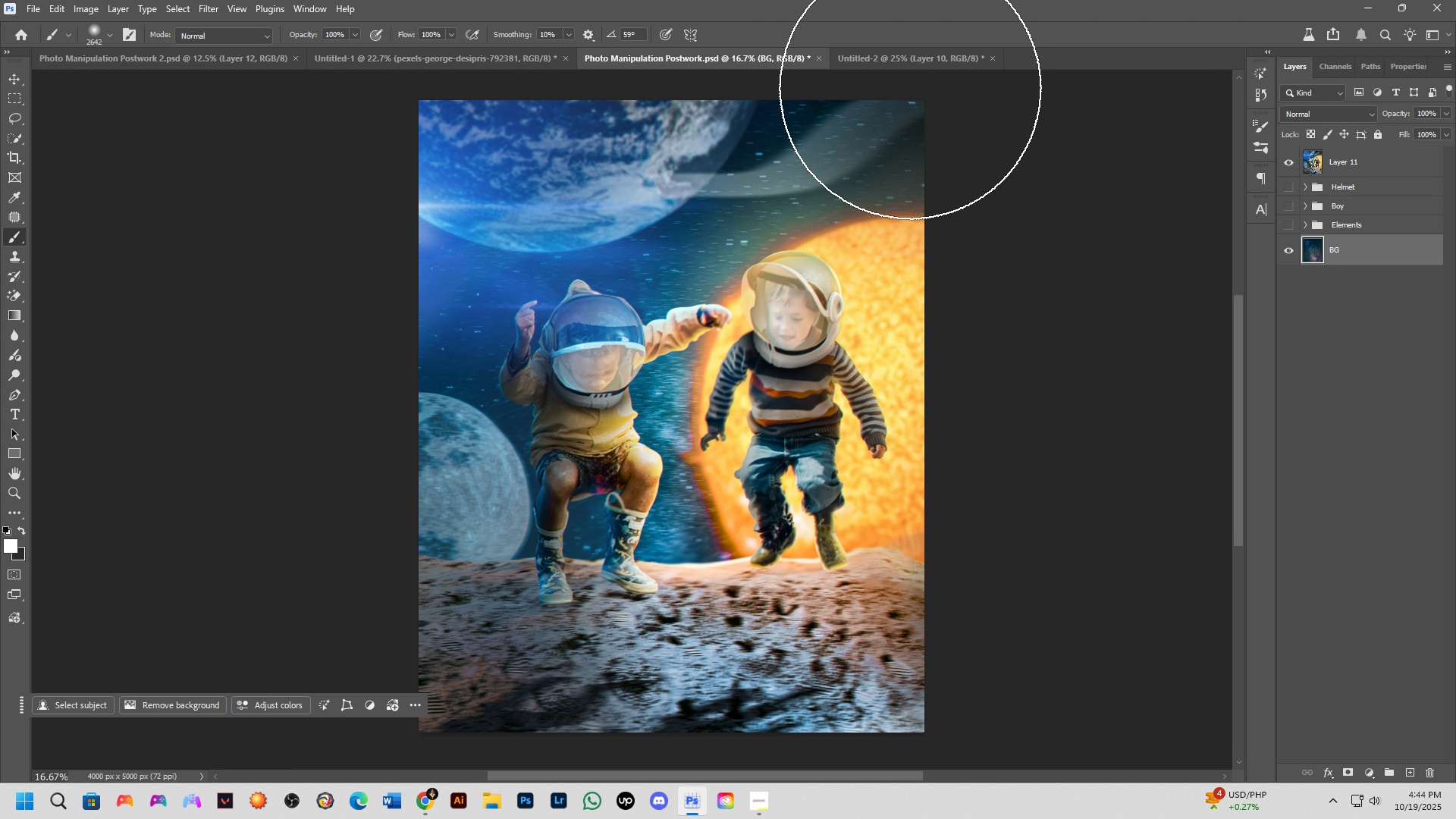 
mouse_move([882, 56])
 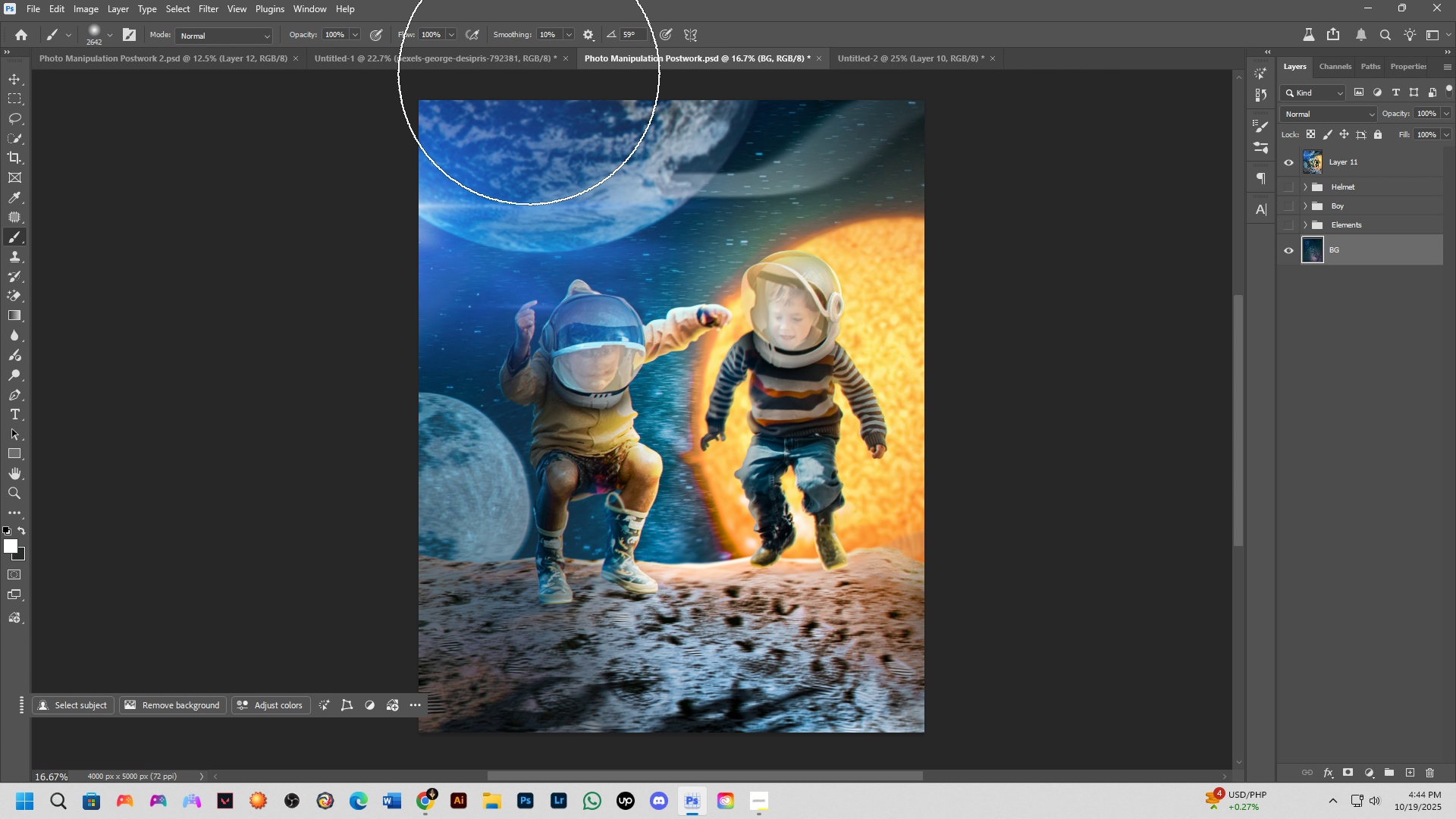 
key(Alt+Tab)
 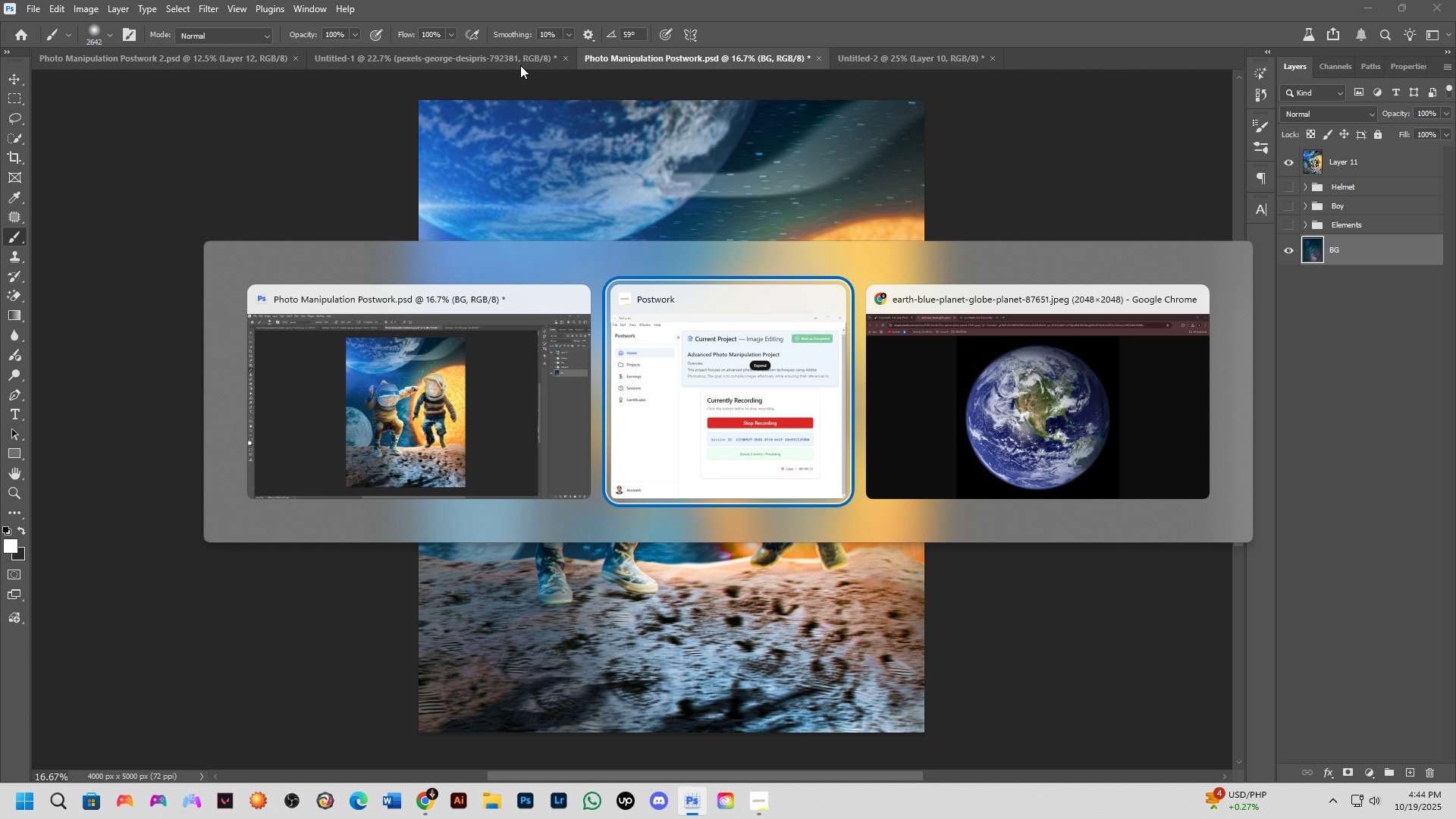 
left_click([1084, 403])
 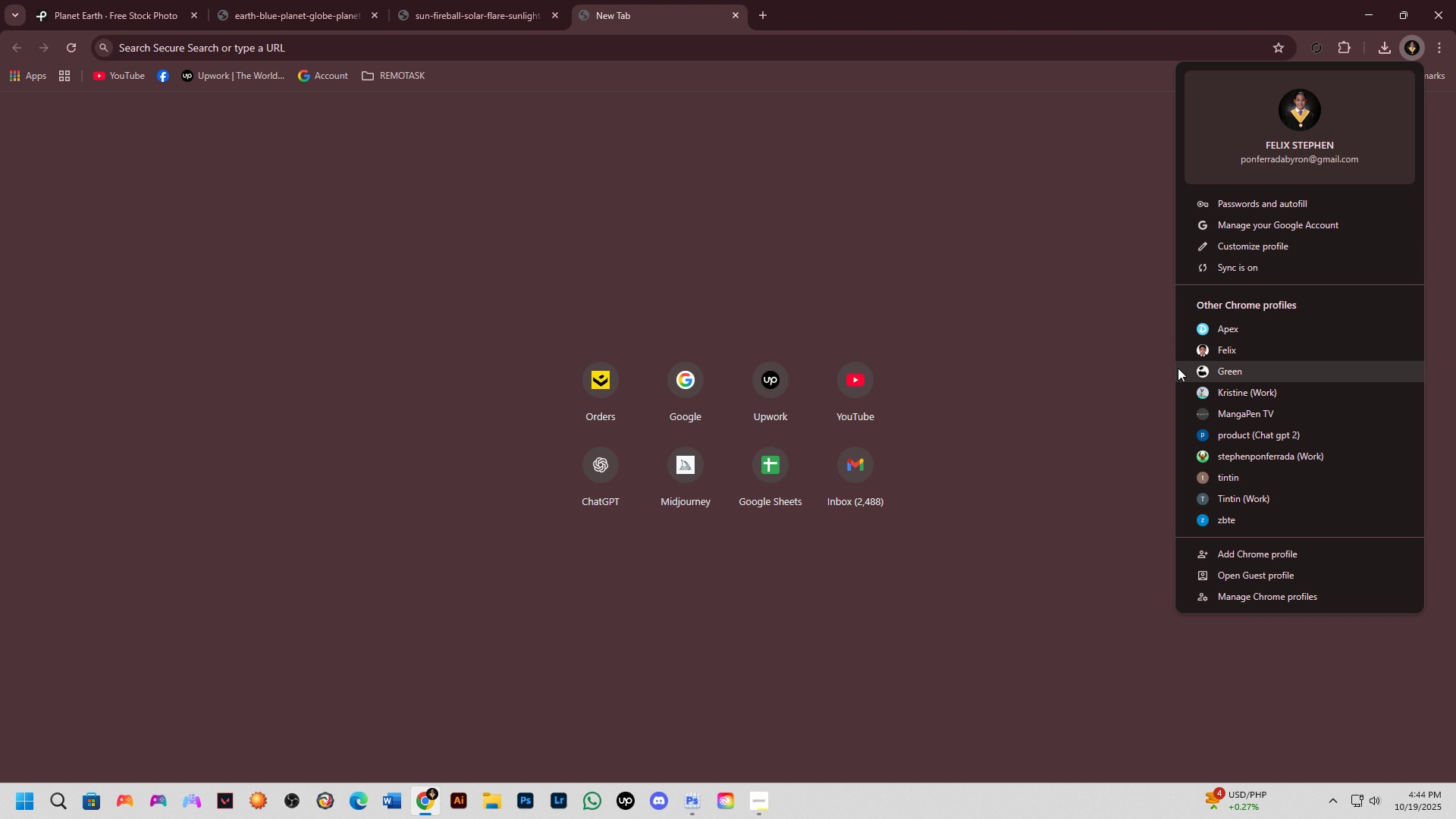 
left_click([1240, 373])
 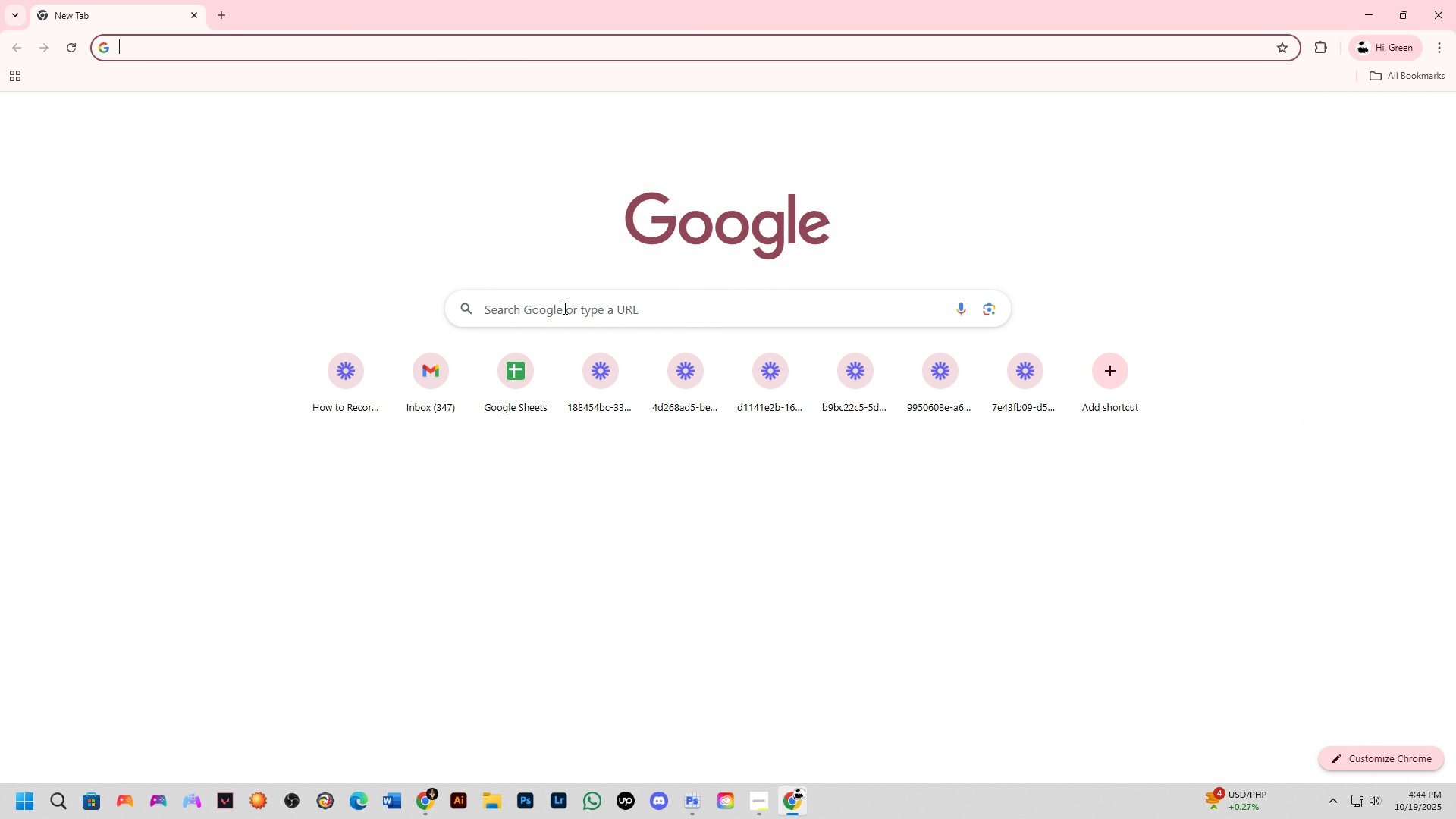 
left_click([563, 308])
 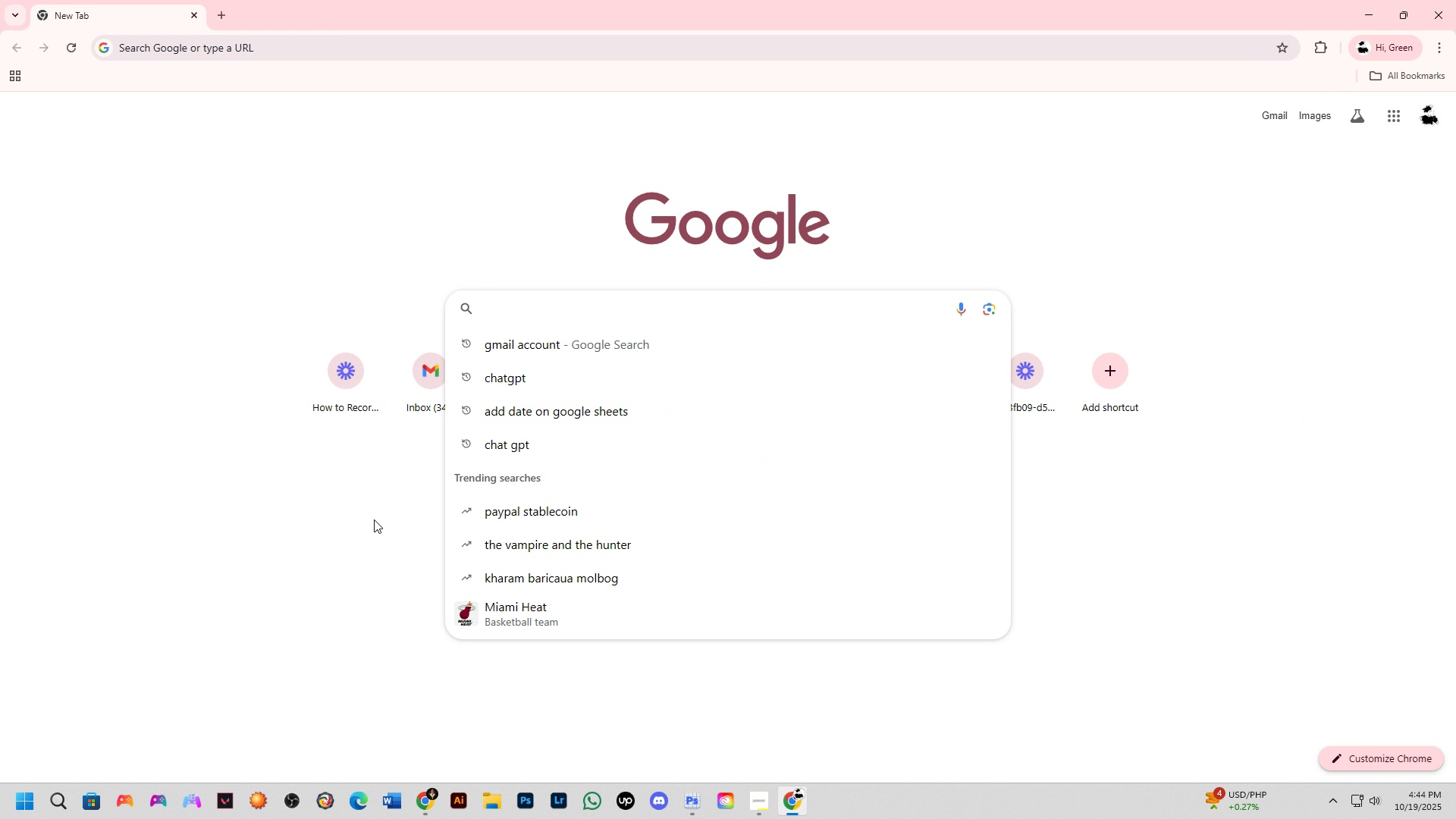 
type(google dibe)
key(Backspace)
key(Backspace)
key(Backspace)
type(rive)
 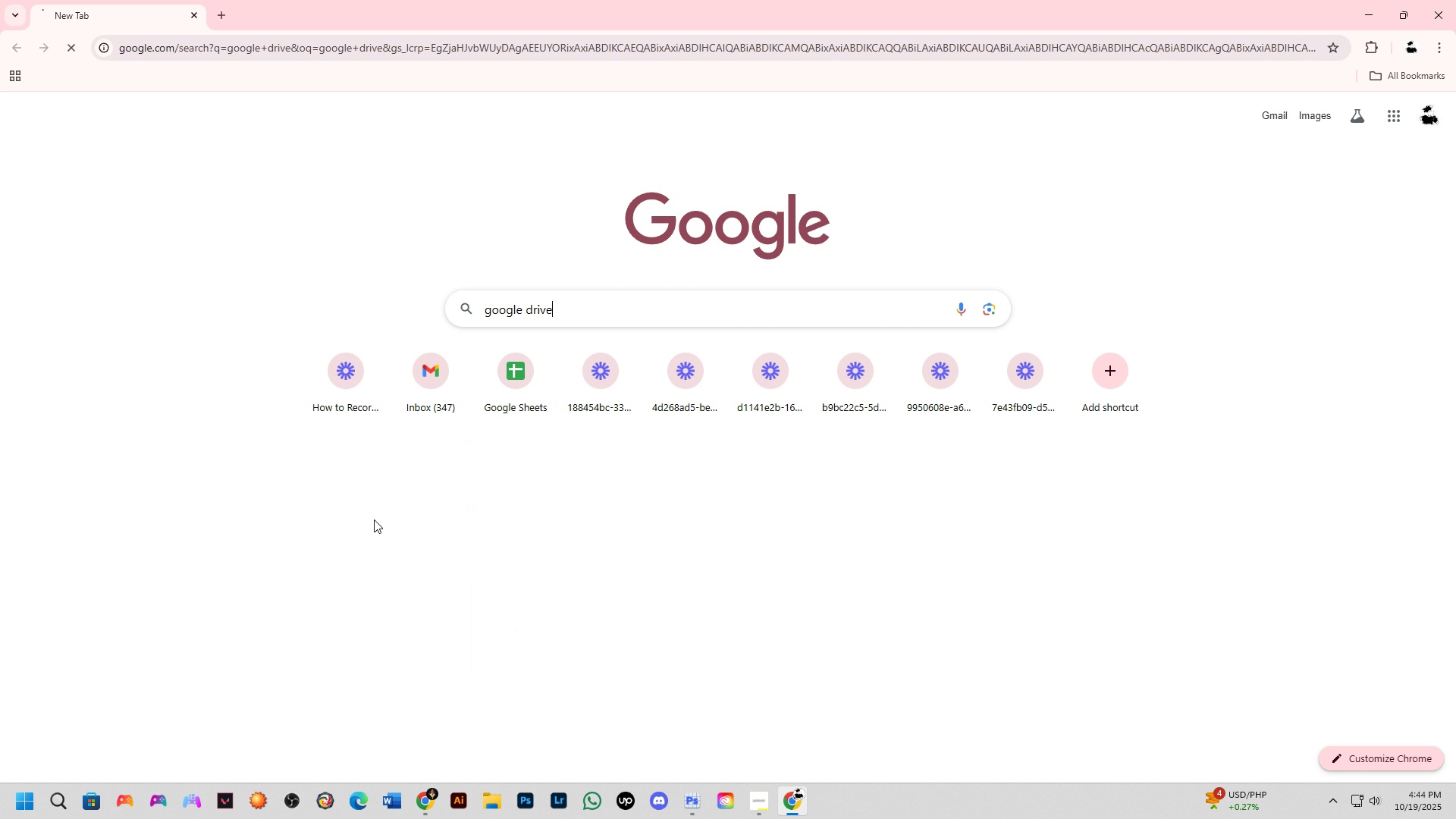 
key(Enter)
 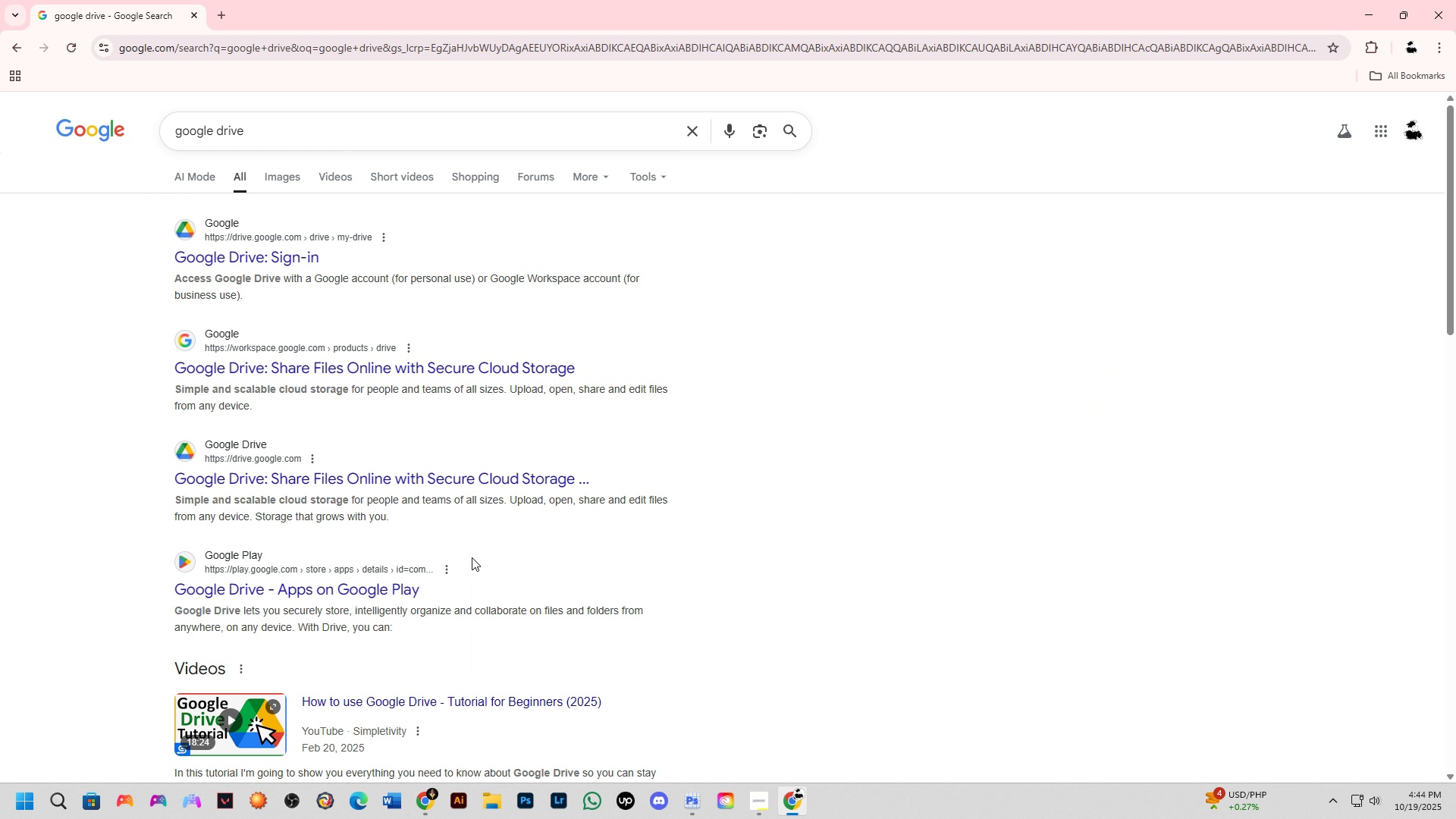 
left_click([255, 262])
 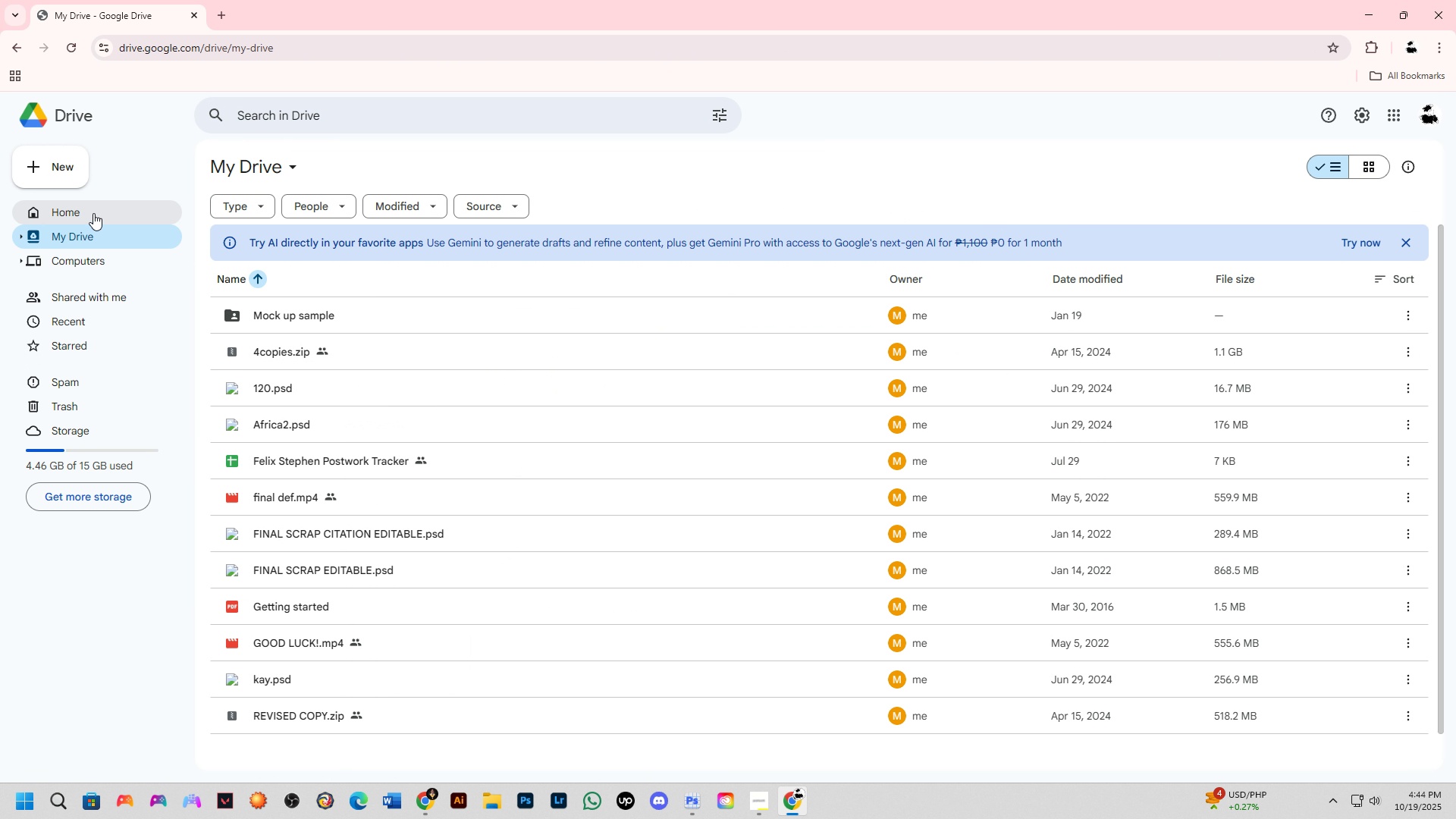 
left_click([59, 174])
 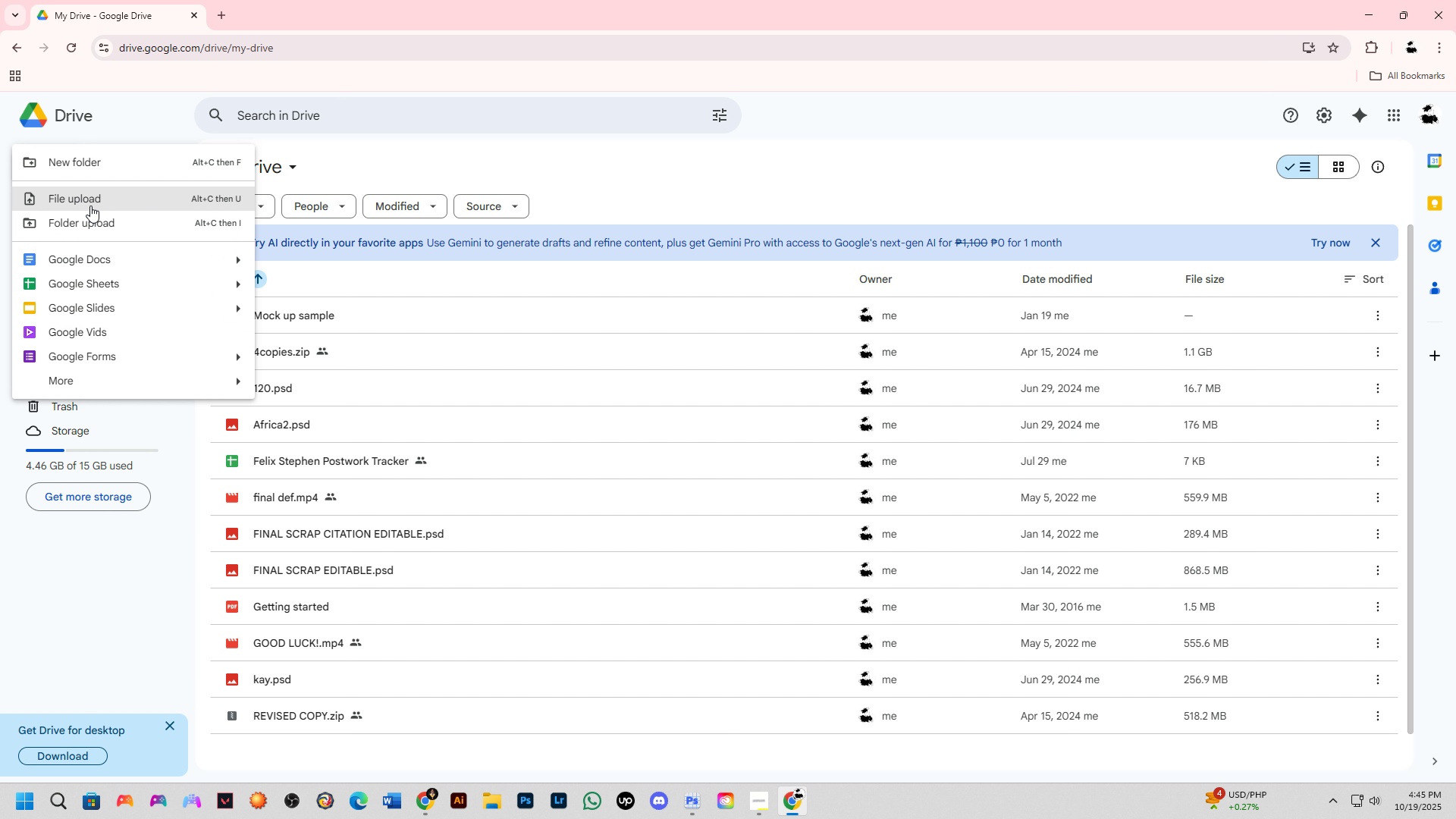 
left_click([94, 163])
 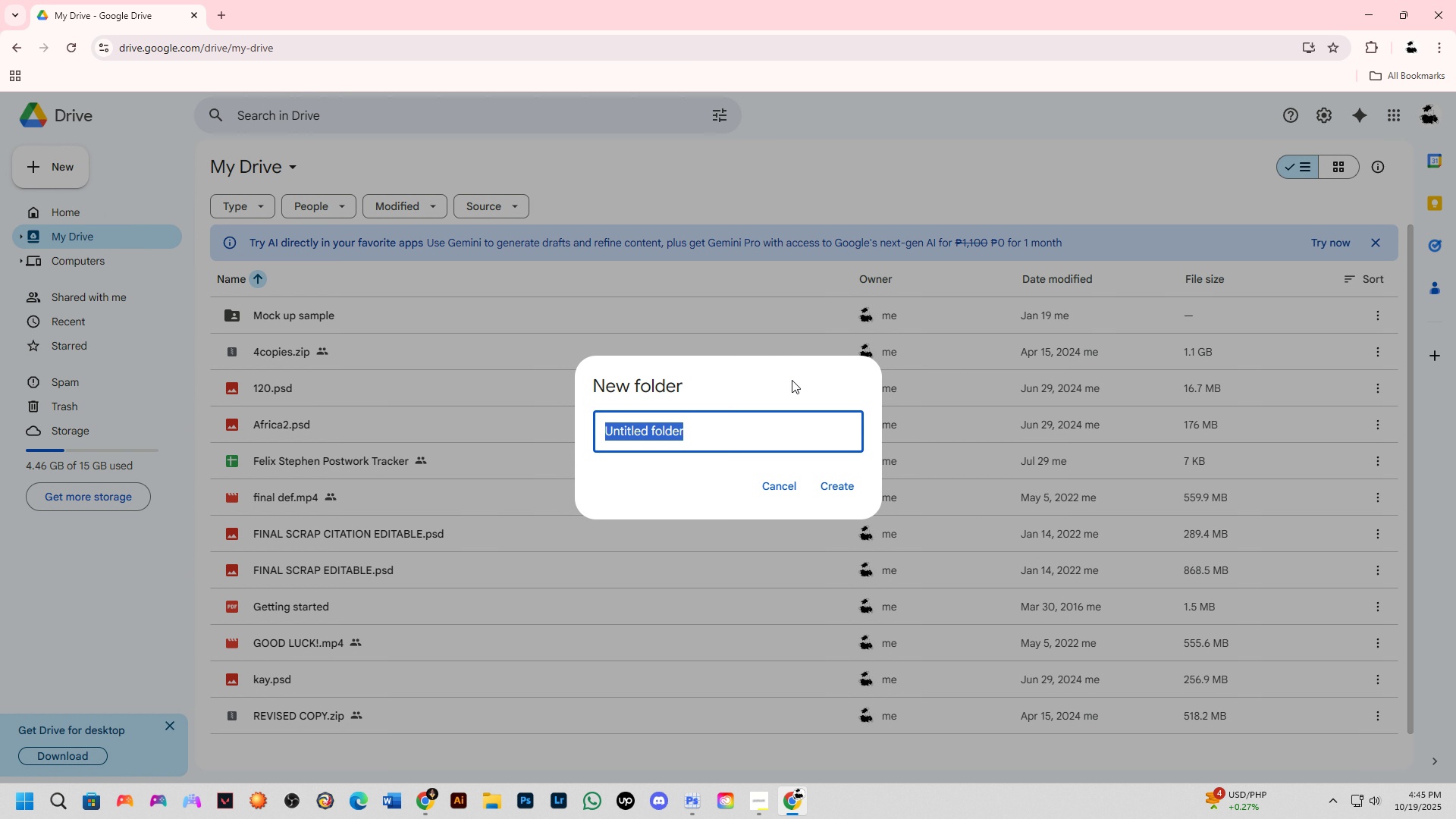 
type(POs)
key(Backspace)
key(Backspace)
type(oos)
key(Backspace)
key(Backspace)
type(sr)
key(Backspace)
type(t )
key(Backspace)
type(work Output)
 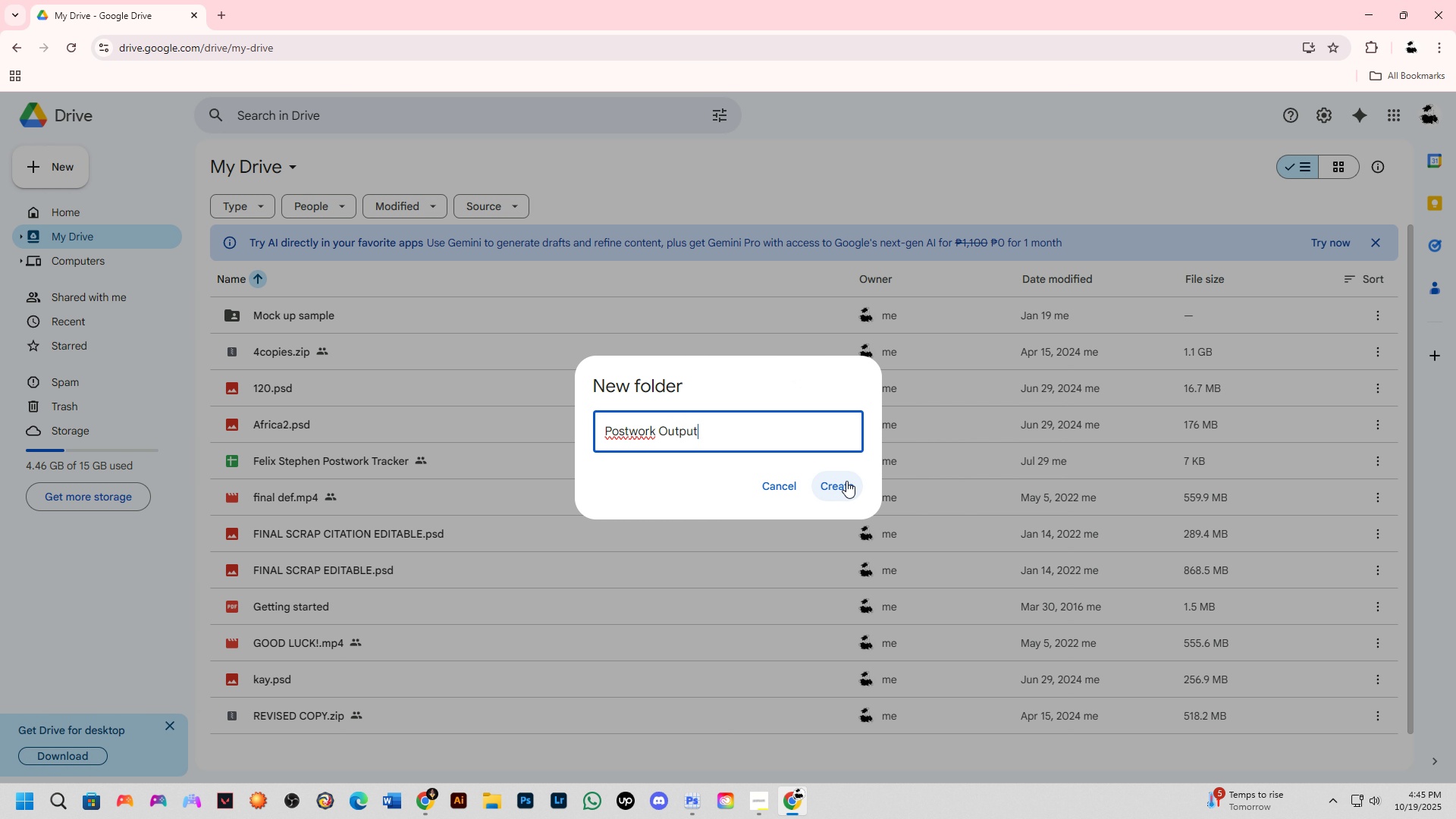 
left_click([839, 485])
 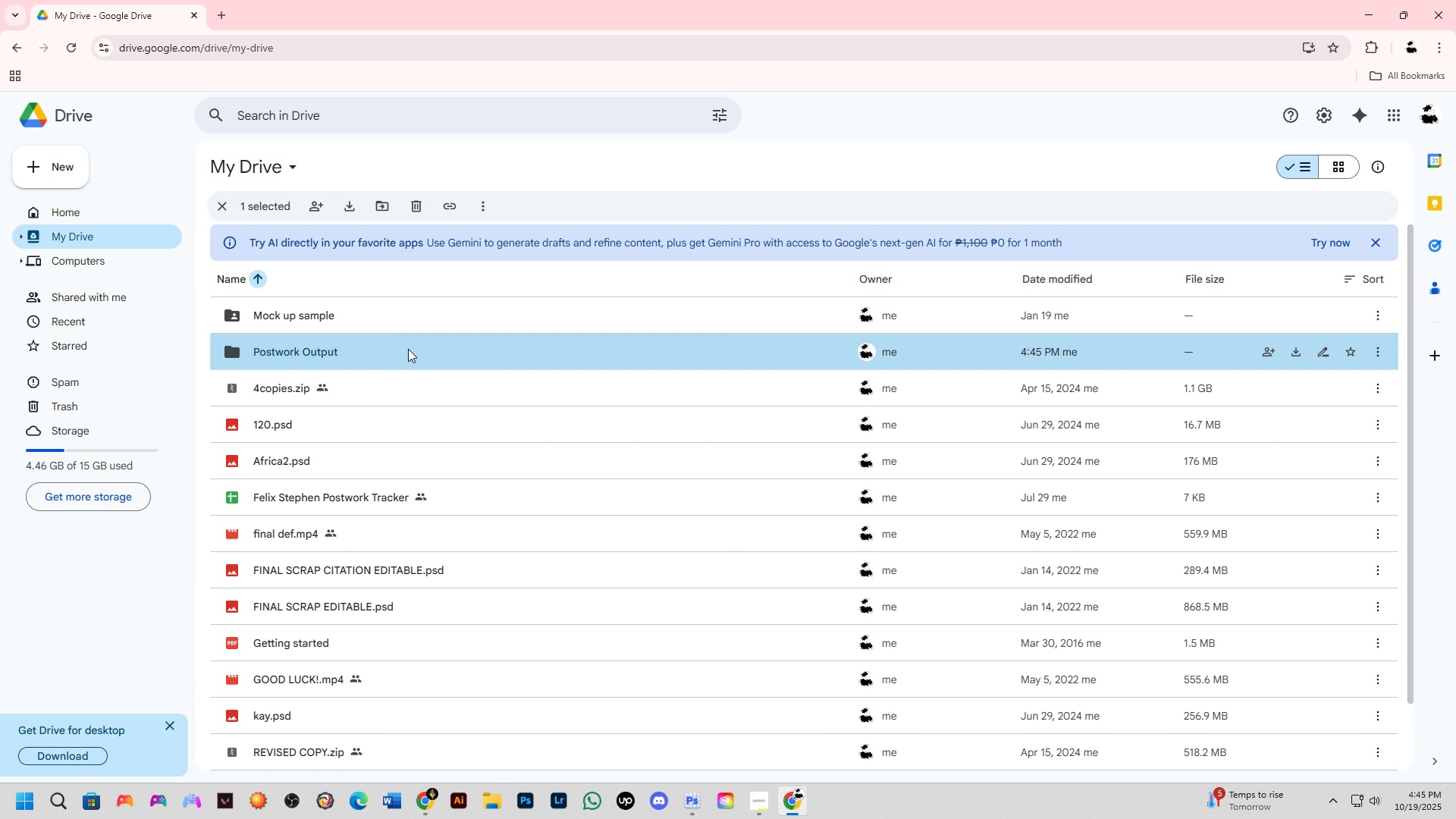 
double_click([408, 349])
 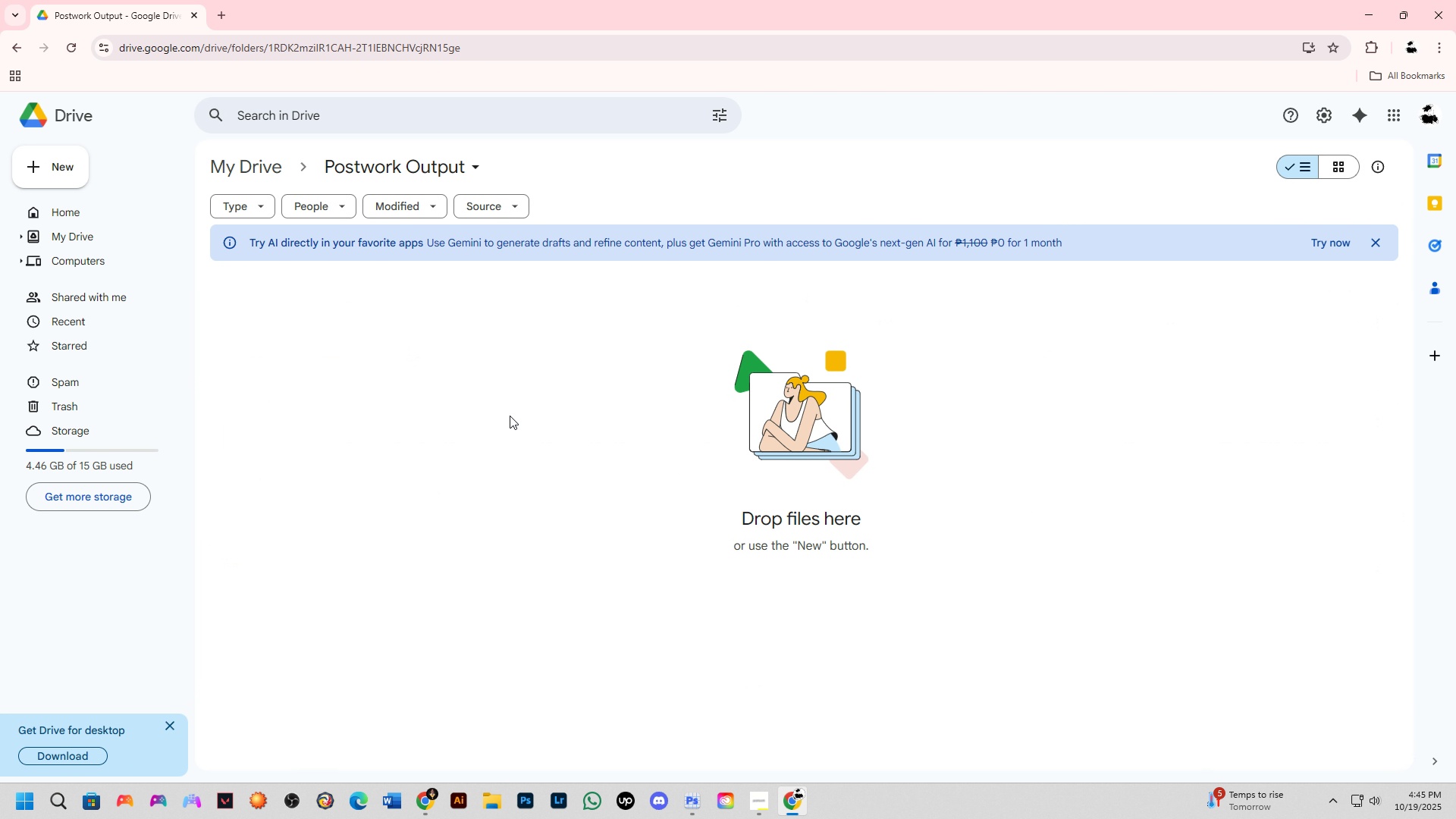 
right_click([510, 416])
 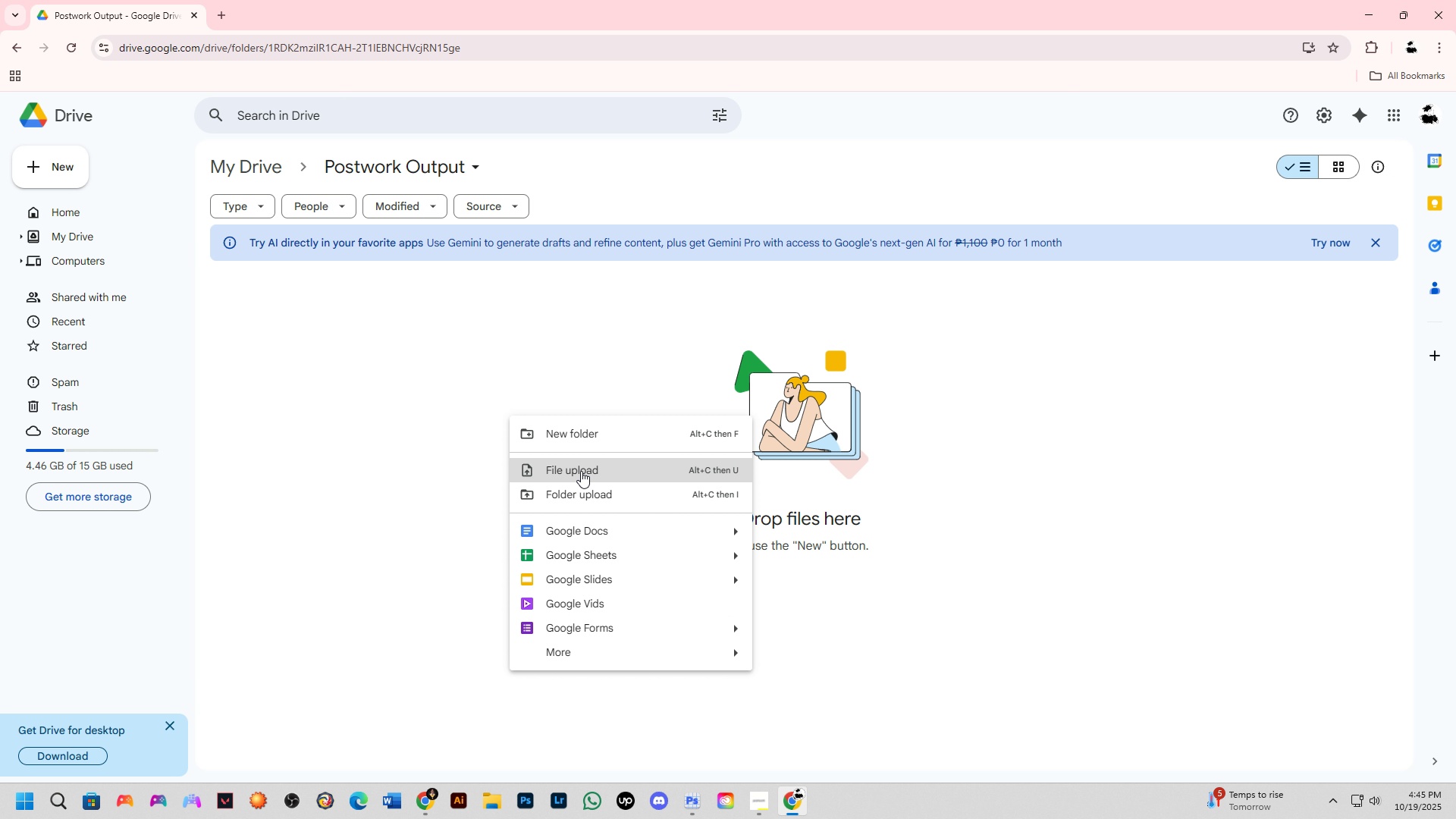 
left_click([581, 471])
 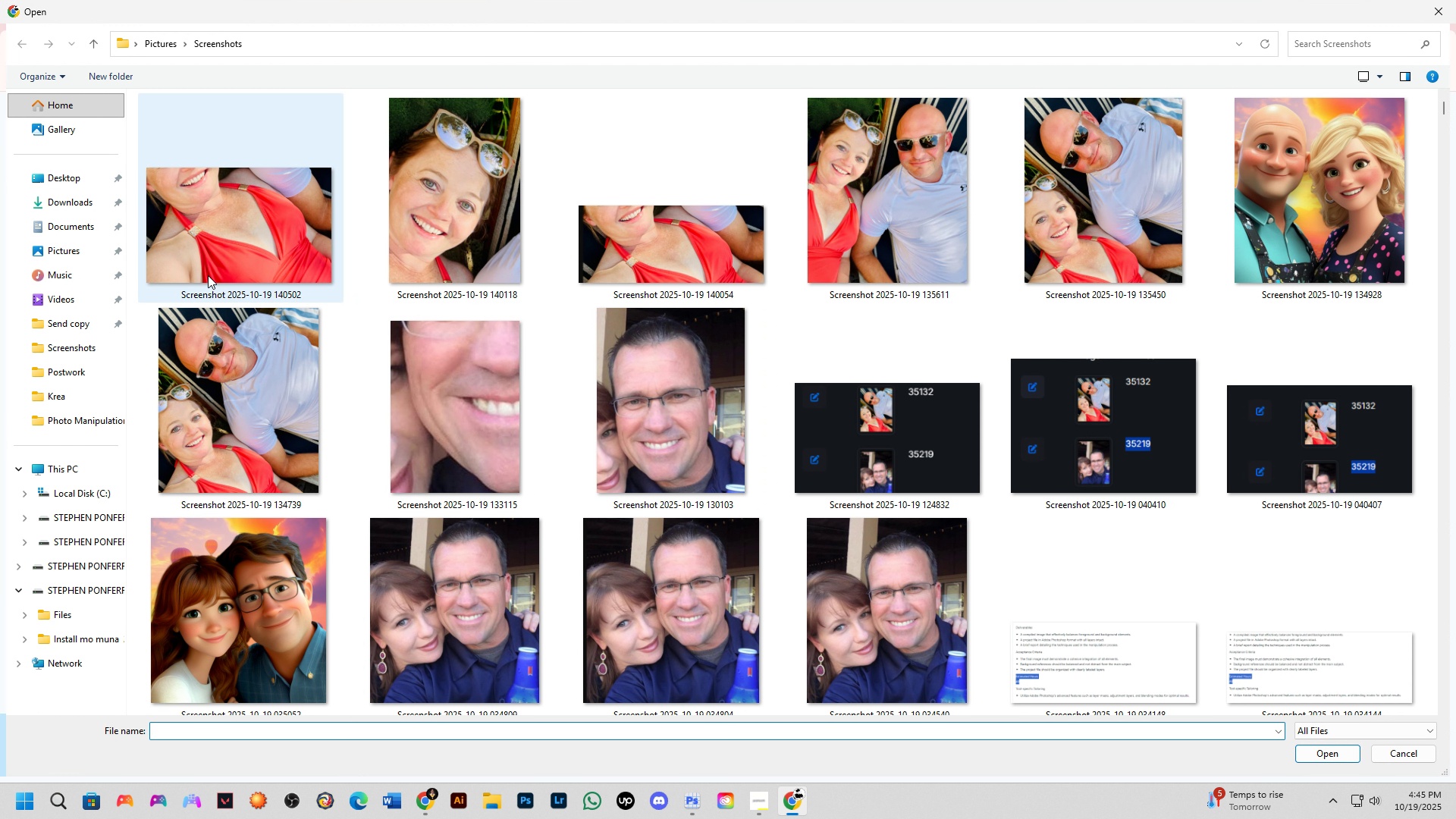 
left_click([69, 206])
 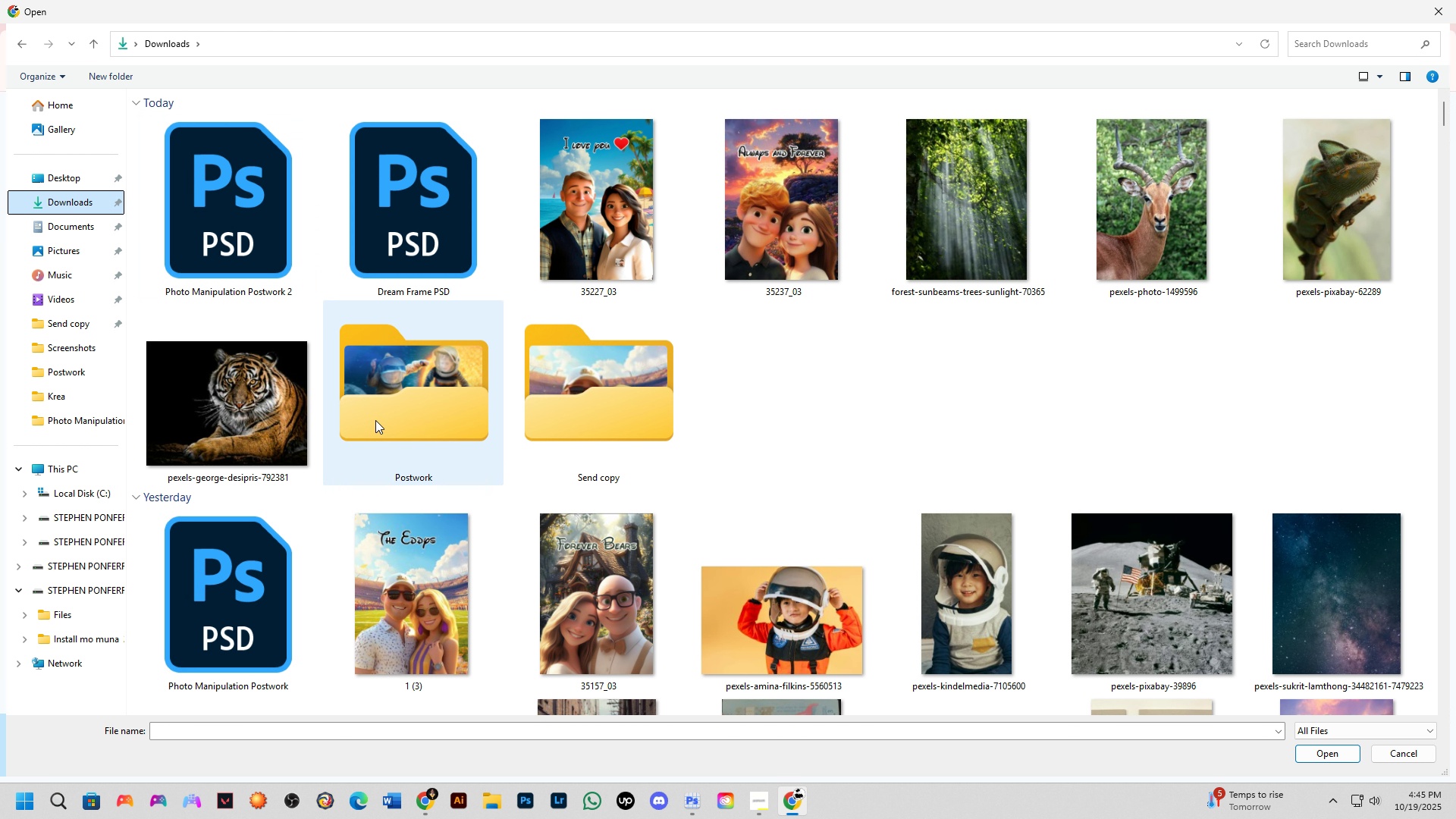 
double_click([375, 420])
 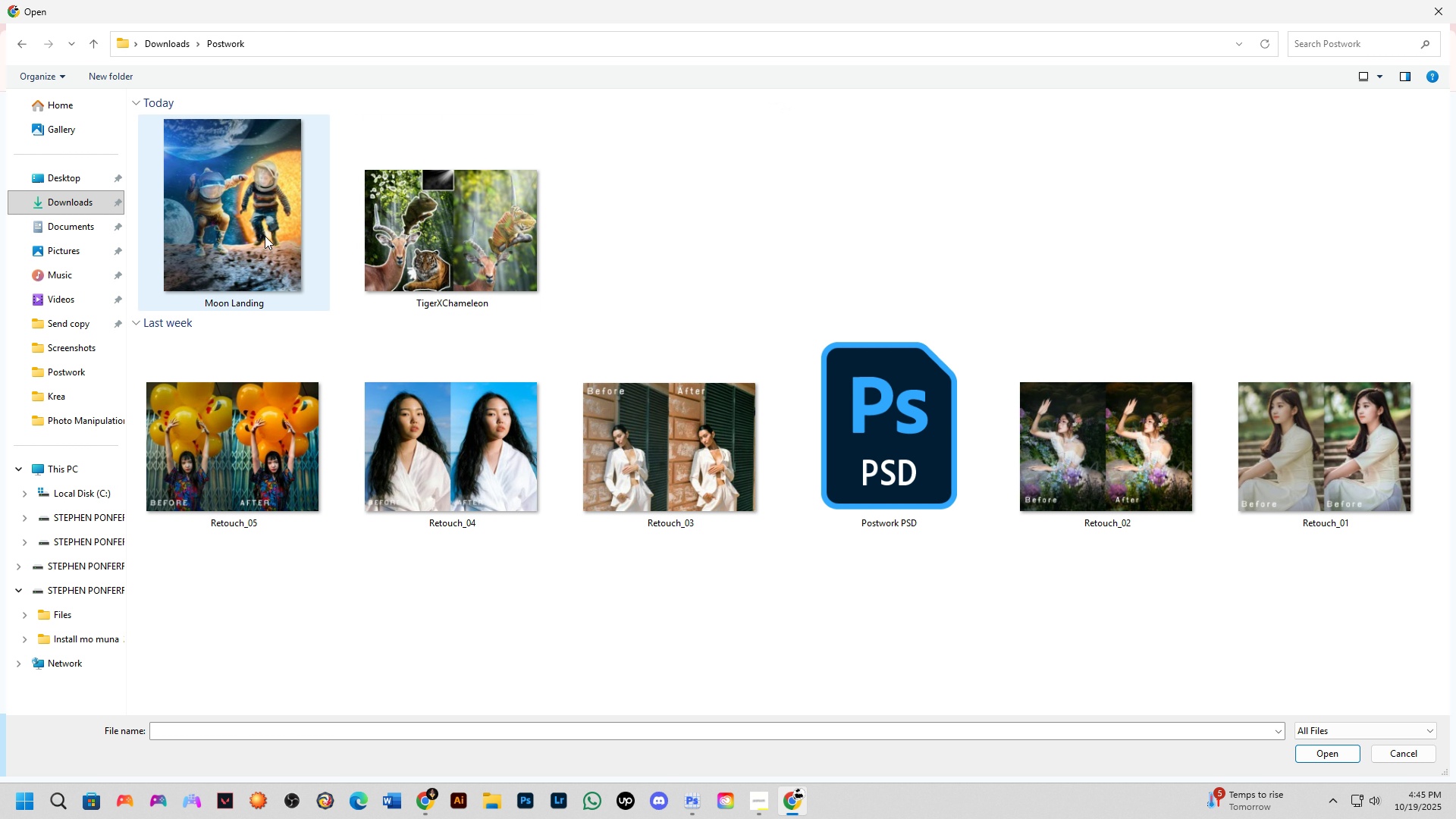 
left_click([262, 235])
 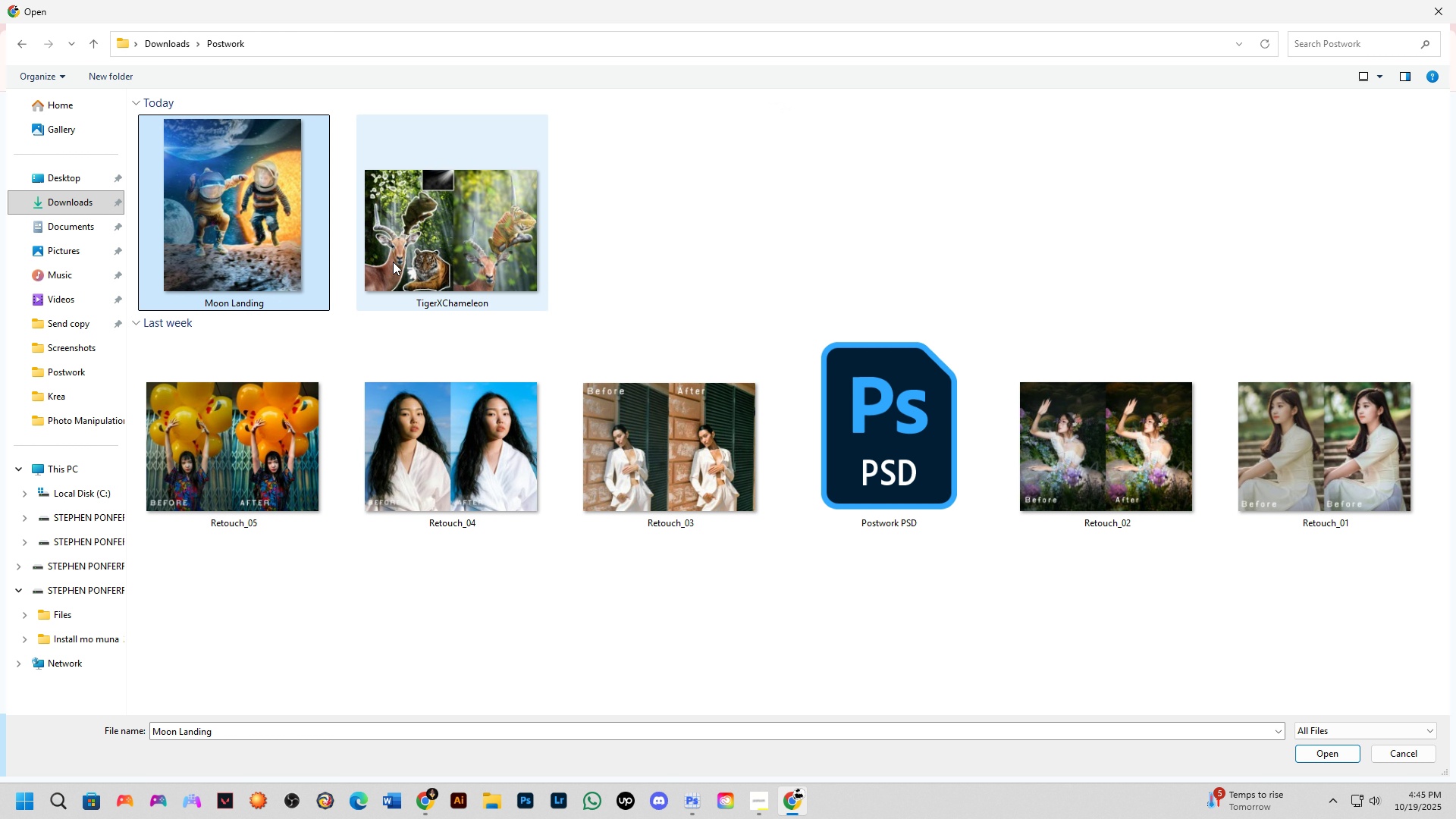 
hold_key(key=ControlLeft, duration=0.42)
left_click([393, 261])
 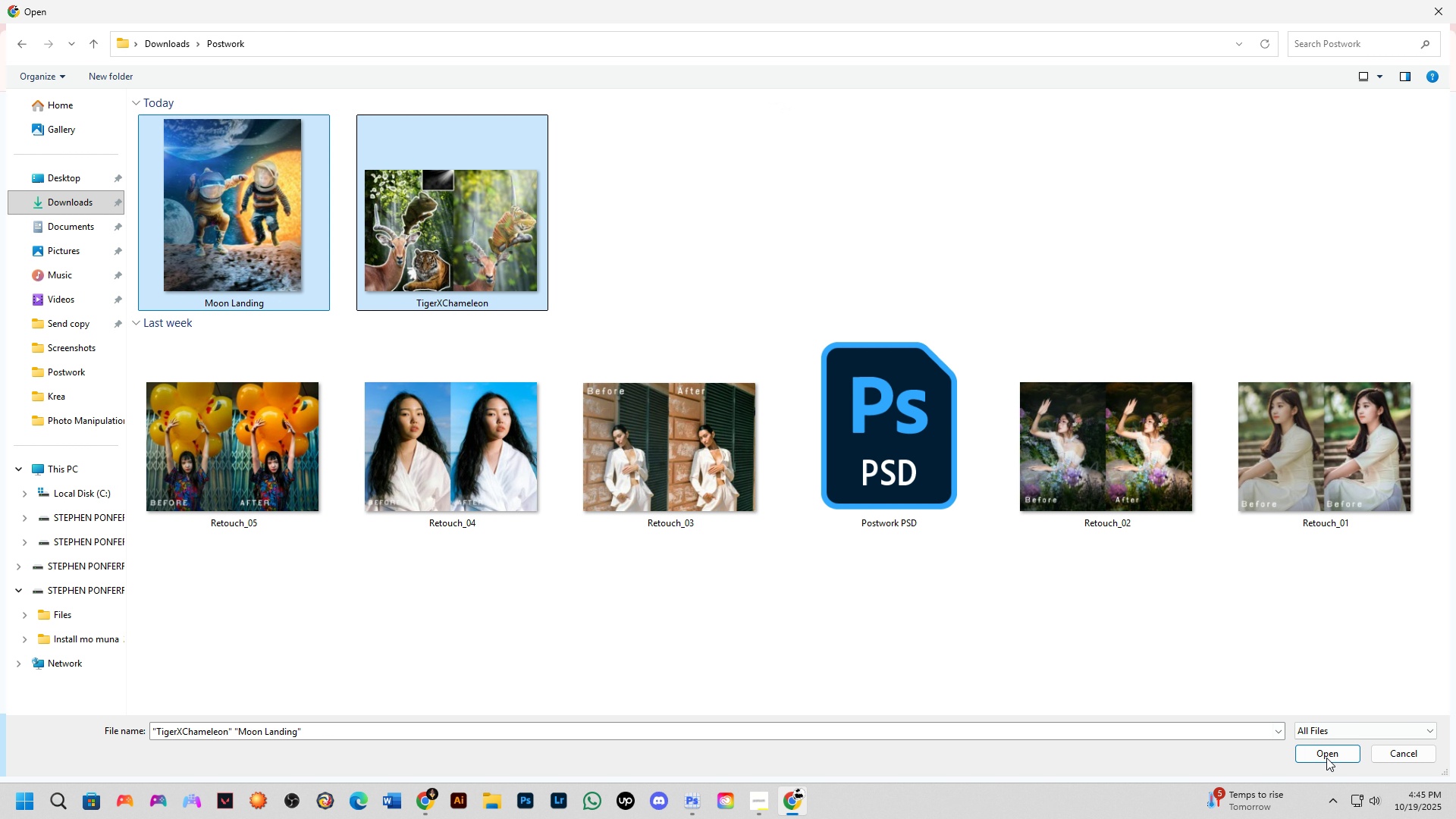 
left_click([1326, 755])
 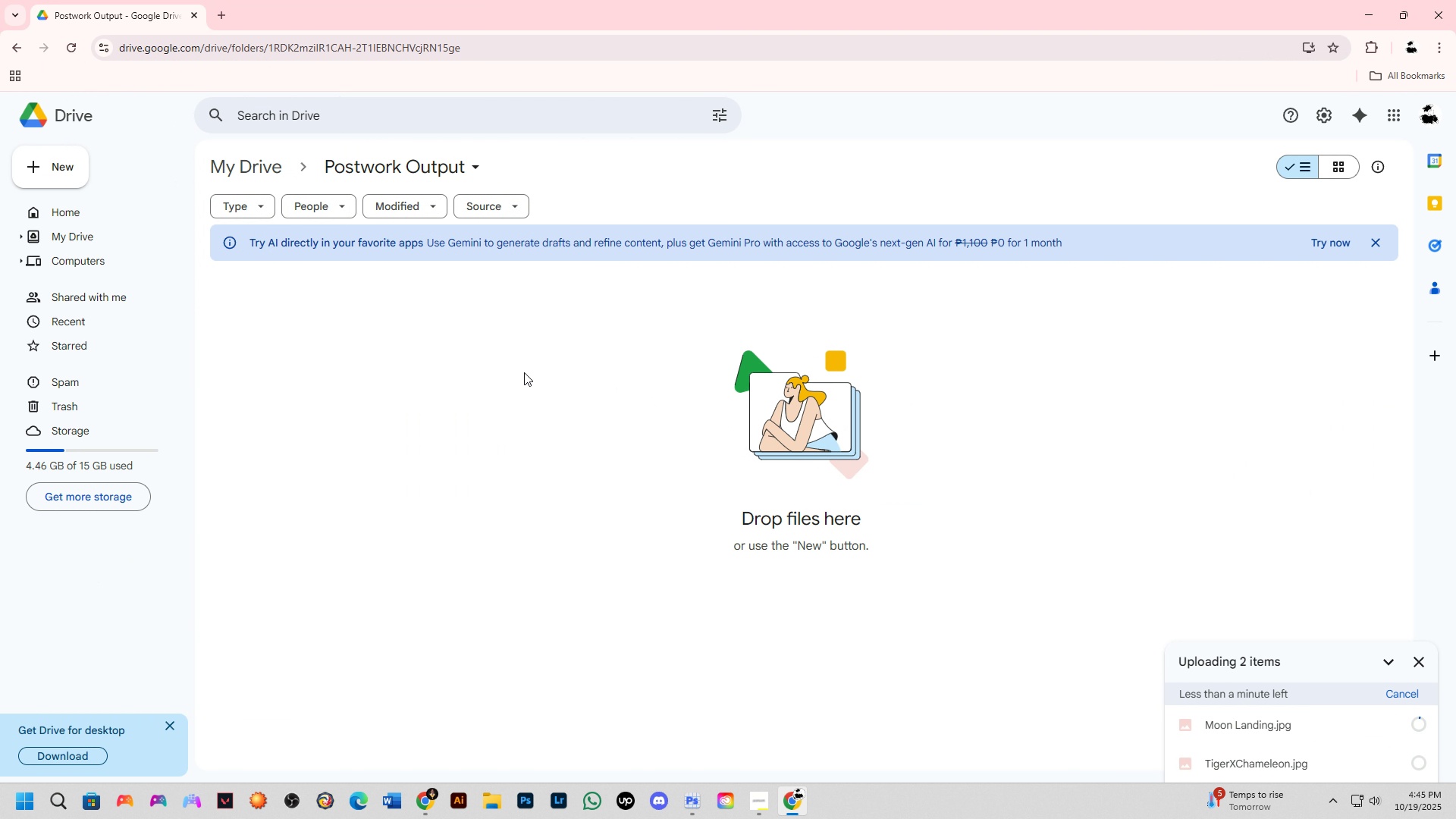 
right_click([524, 372])
 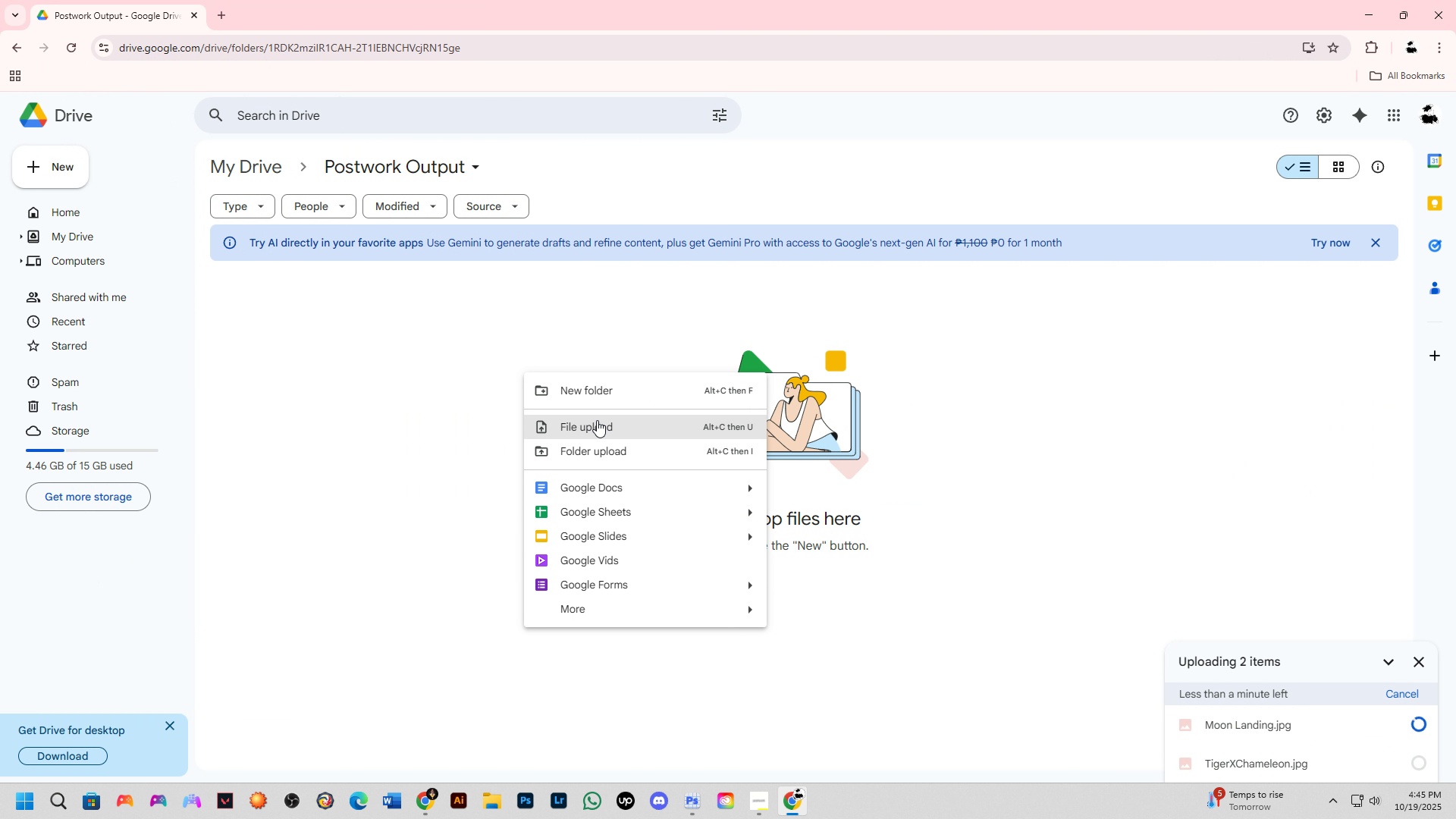 
left_click([597, 420])
 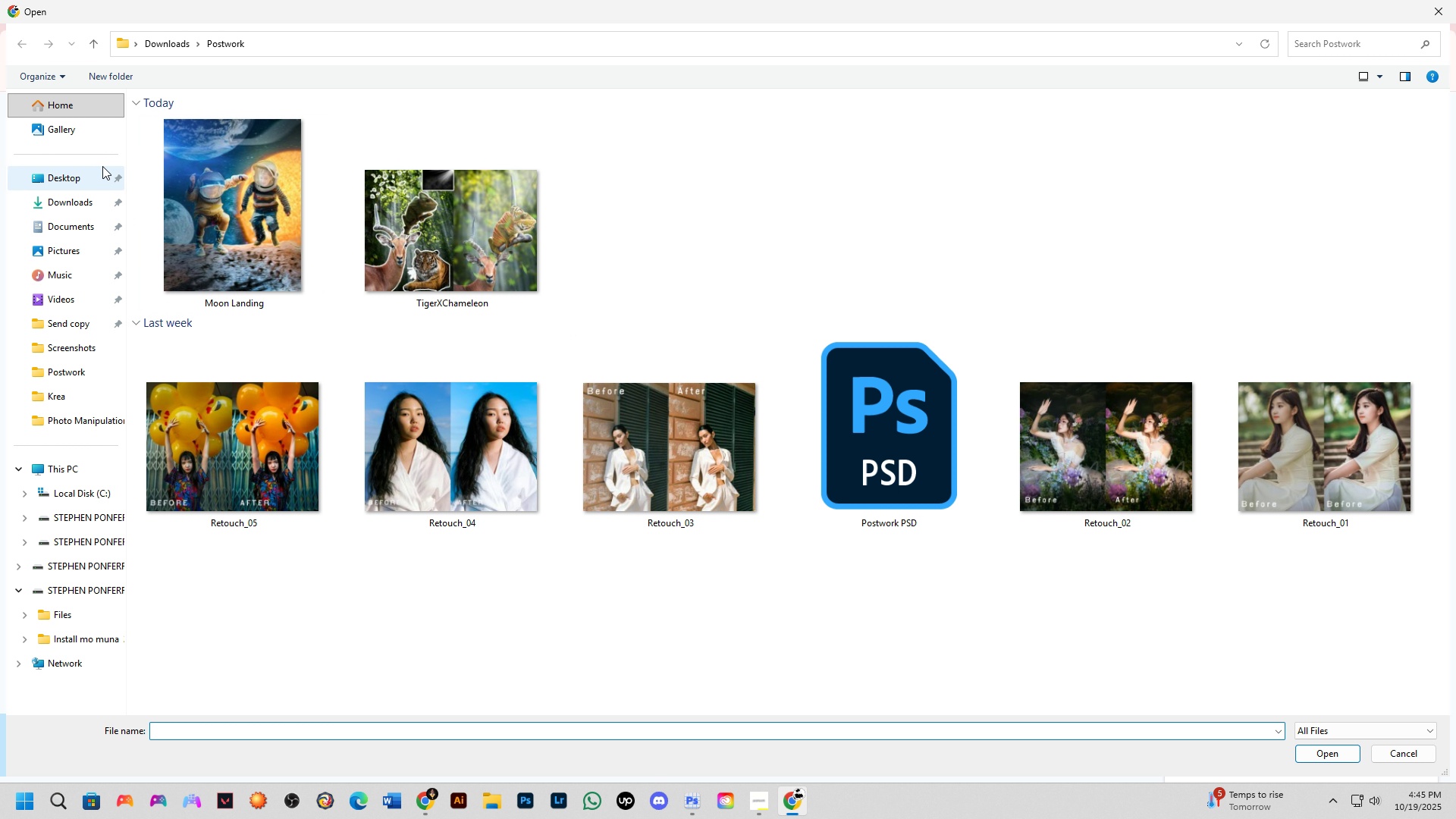 
left_click([68, 178])
 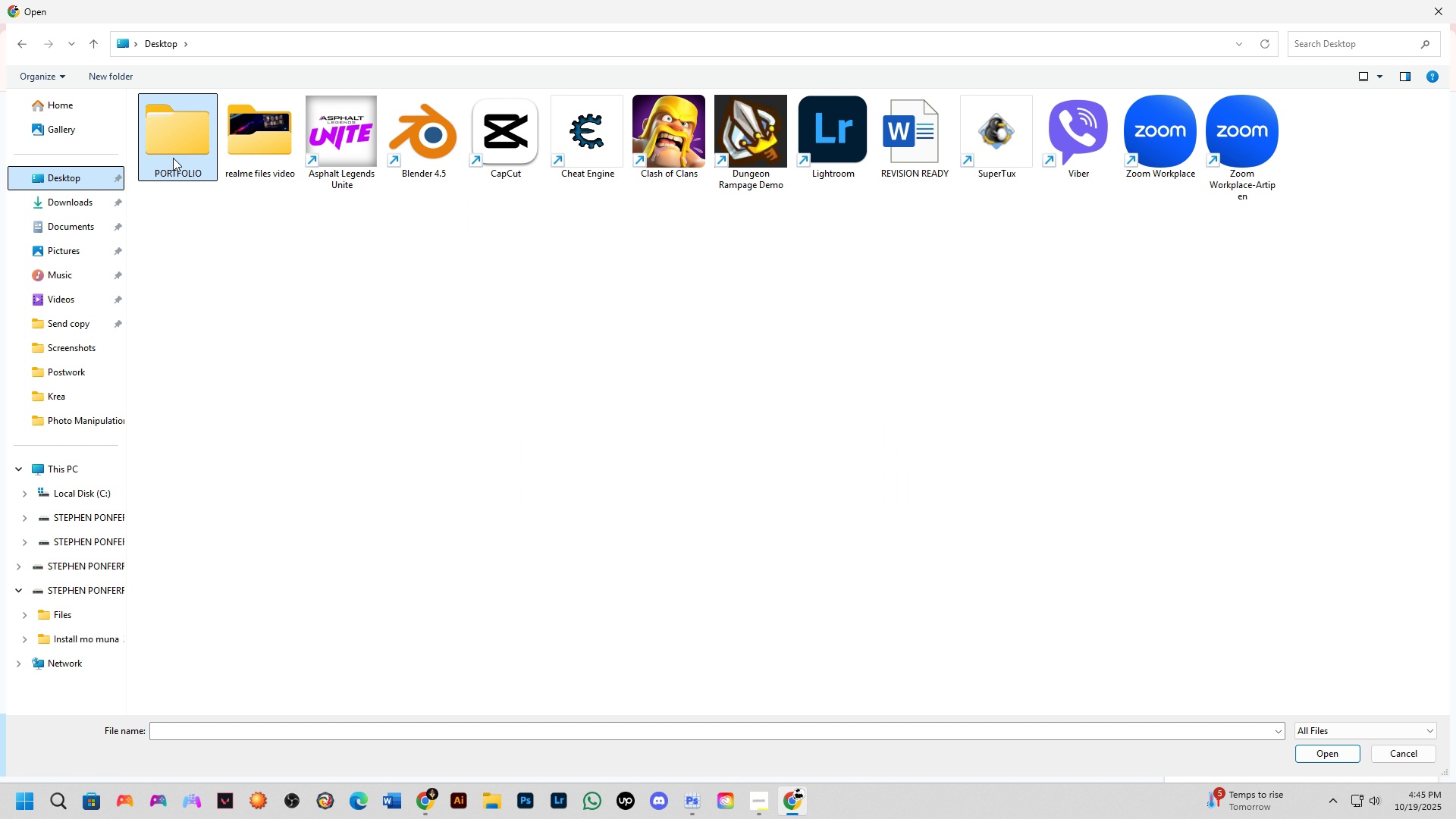 
double_click([173, 158])
 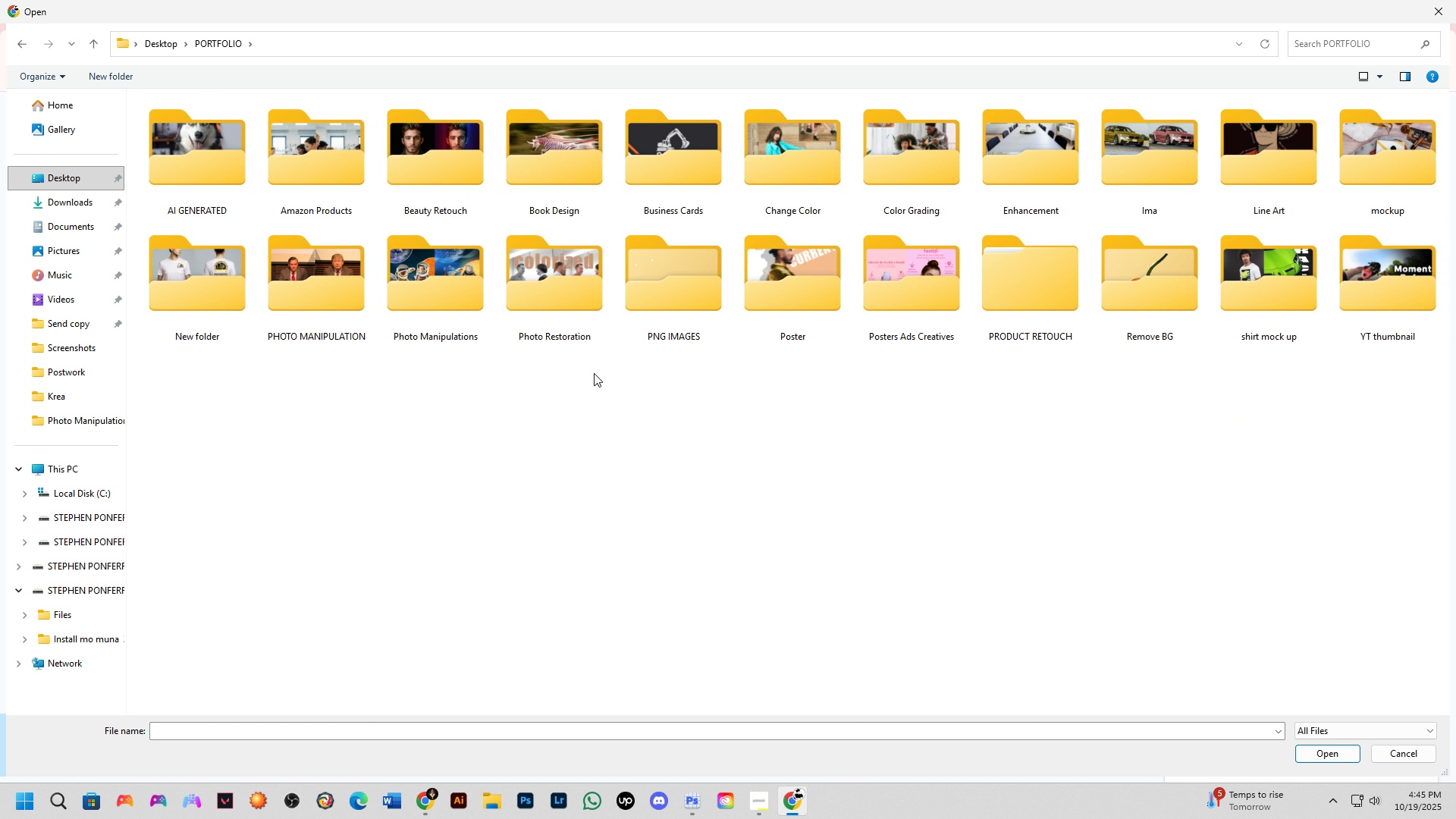 
left_click([316, 302])
 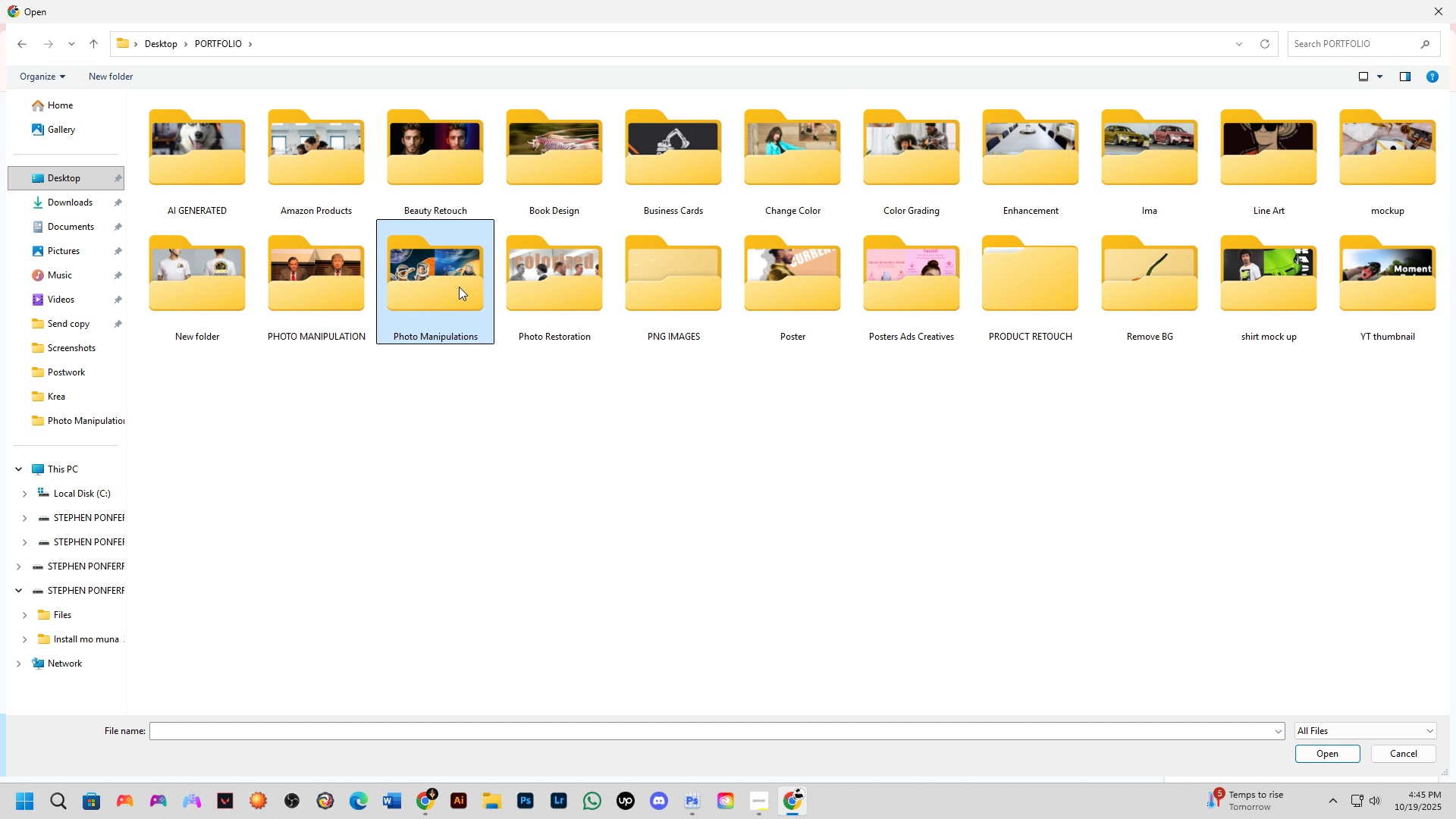 
double_click([459, 287])
 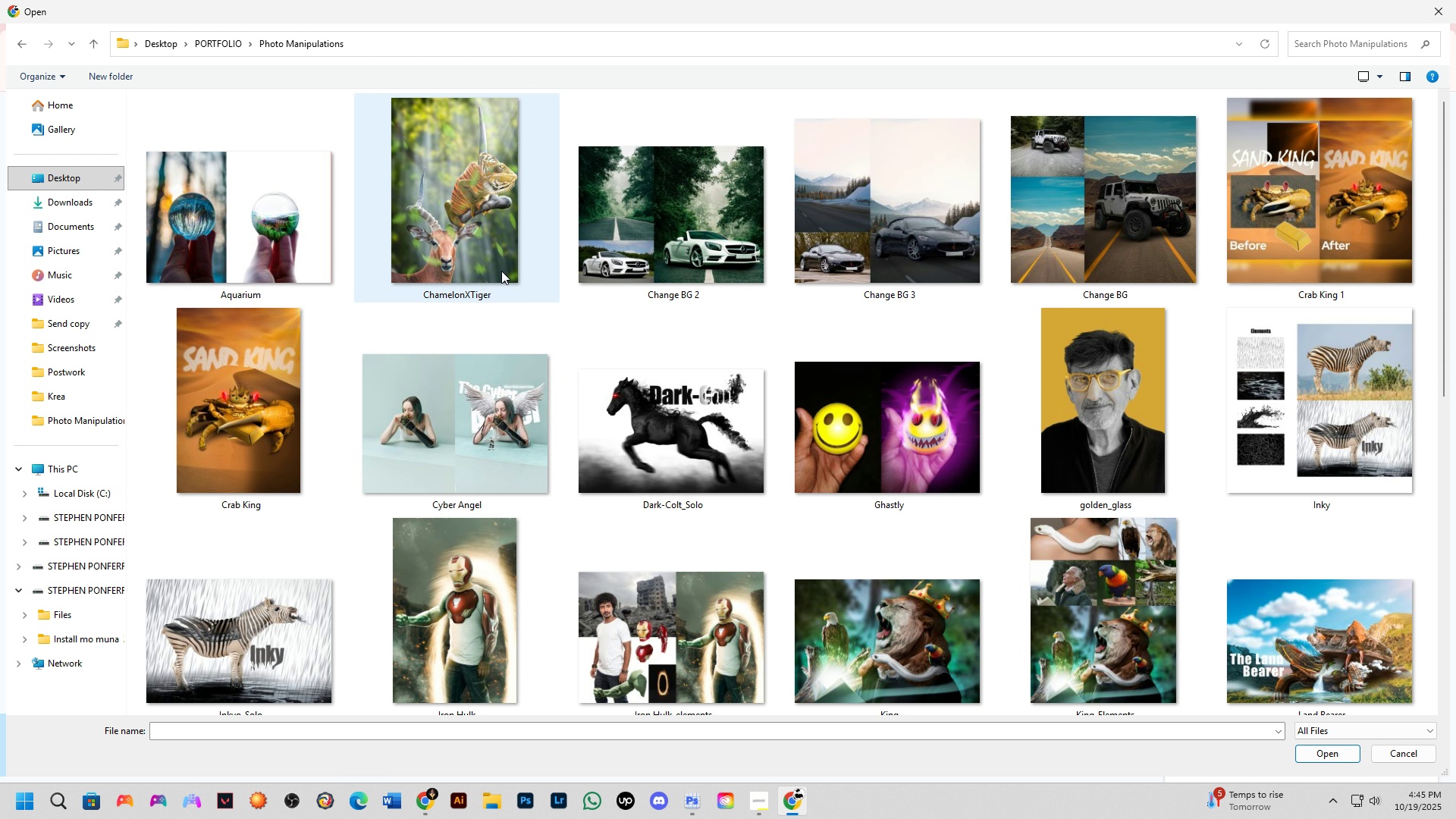 
left_click([479, 234])
 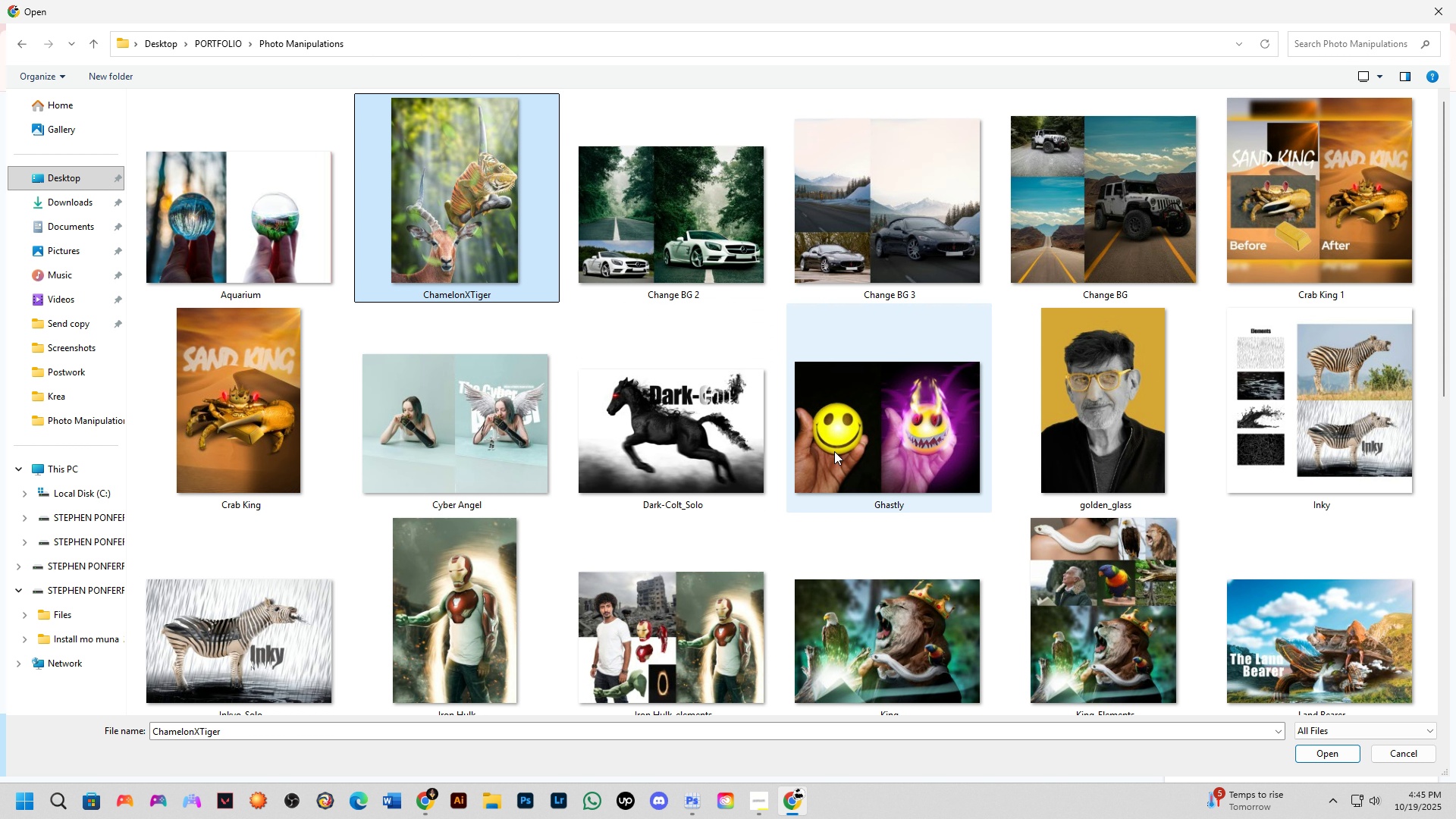 
scroll: coordinate [849, 502], scroll_direction: down, amount: 10.0
 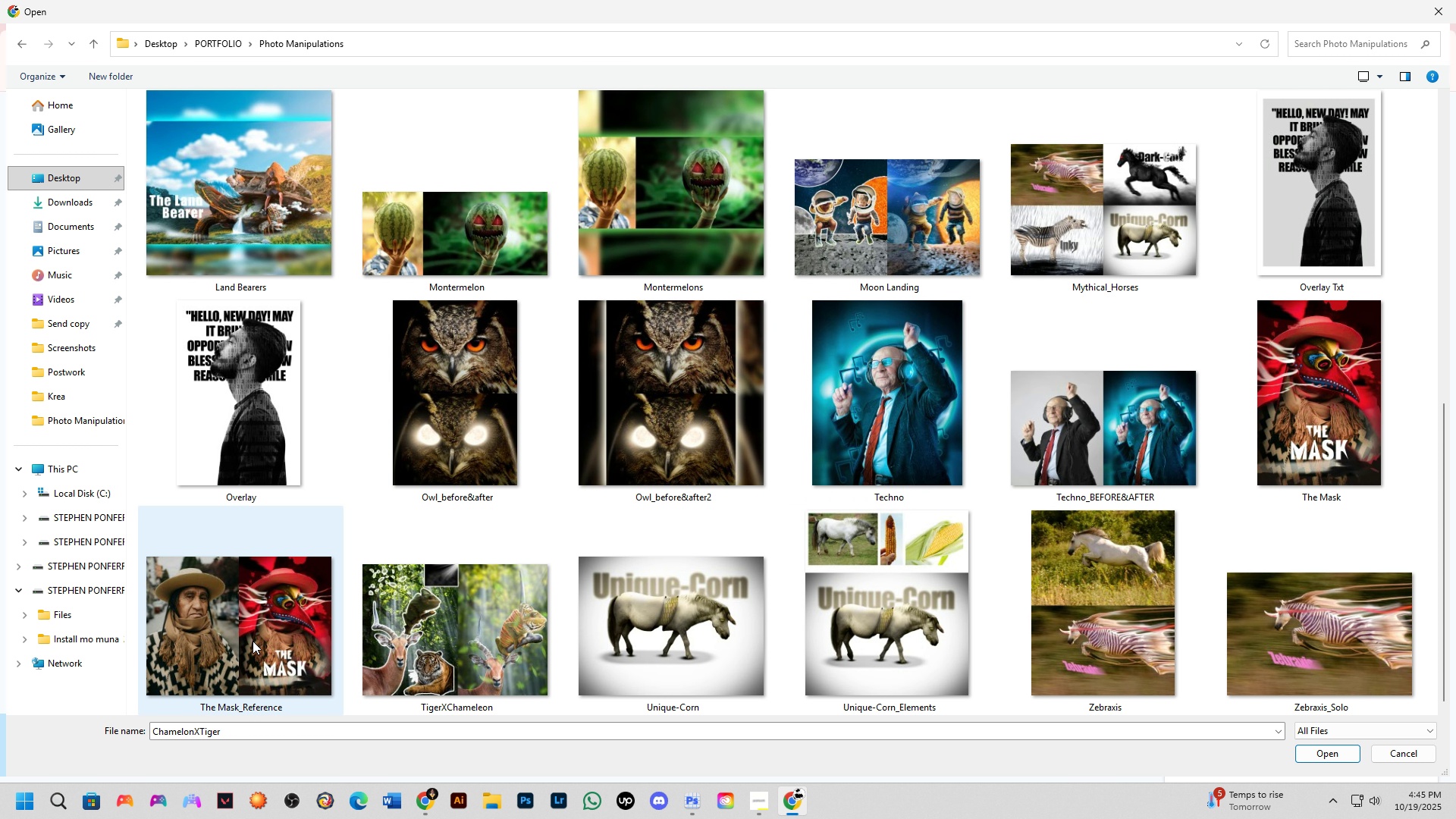 
hold_key(key=ControlLeft, duration=0.35)
 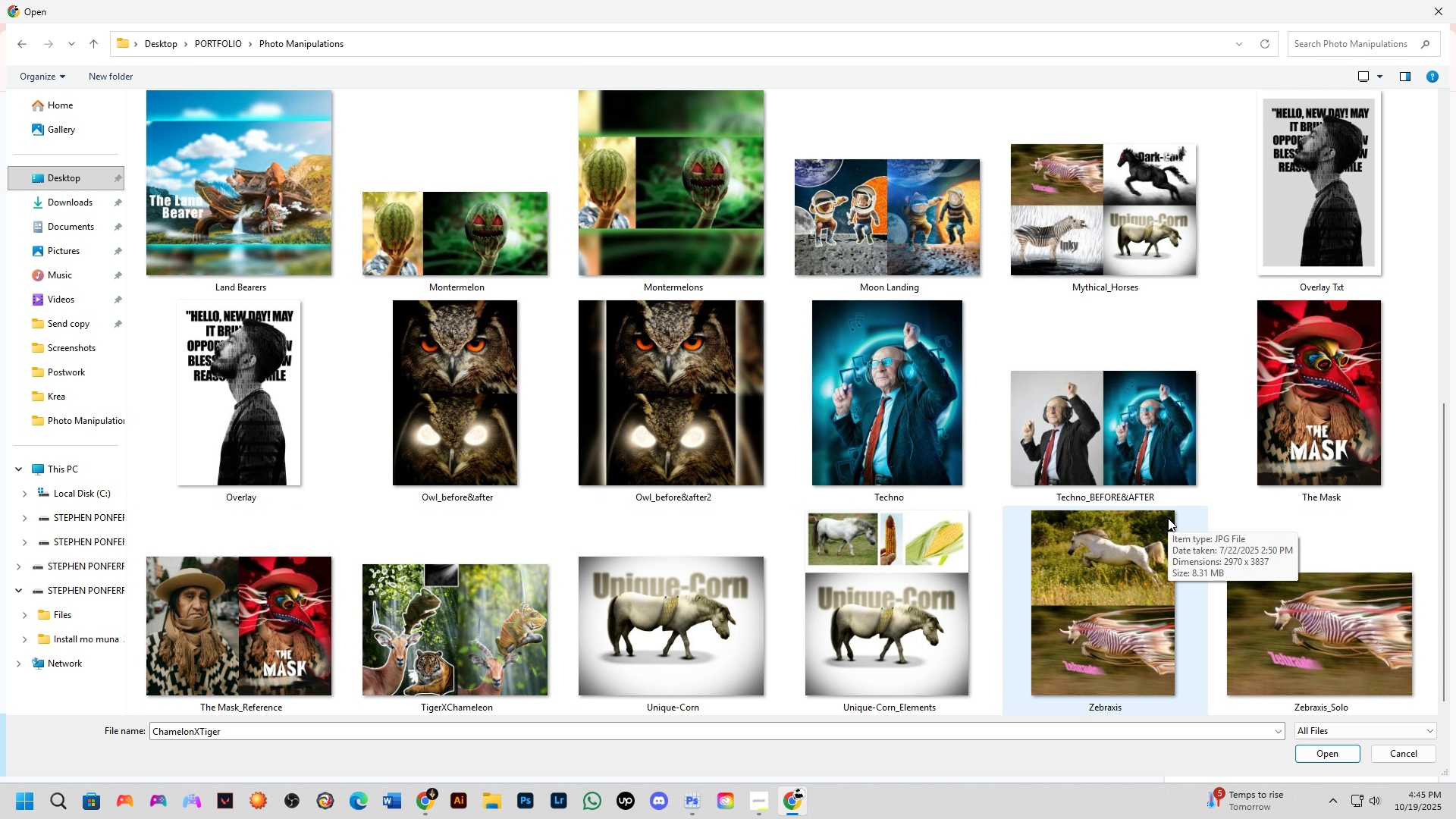 
hold_key(key=ControlLeft, duration=0.31)
left_click([922, 239])
 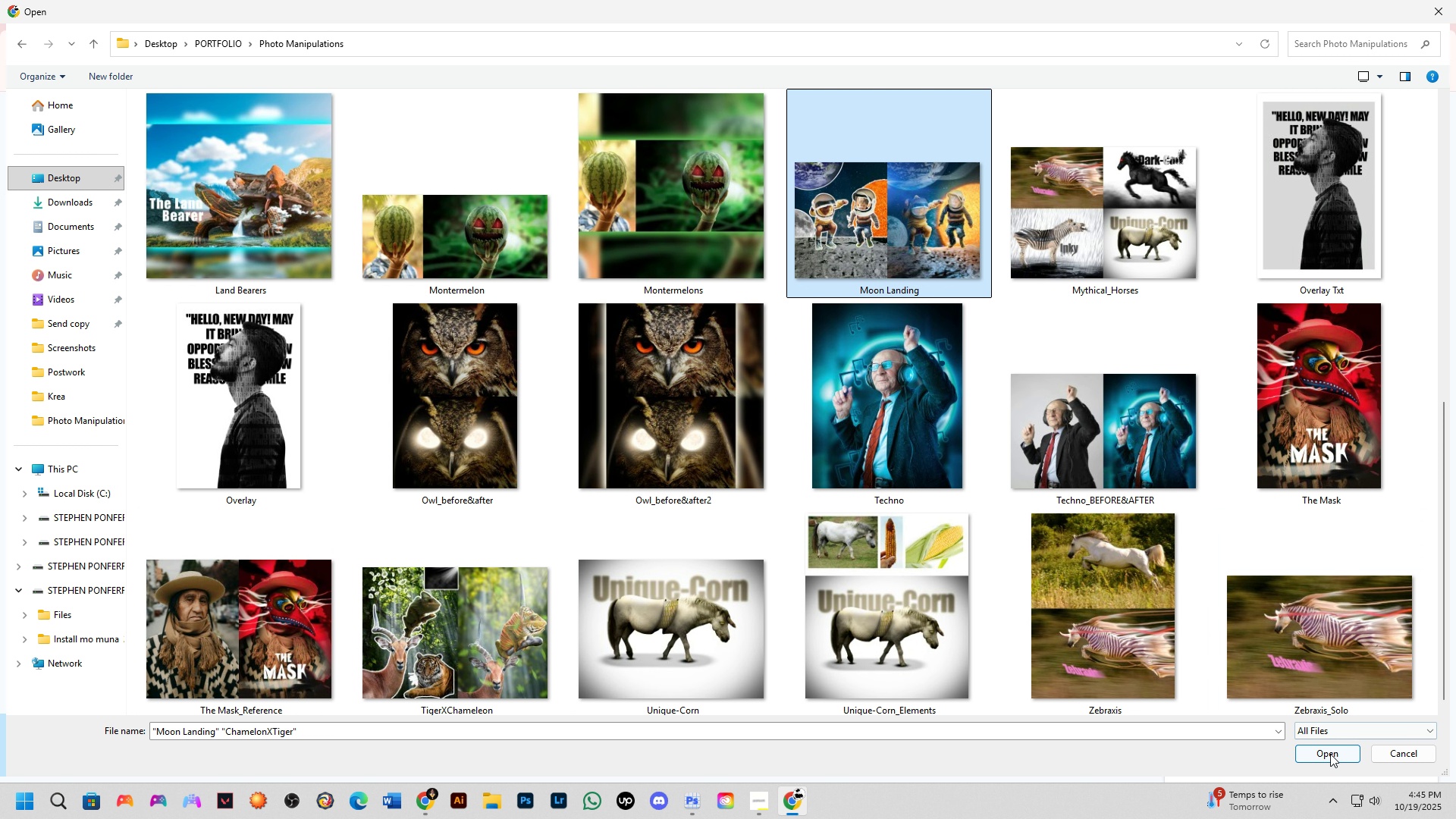 
left_click([1330, 752])
 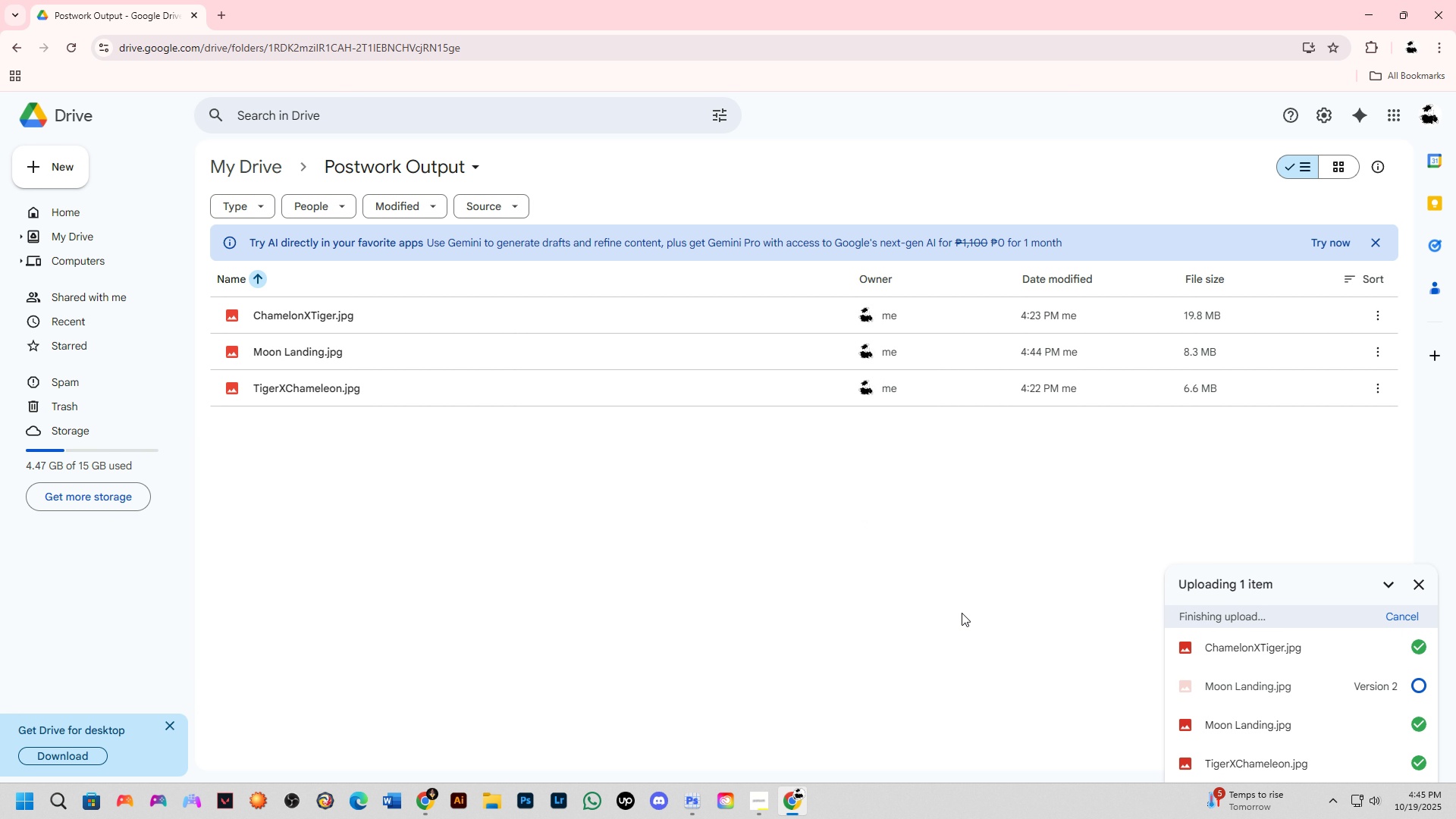 
wait(15.81)
 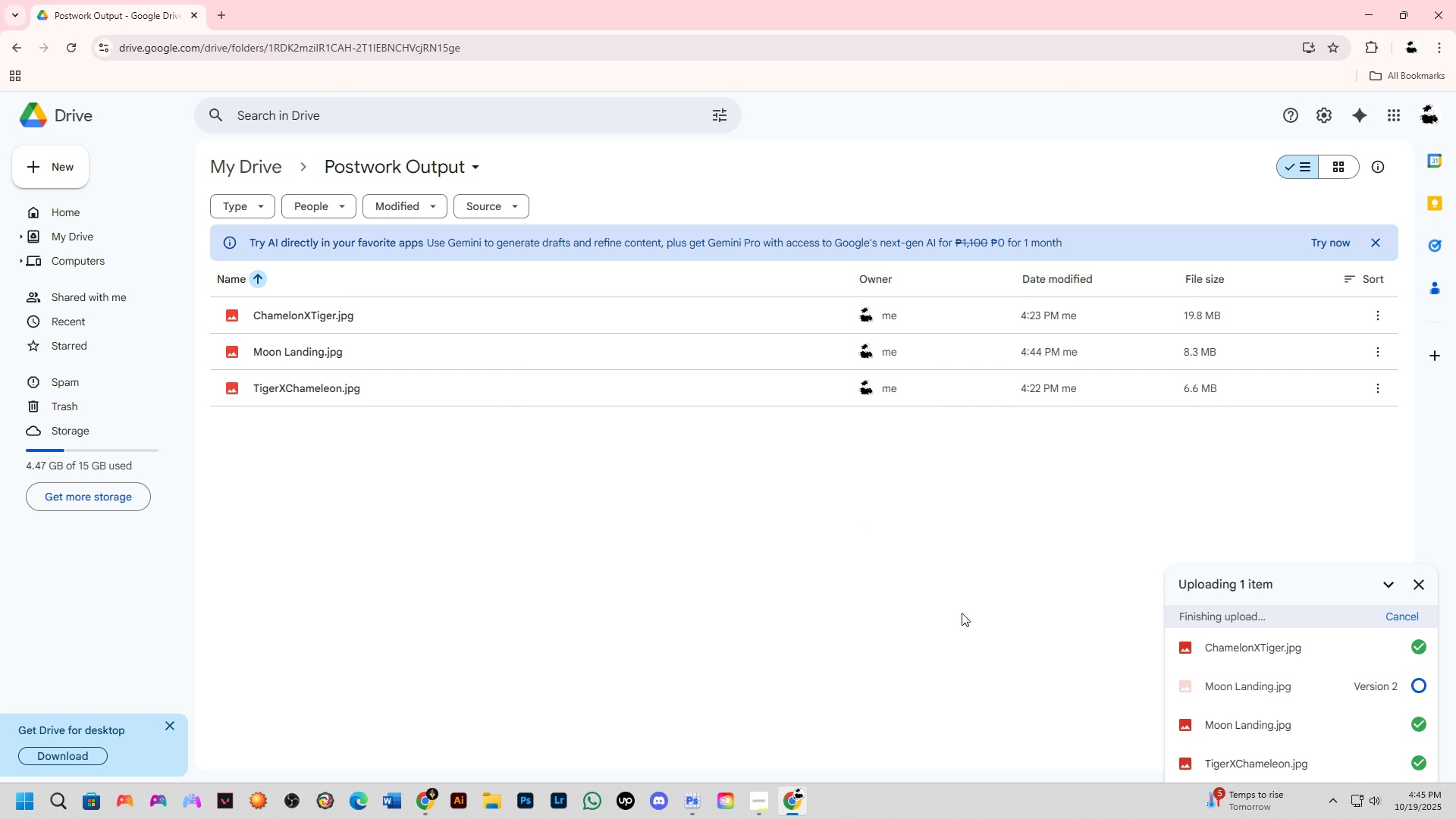 
left_click([1375, 680])
 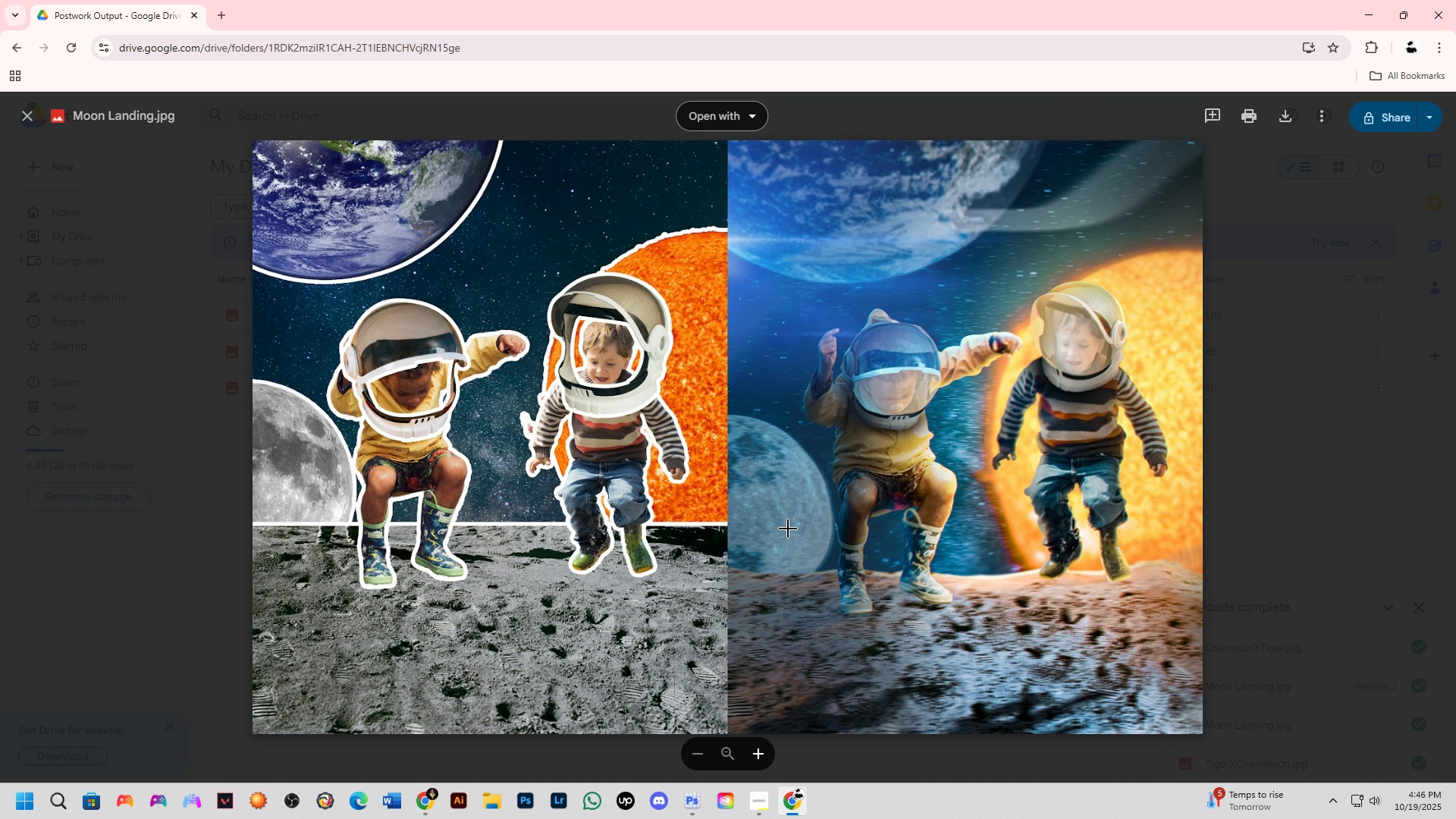 
left_click([0, 545])
 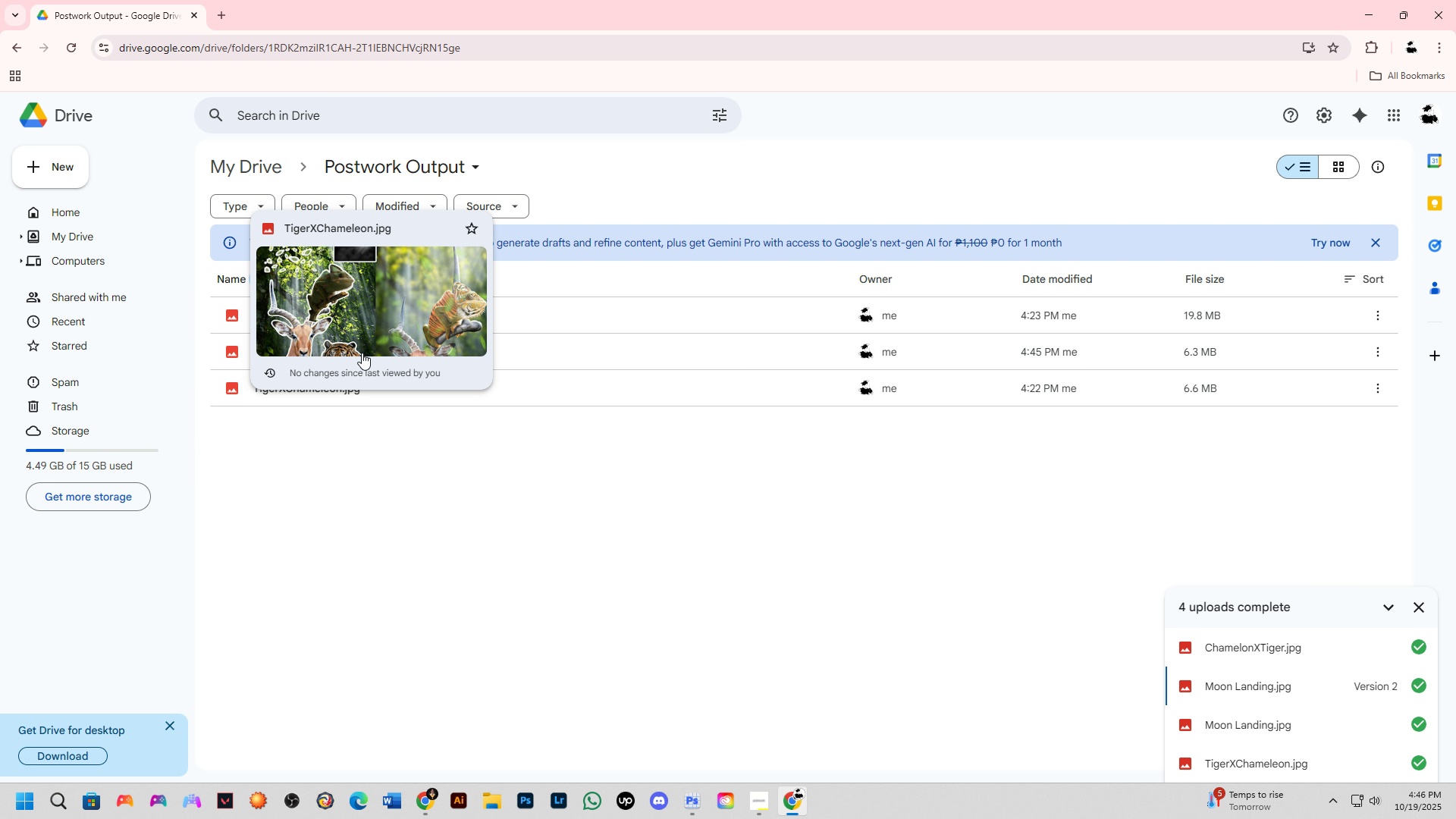 
left_click([471, 485])
 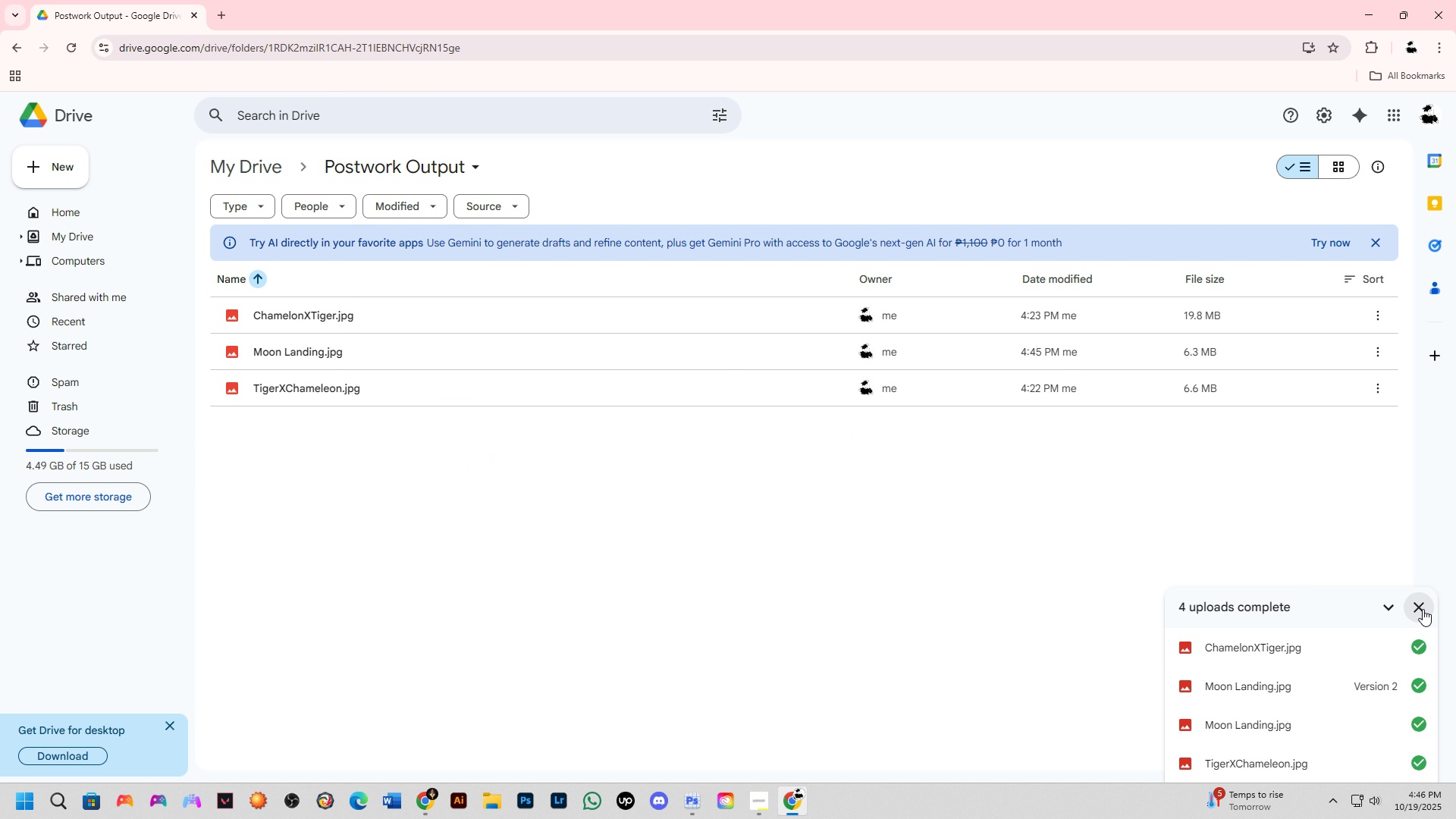 
left_click([334, 320])
 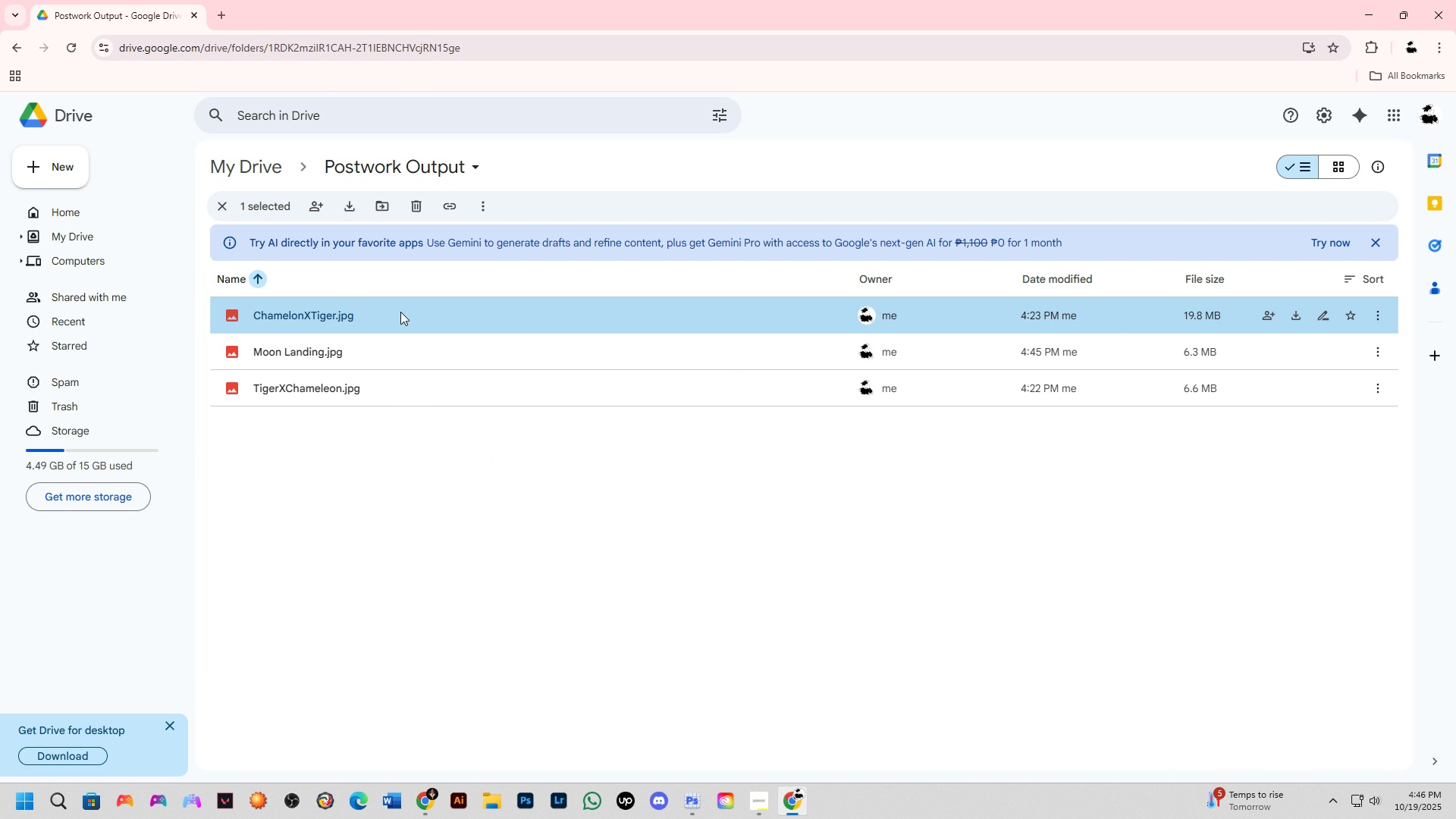 
double_click([400, 312])
 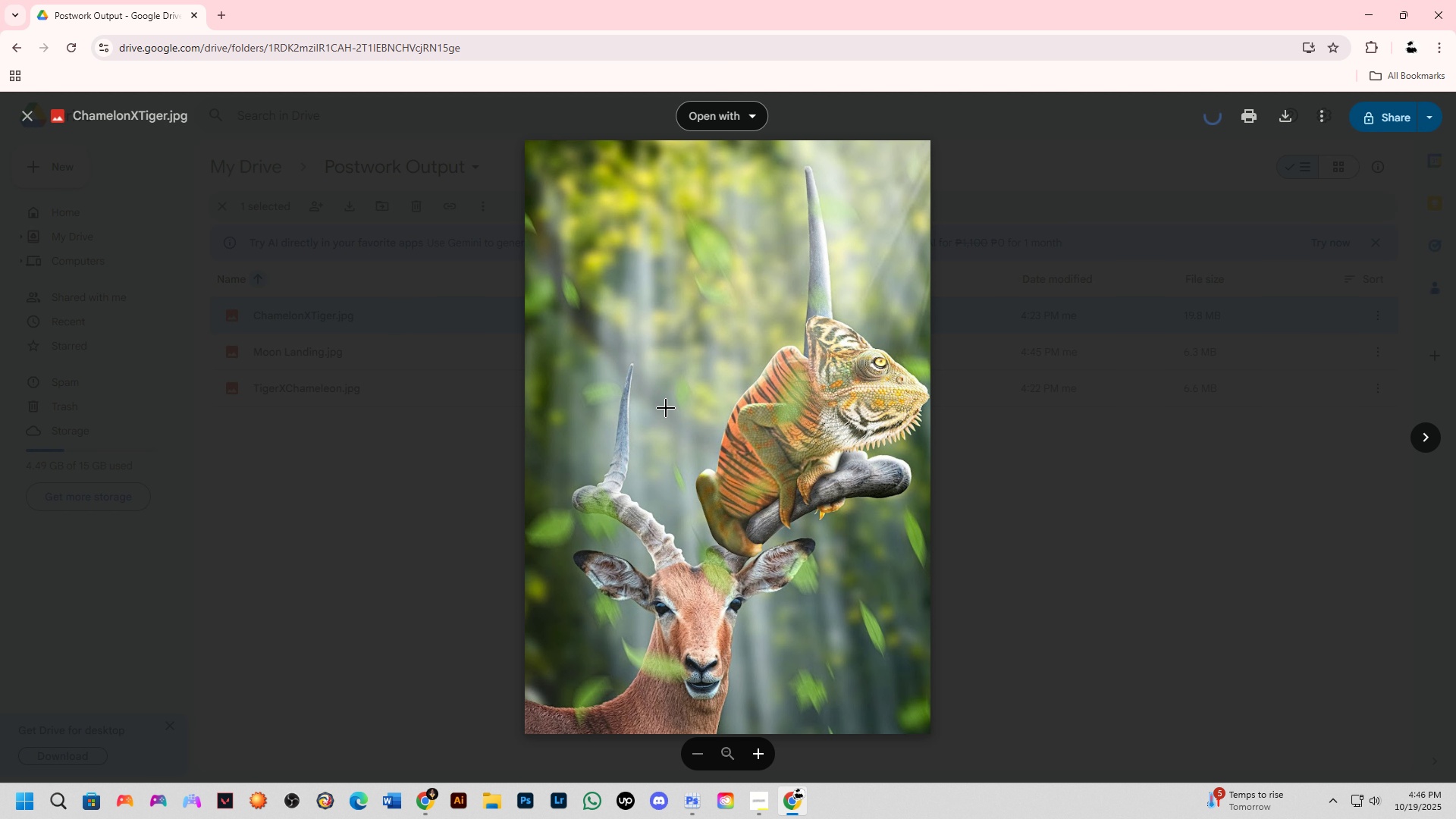 
key(ArrowRight)
 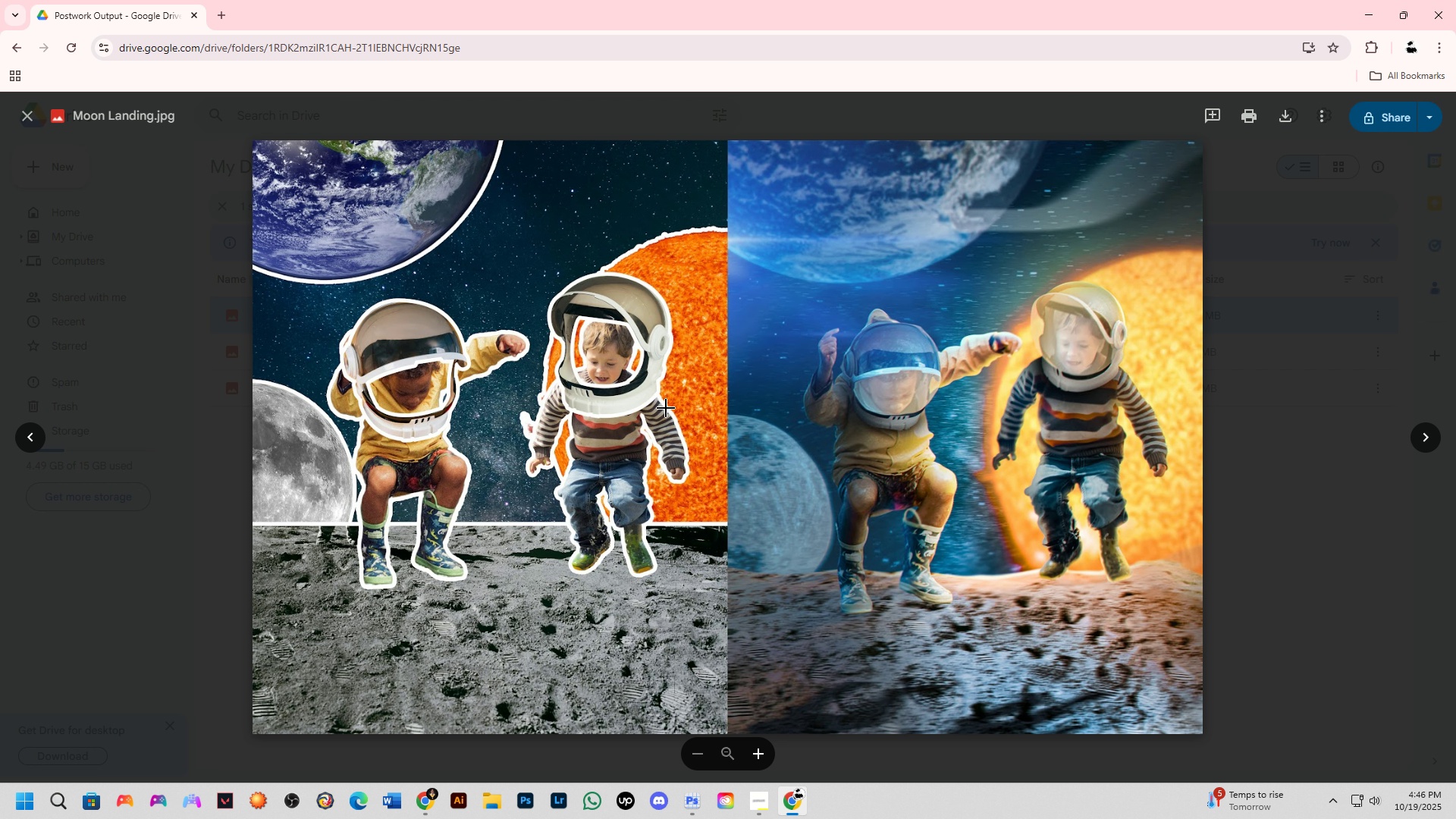 
key(ArrowRight)
 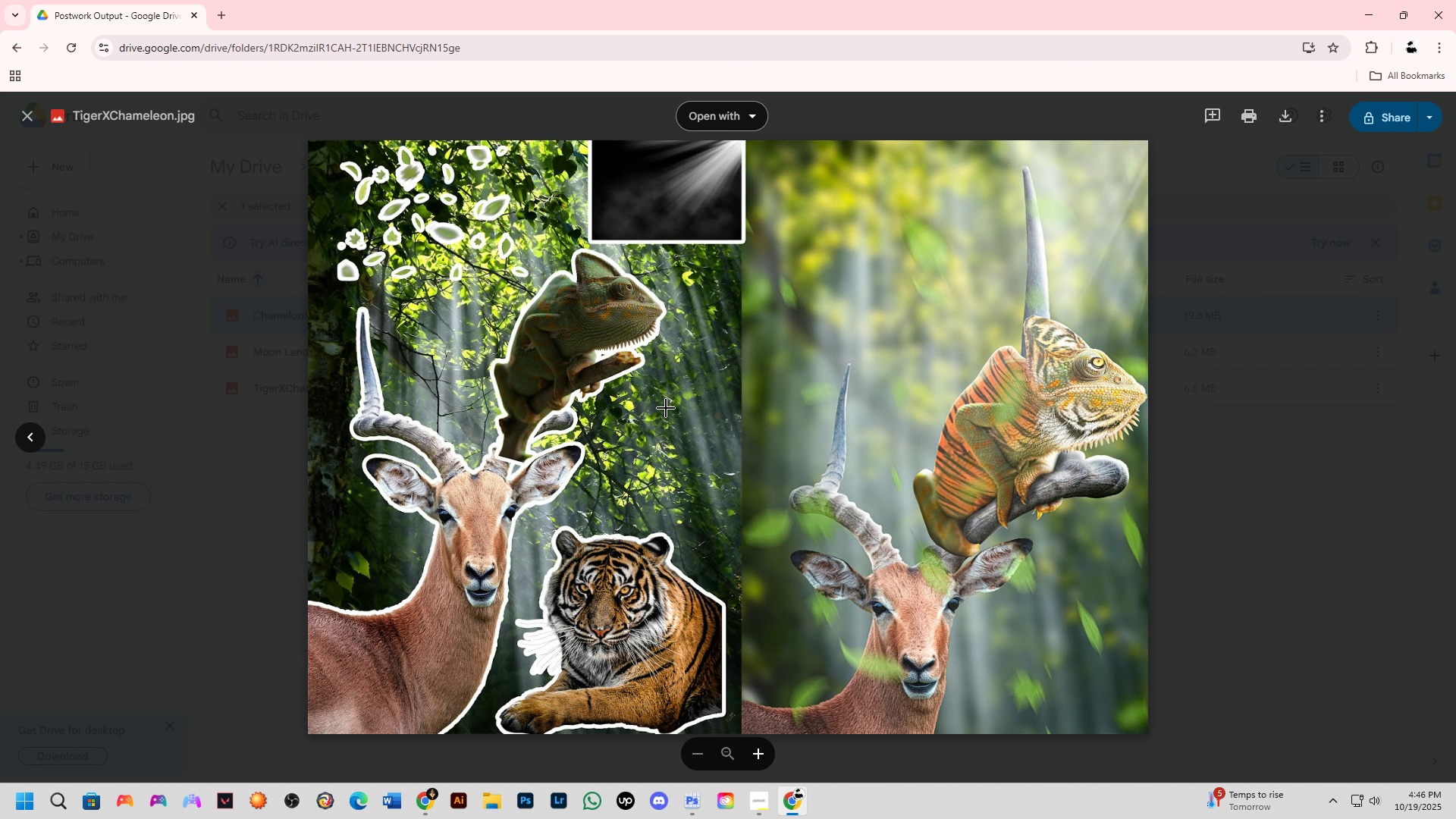 
key(ArrowLeft)
 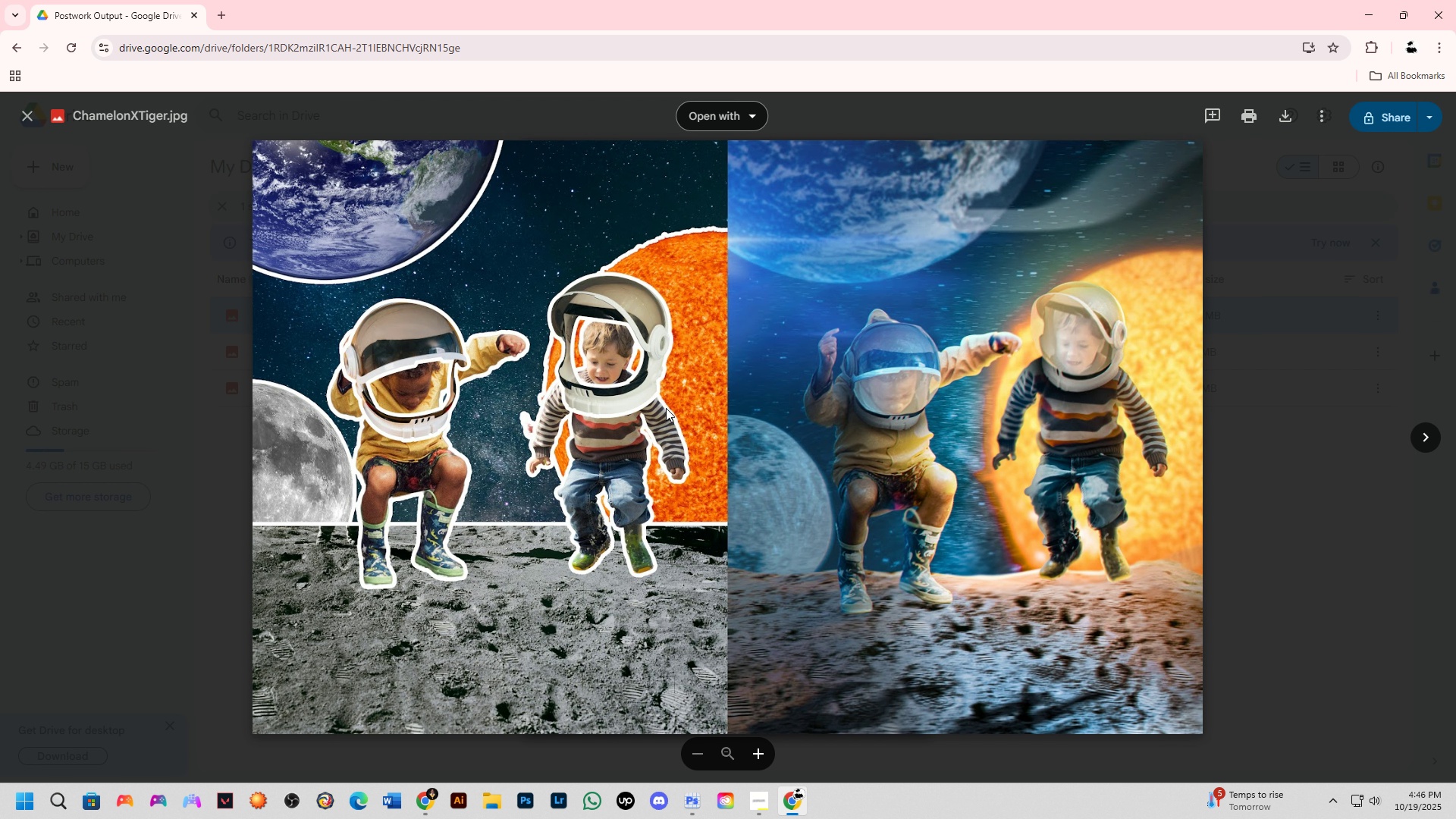 
key(ArrowLeft)
 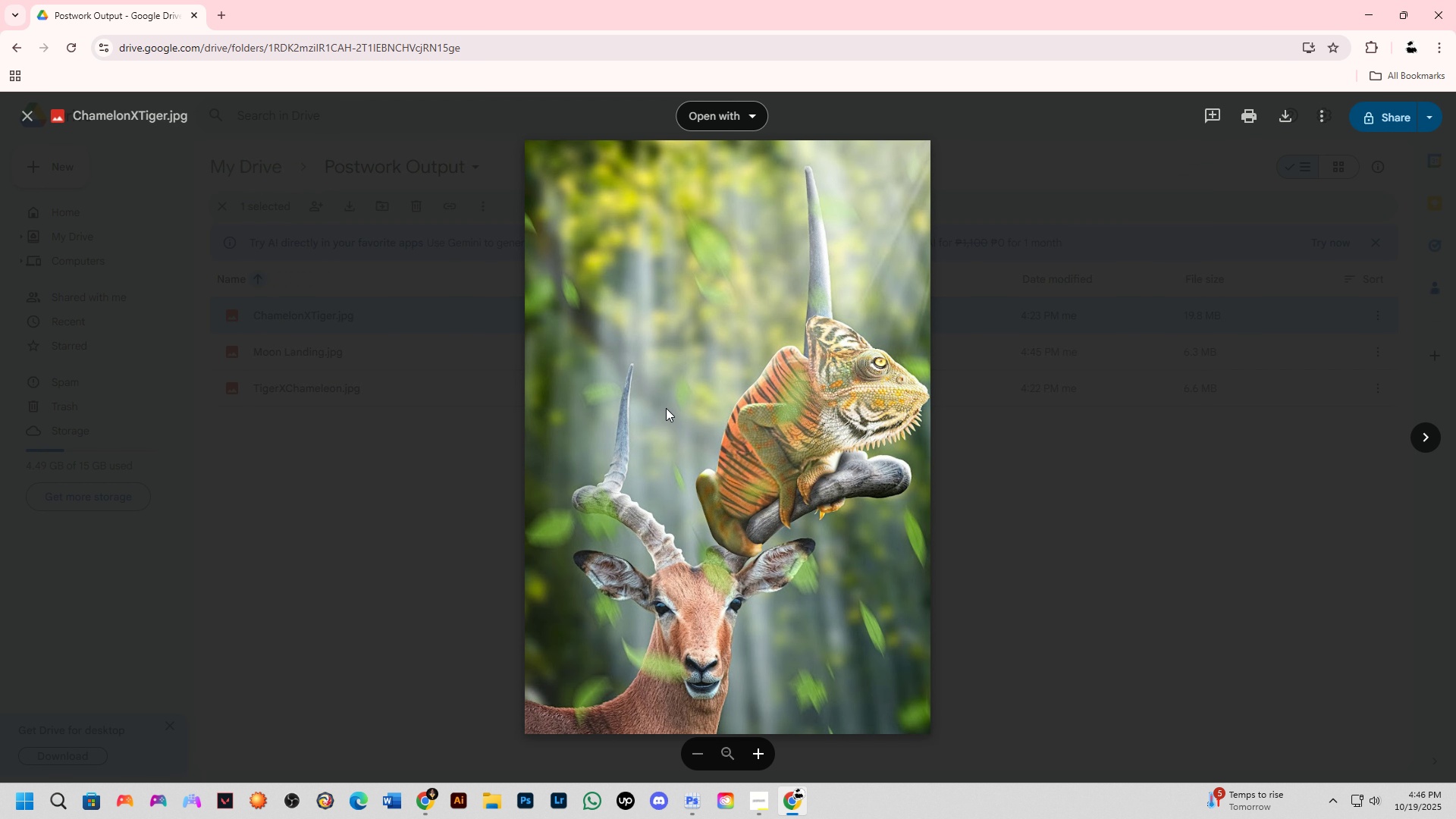 
key(ArrowRight)
 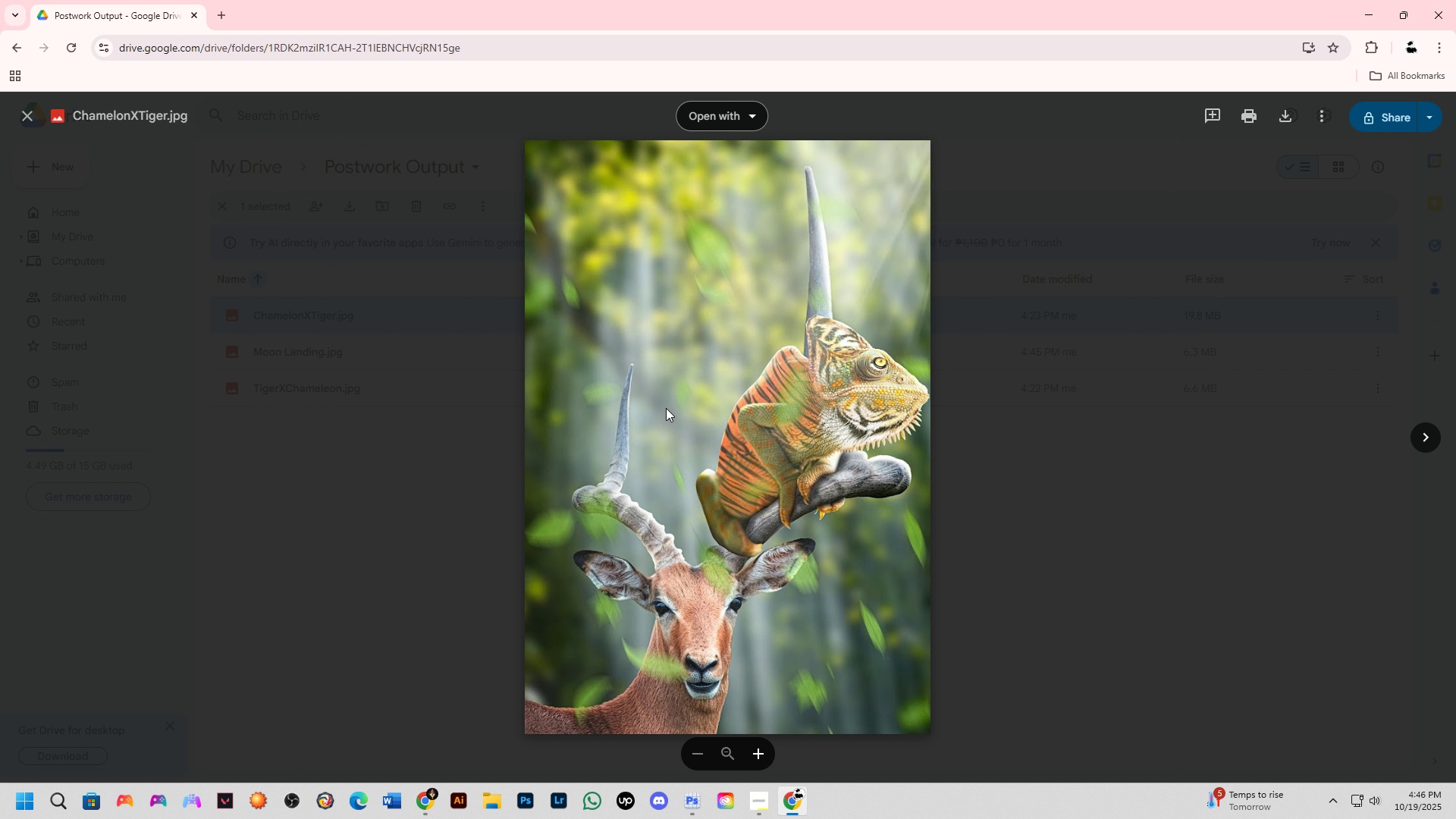 
key(ArrowLeft)
 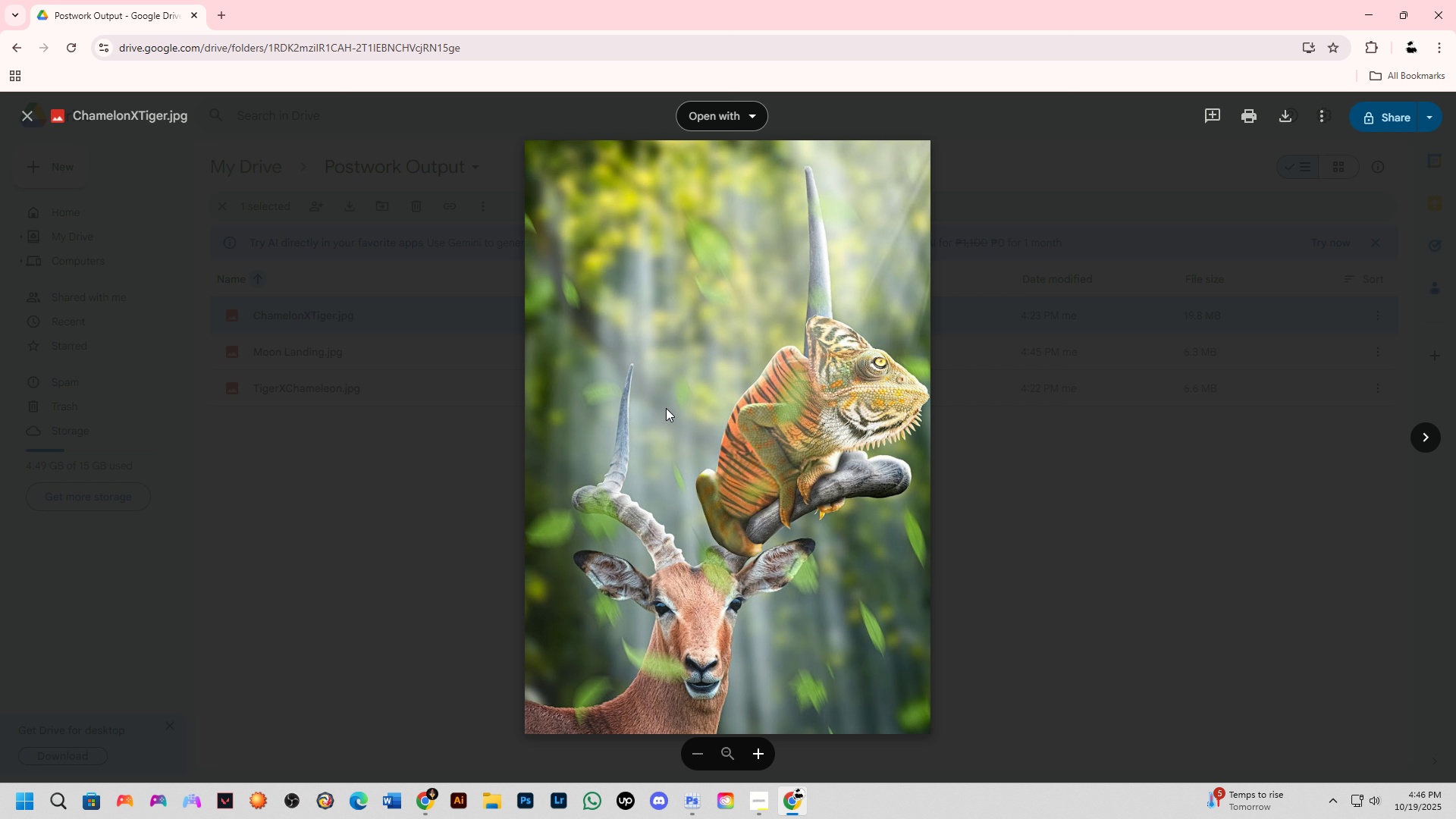 
key(ArrowLeft)
 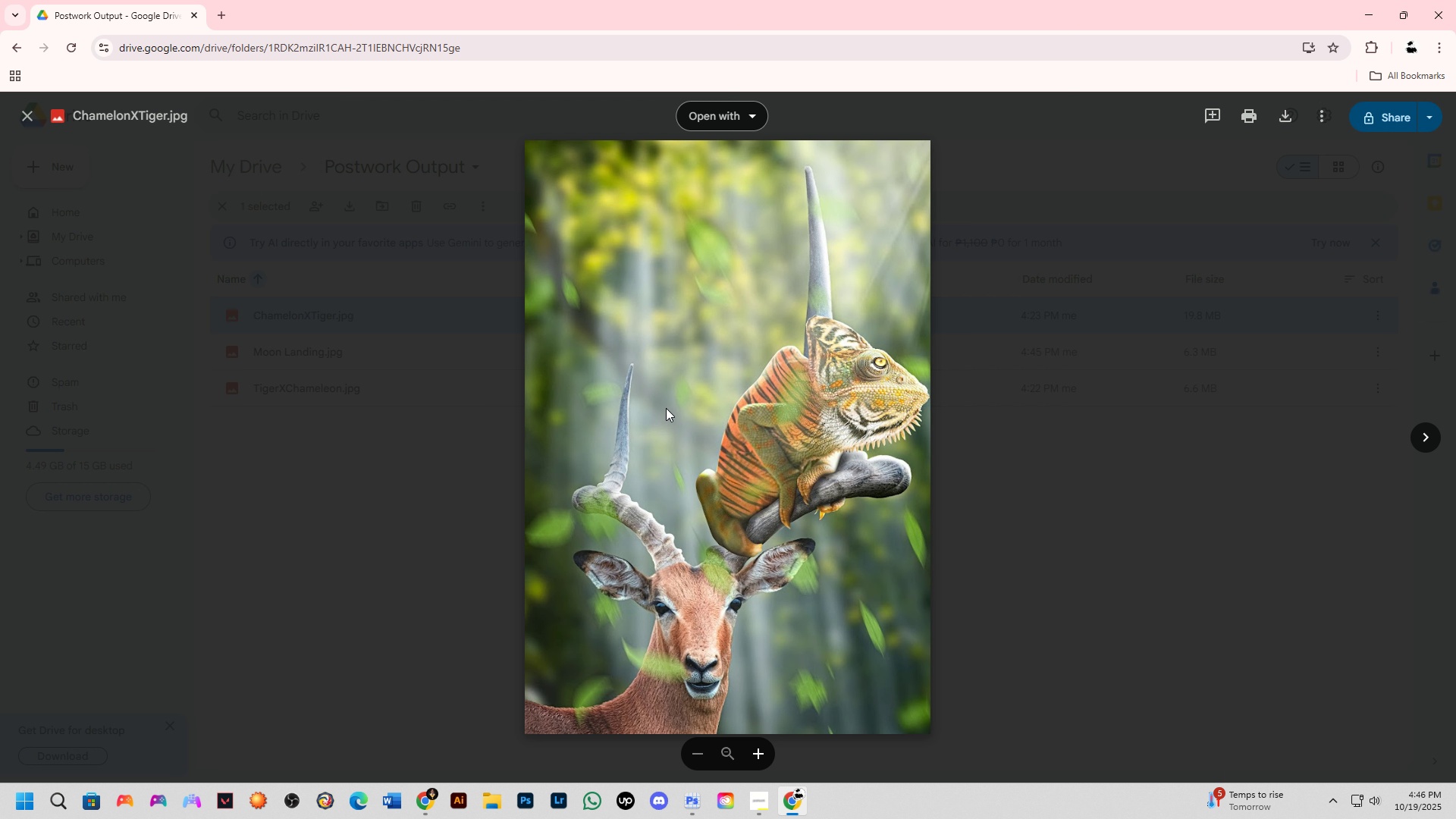 
key(ArrowLeft)
 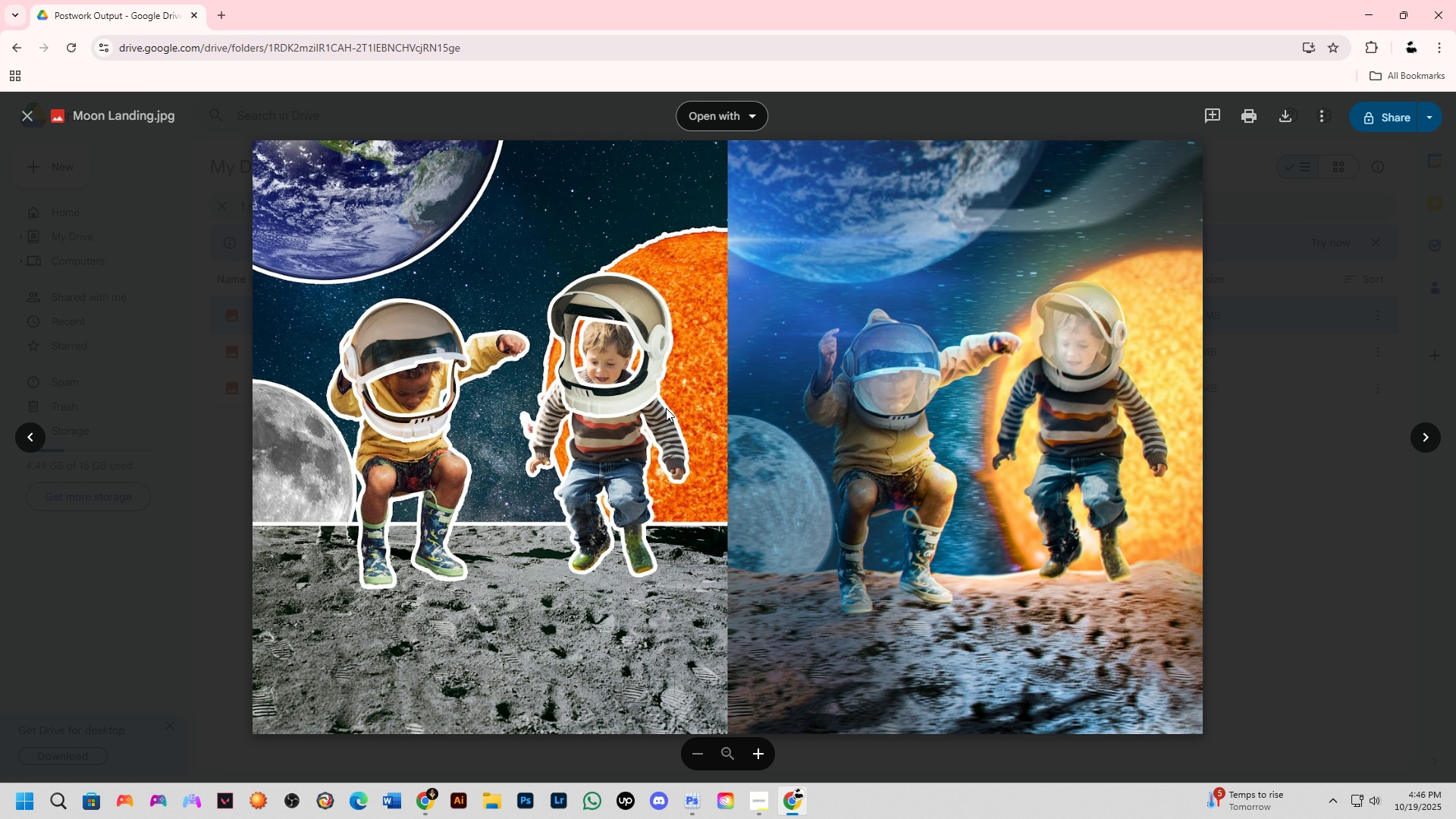 
key(ArrowRight)
 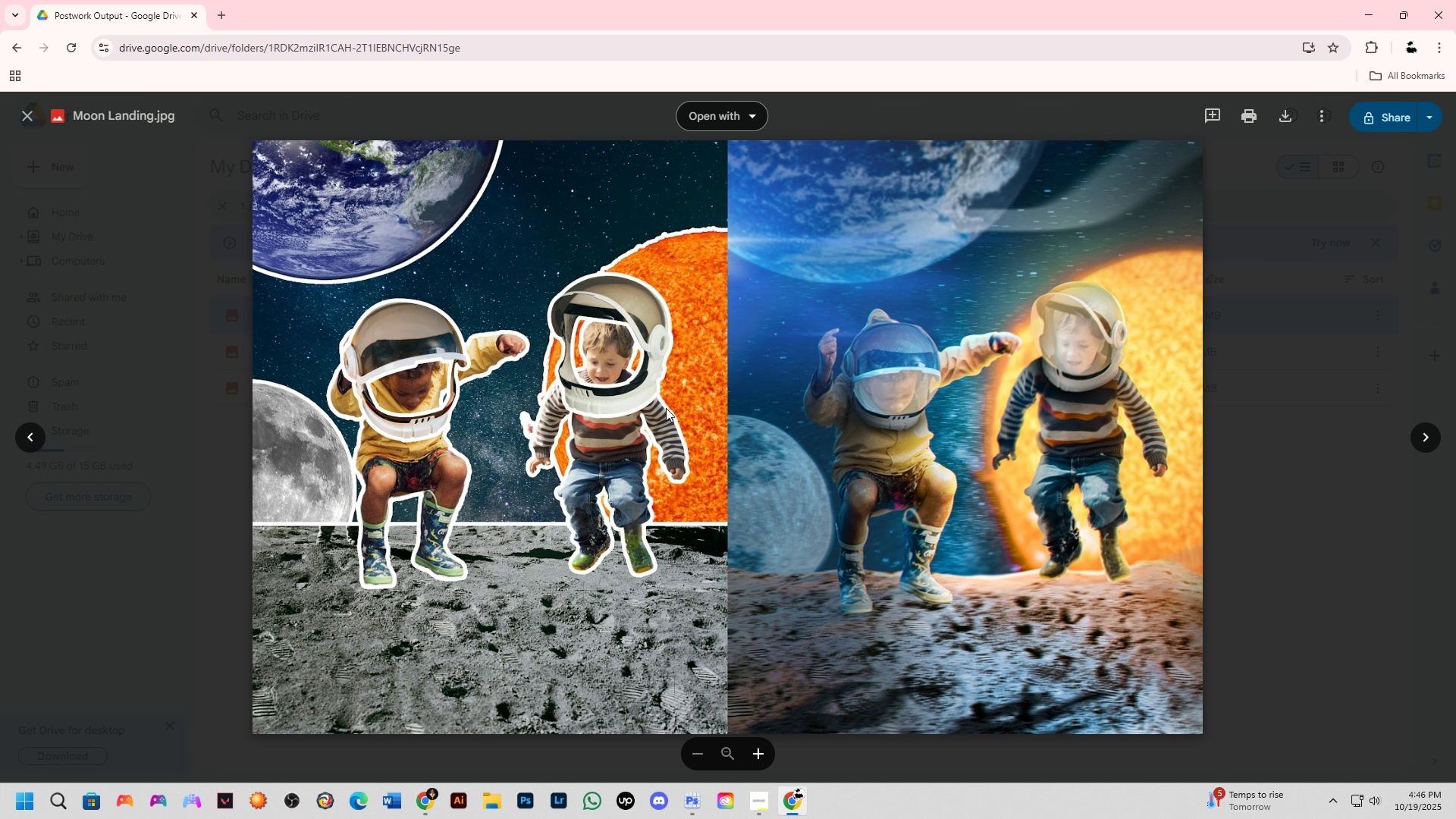 
key(ArrowRight)
 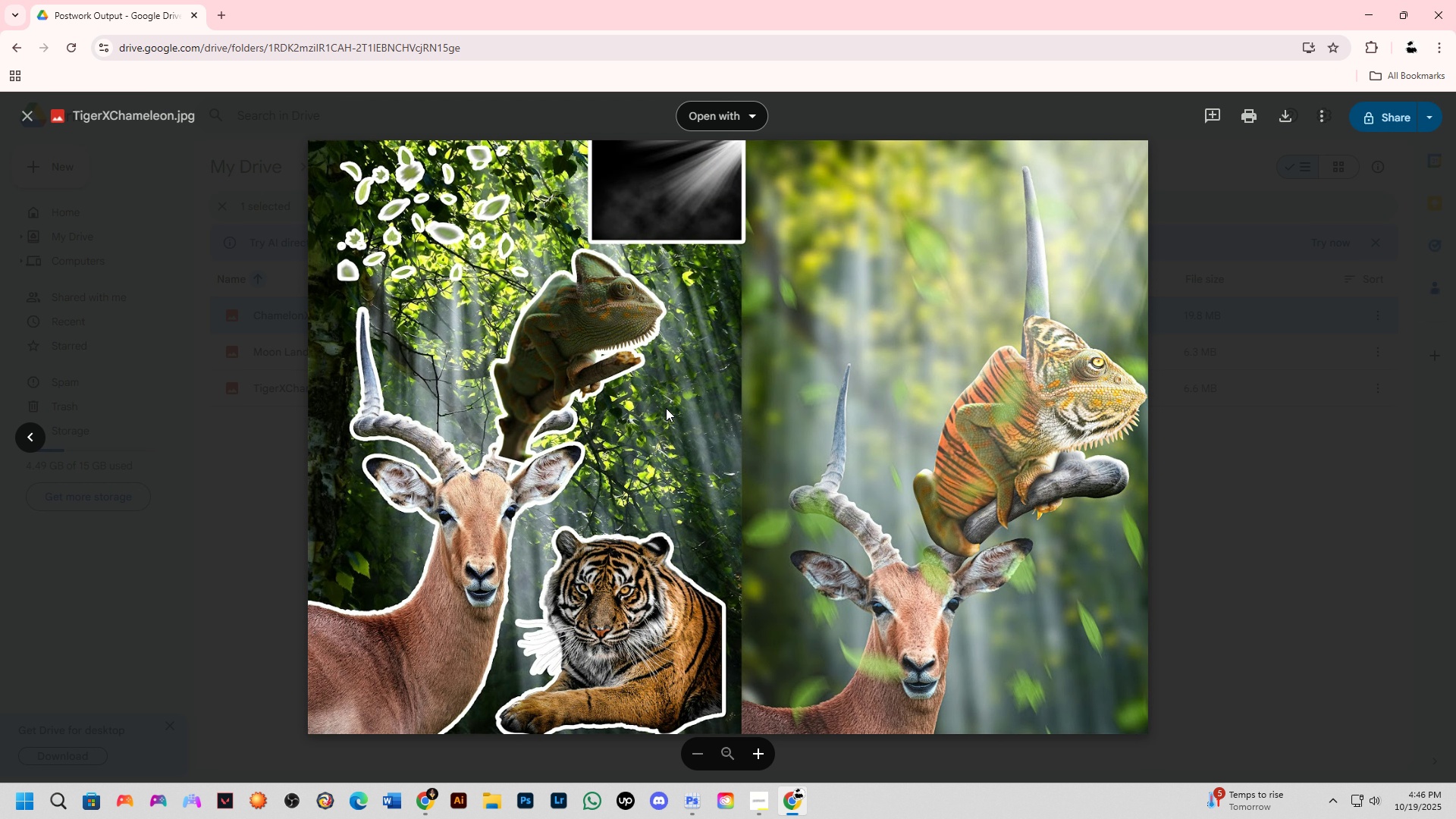 
key(ArrowRight)
 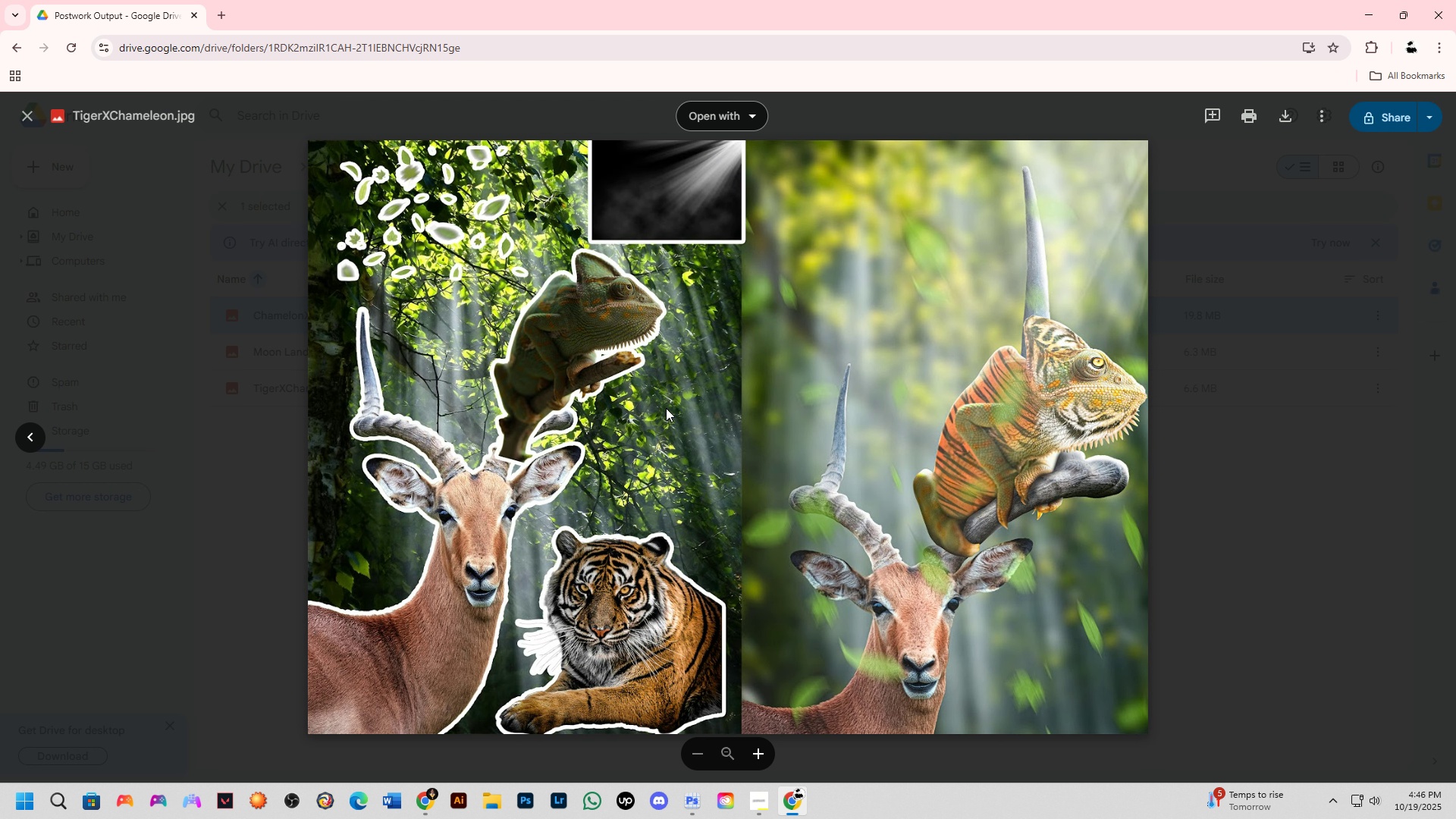 
key(Escape)
 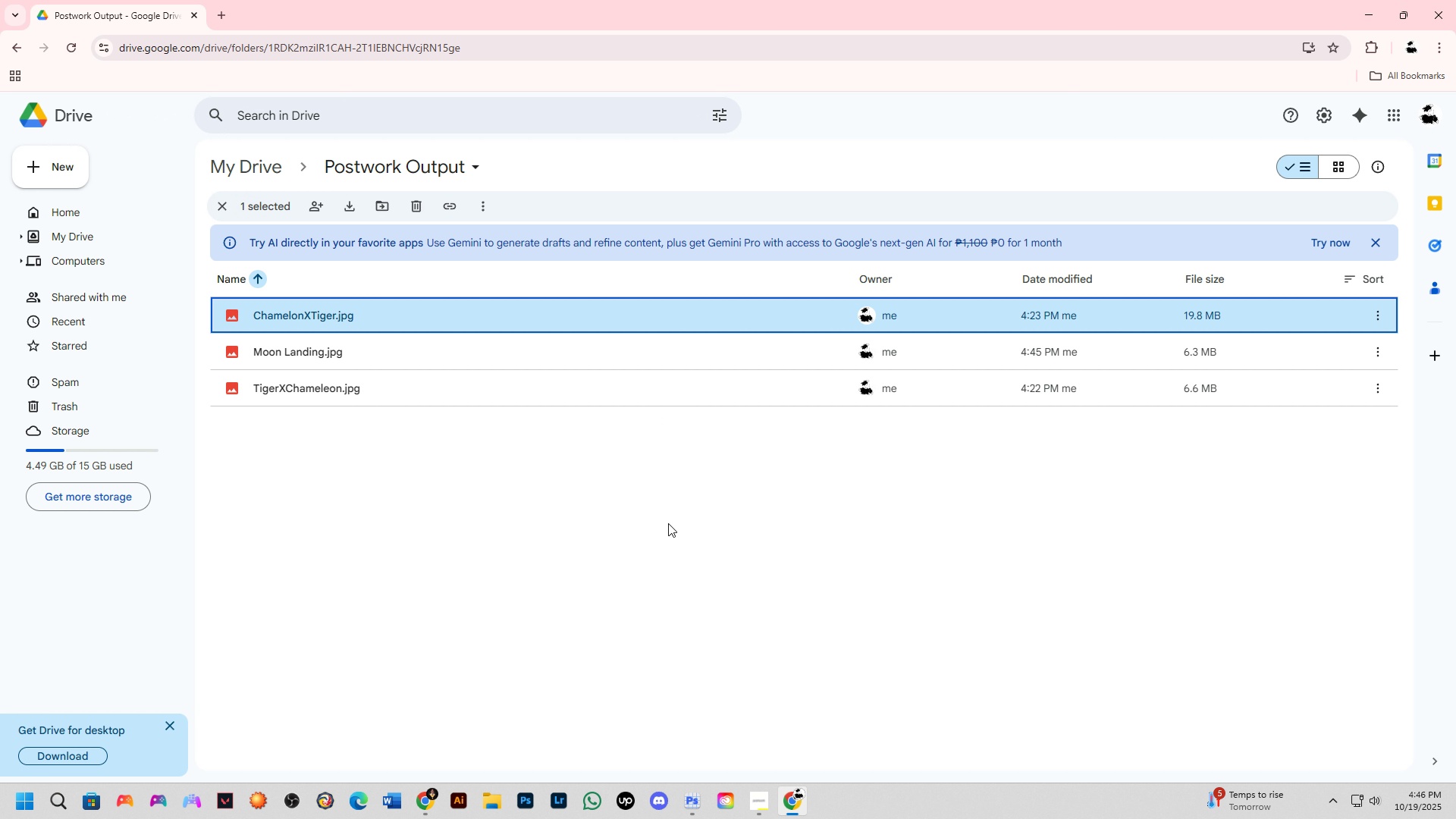 
left_click([668, 523])
 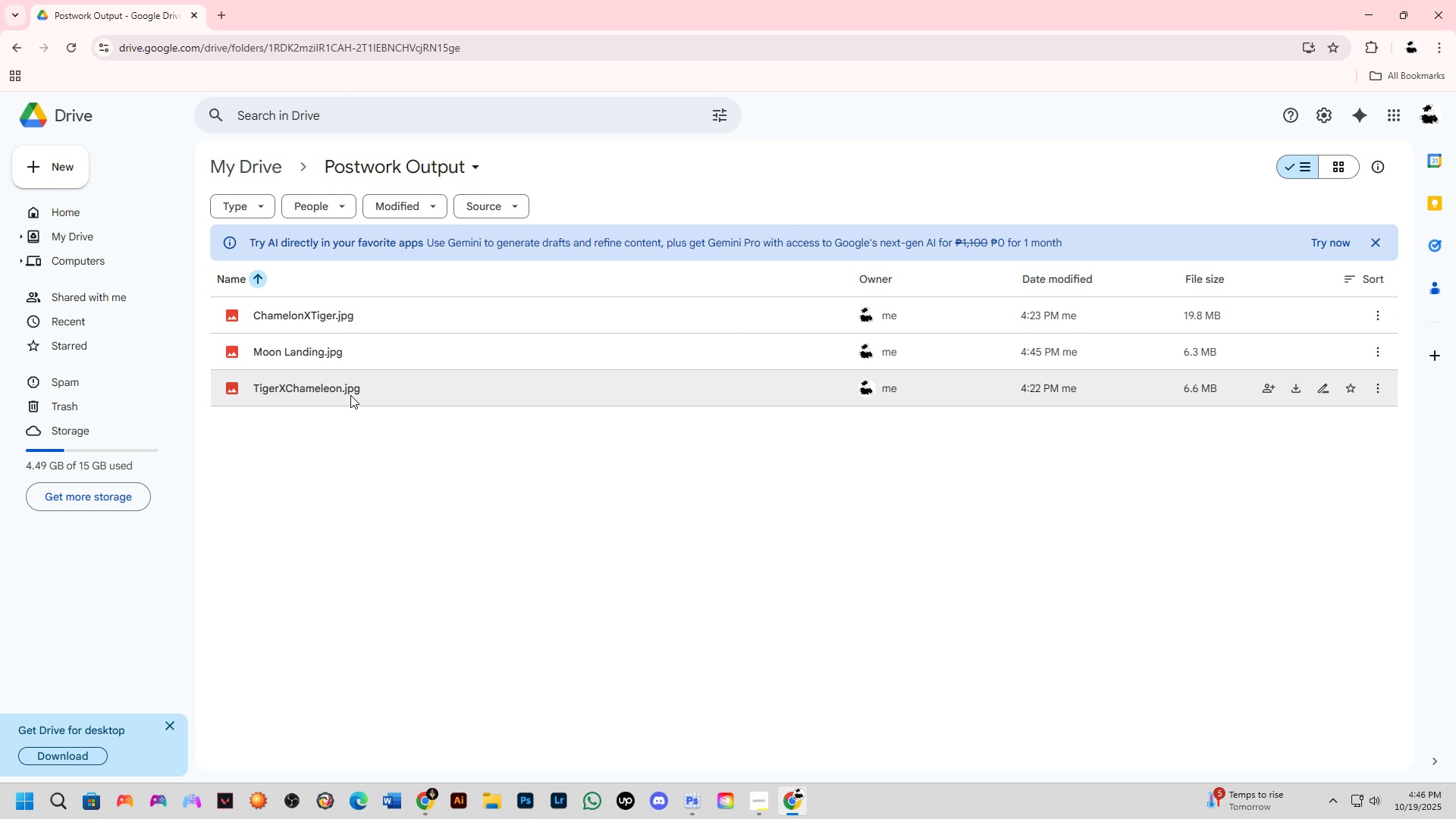 
double_click([350, 395])
 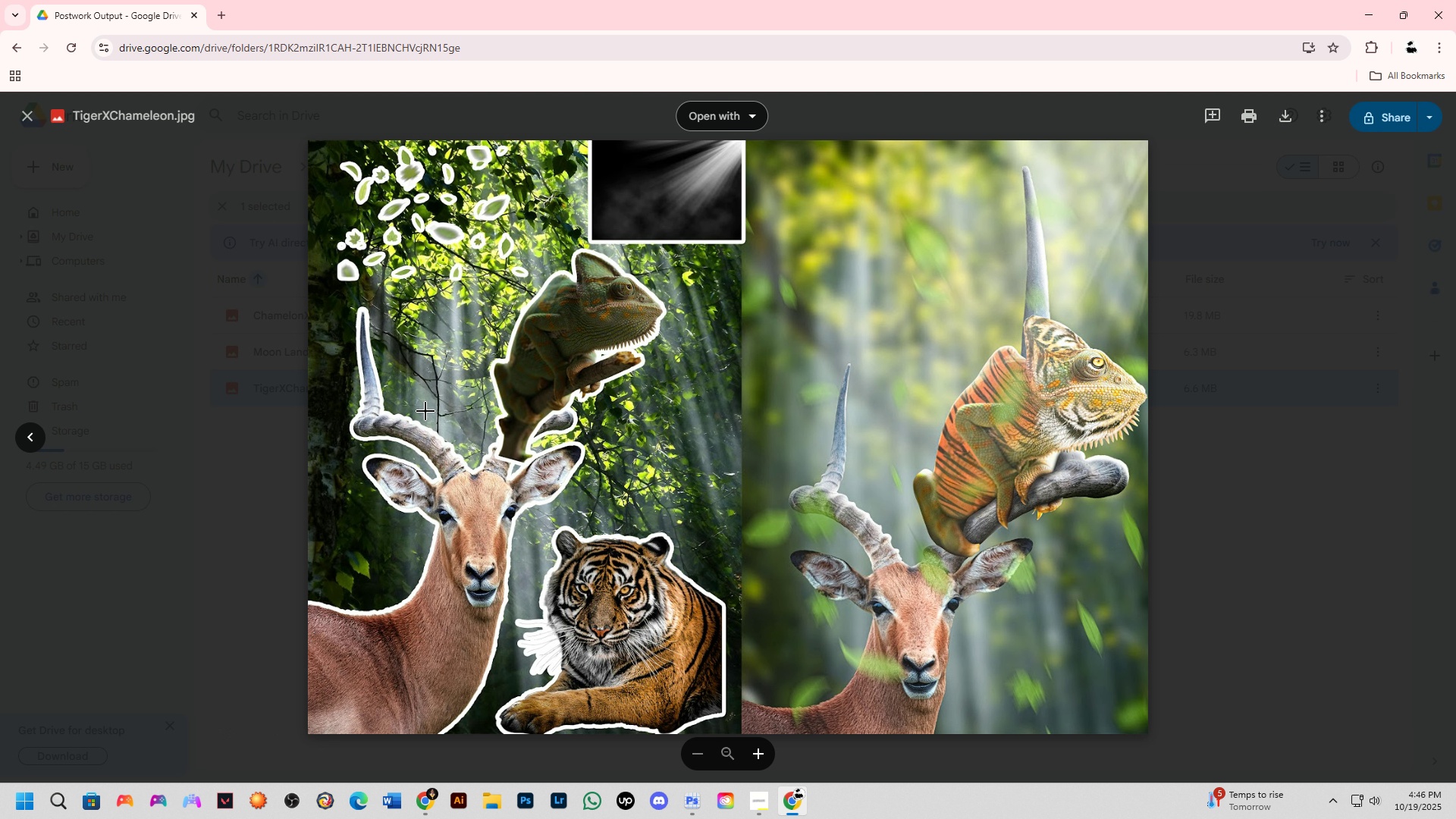 
key(ArrowLeft)
 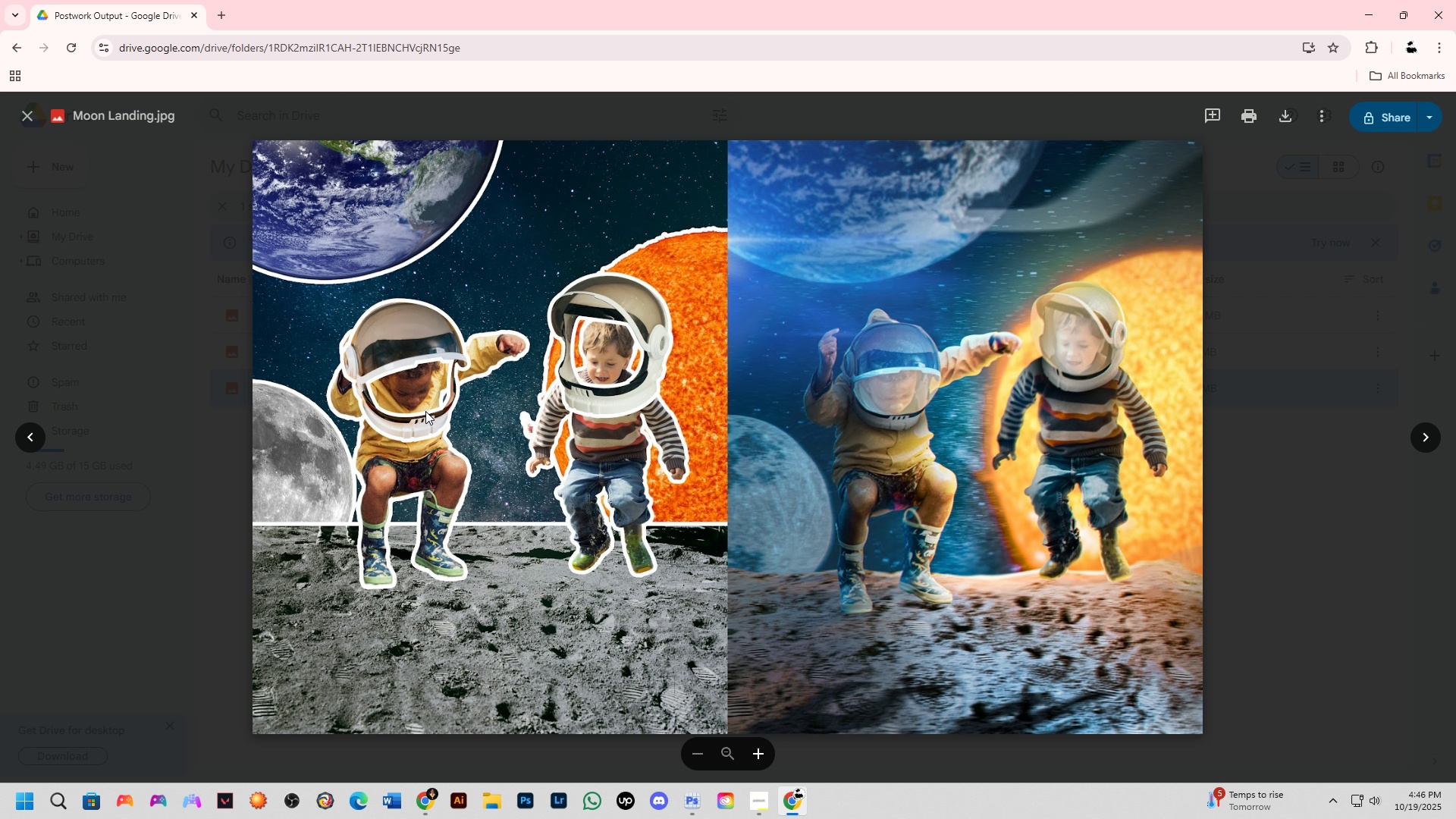 
key(ArrowDown)
 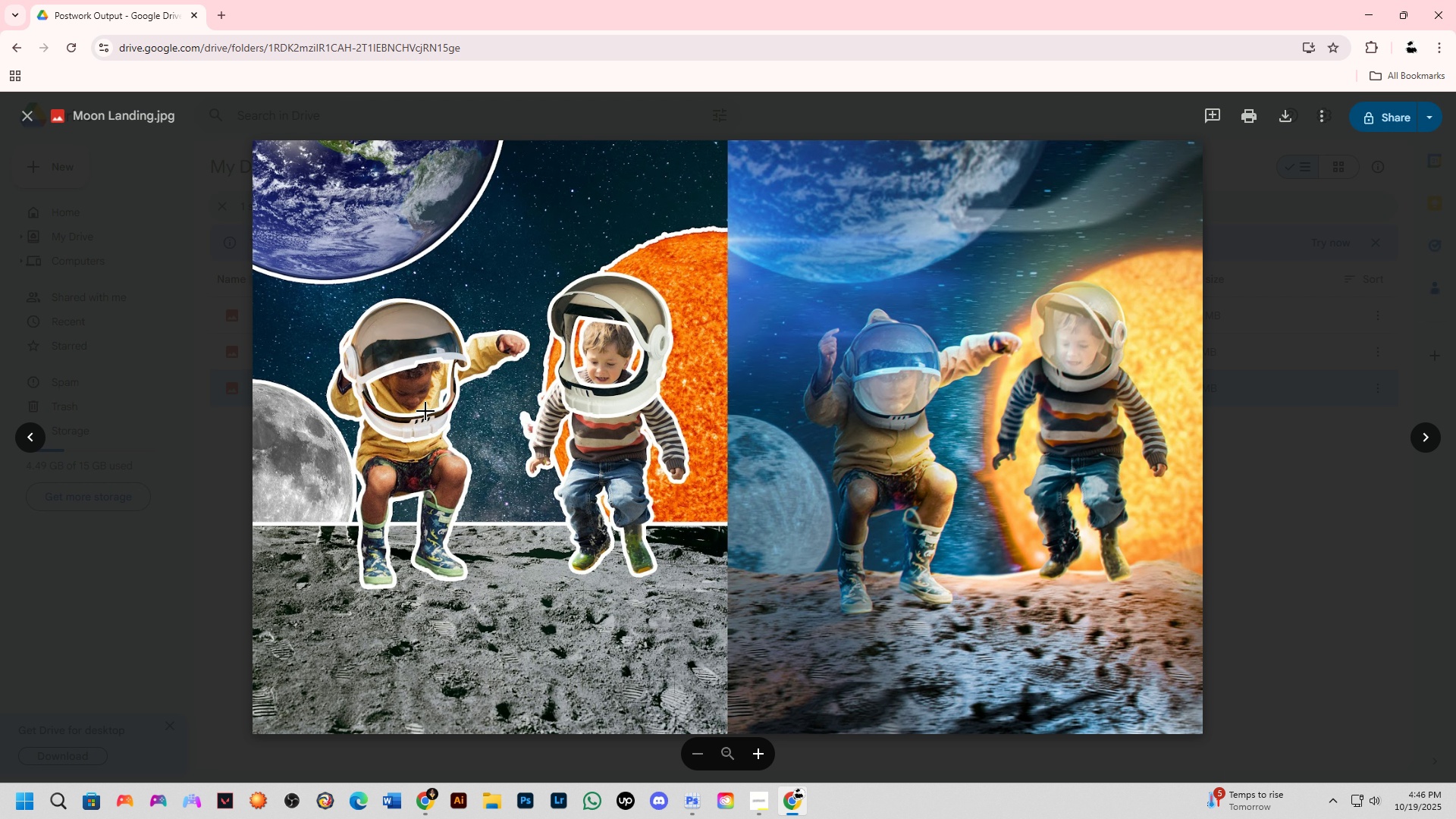 
key(ArrowLeft)
 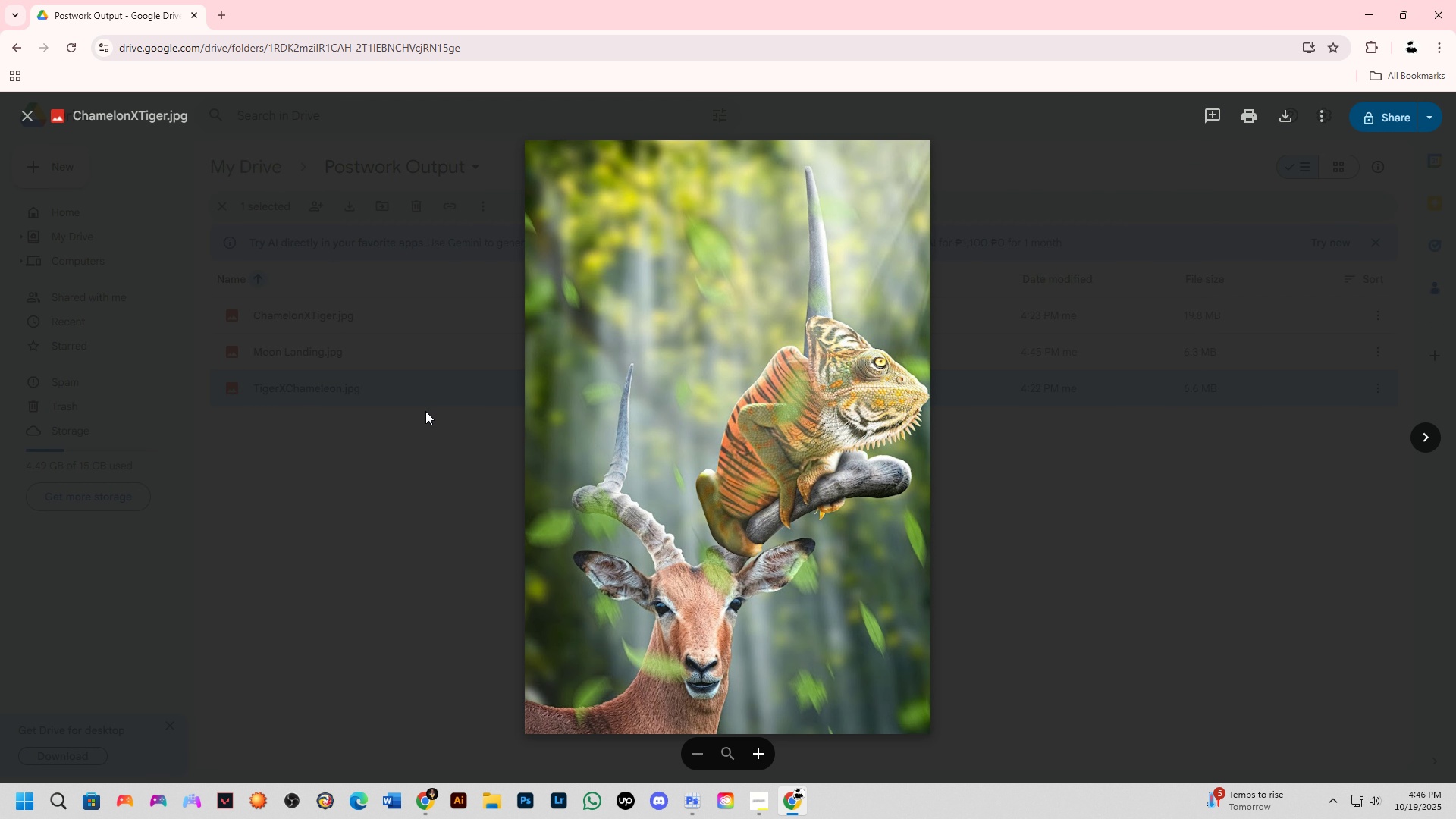 
key(ArrowLeft)
 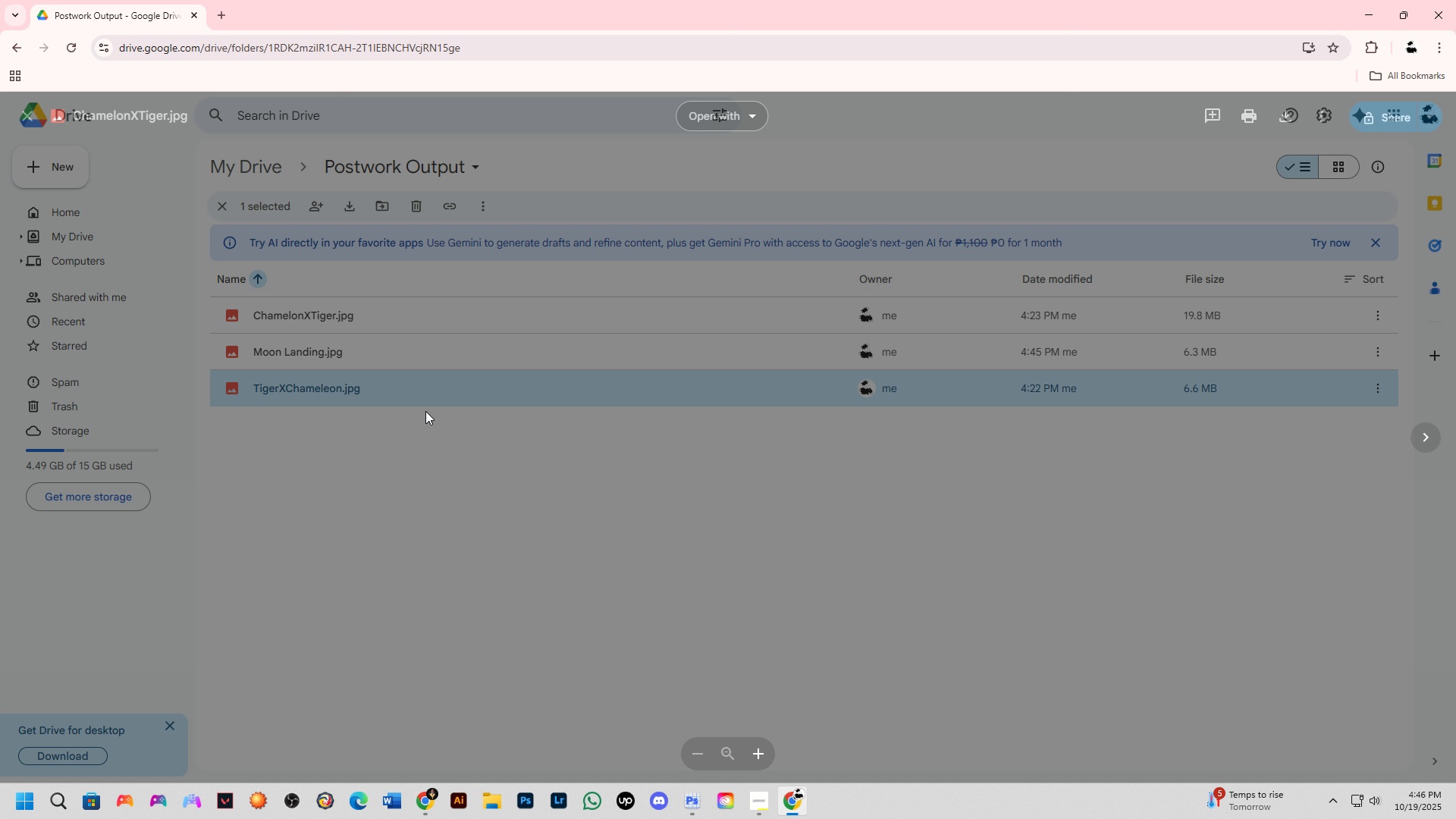 
key(Escape)
 